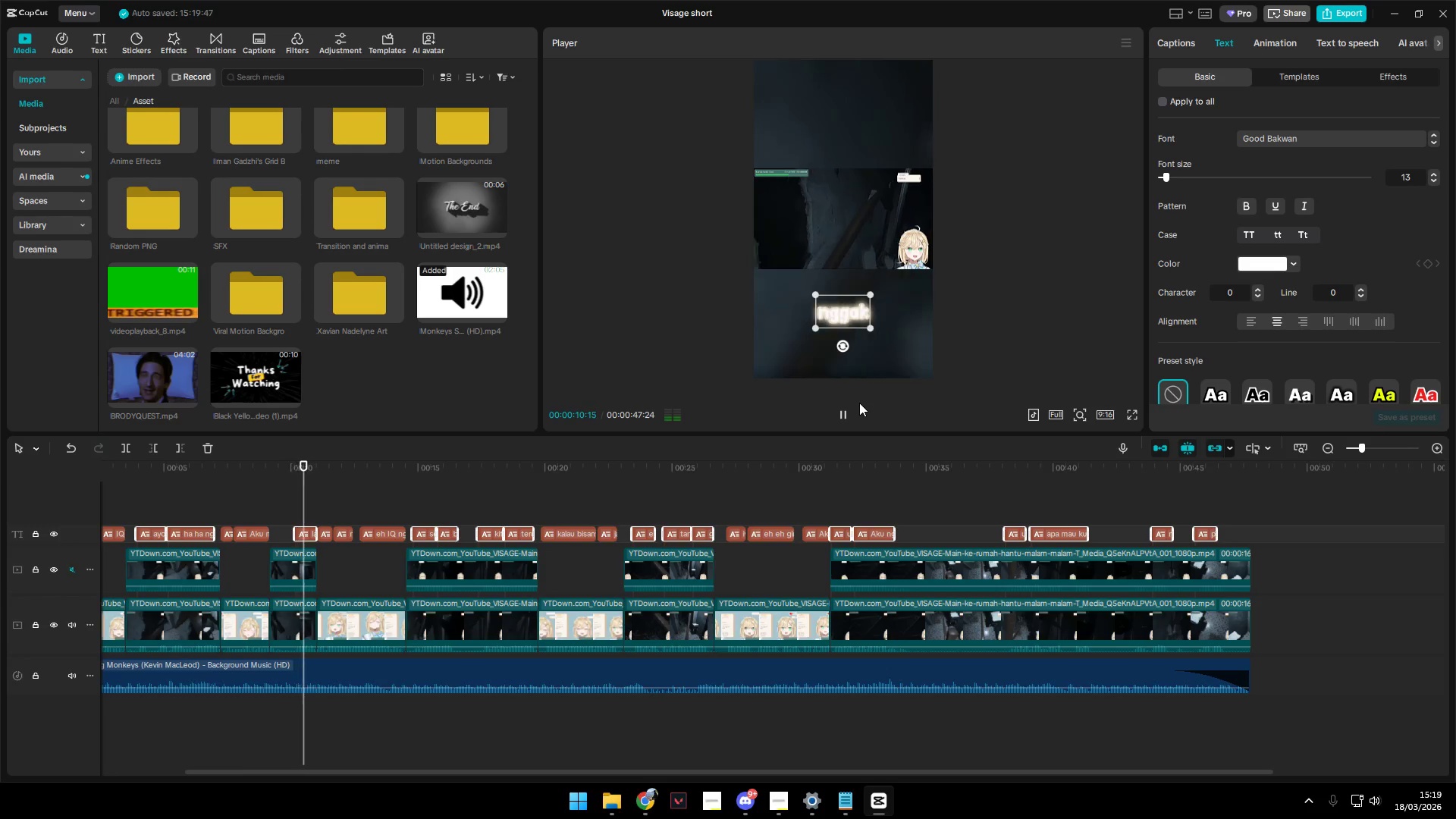 
wait(10.09)
 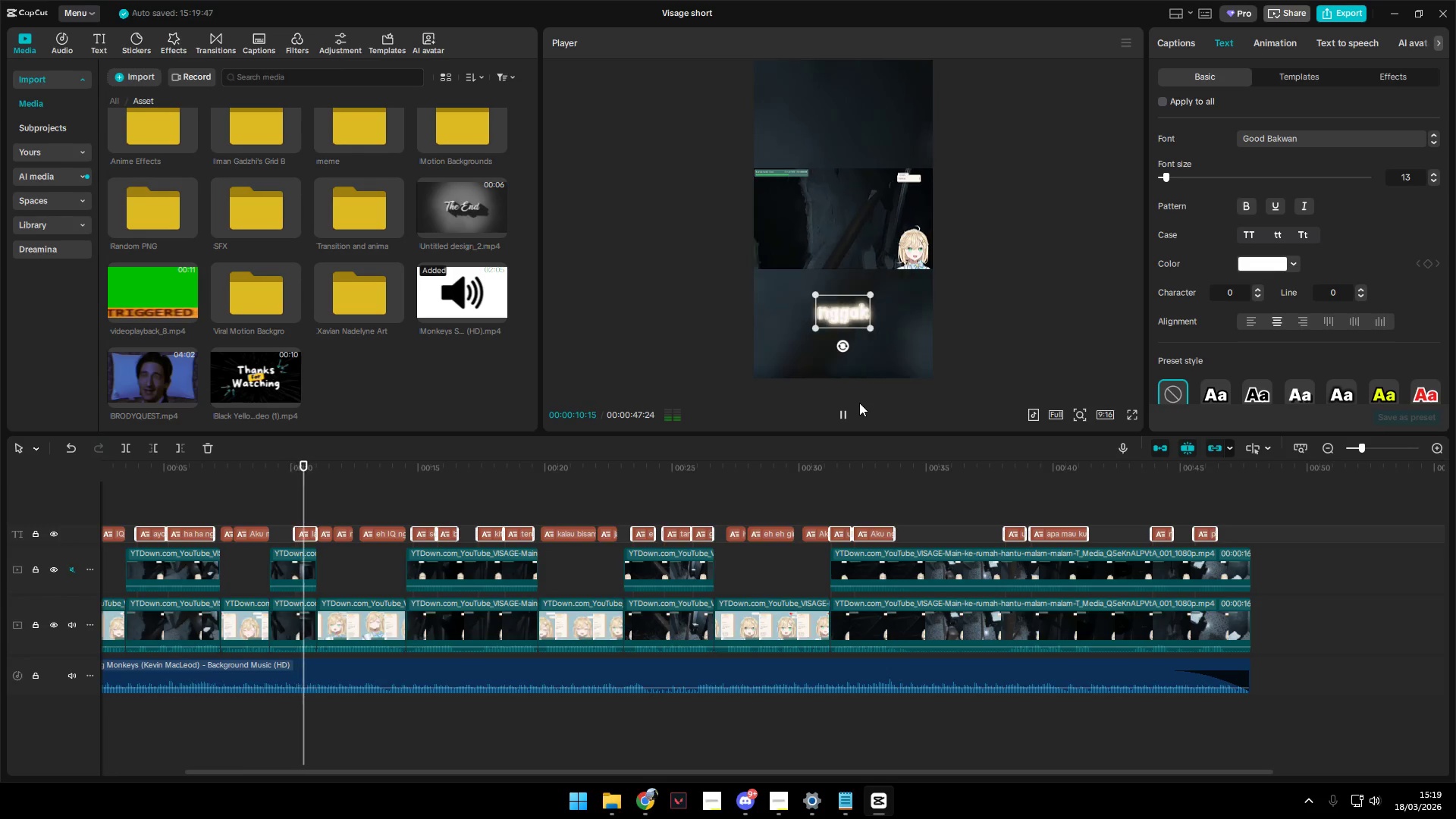 
key(Space)
 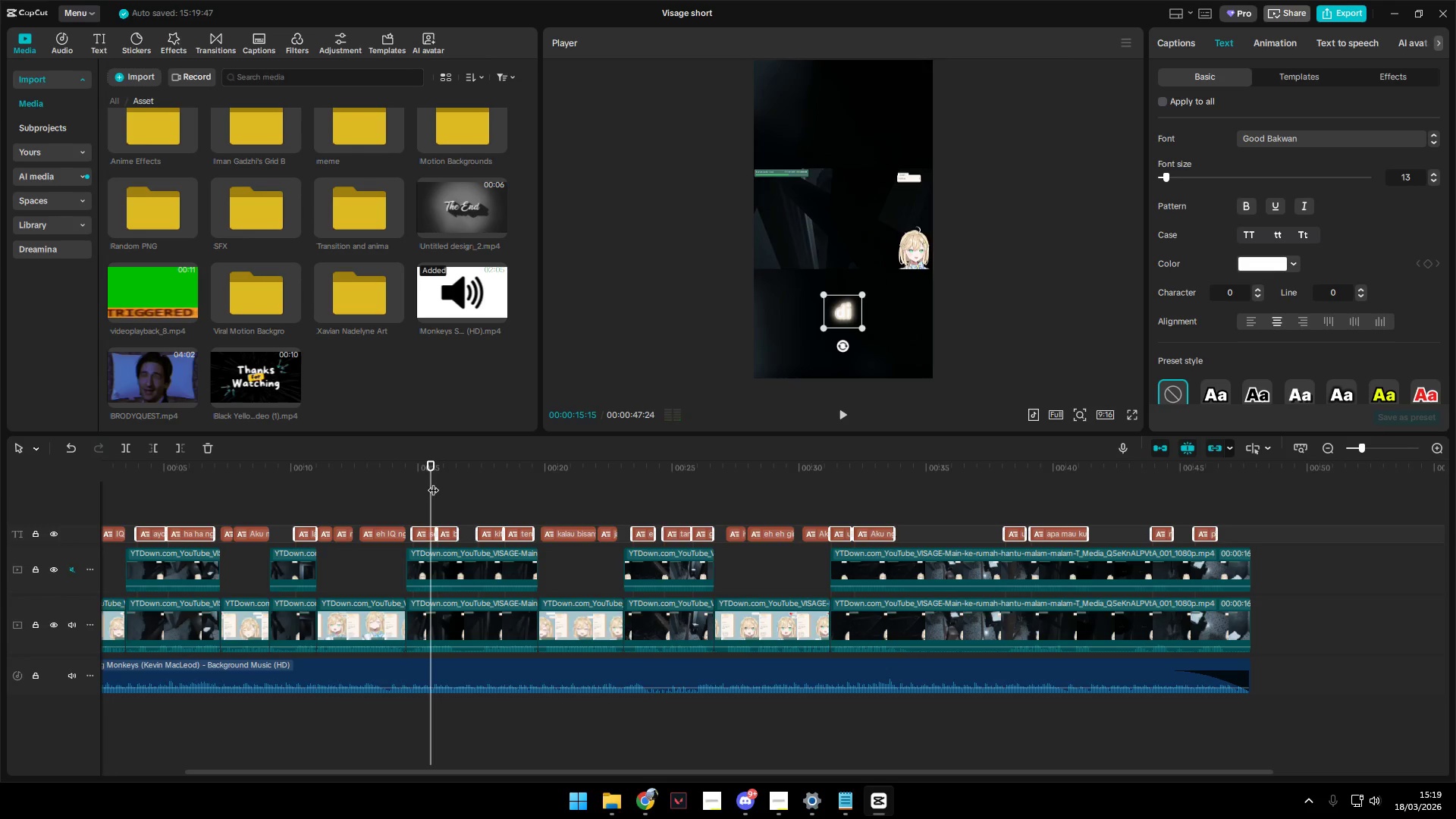 
left_click_drag(start_coordinate=[431, 482], to_coordinate=[180, 488])
 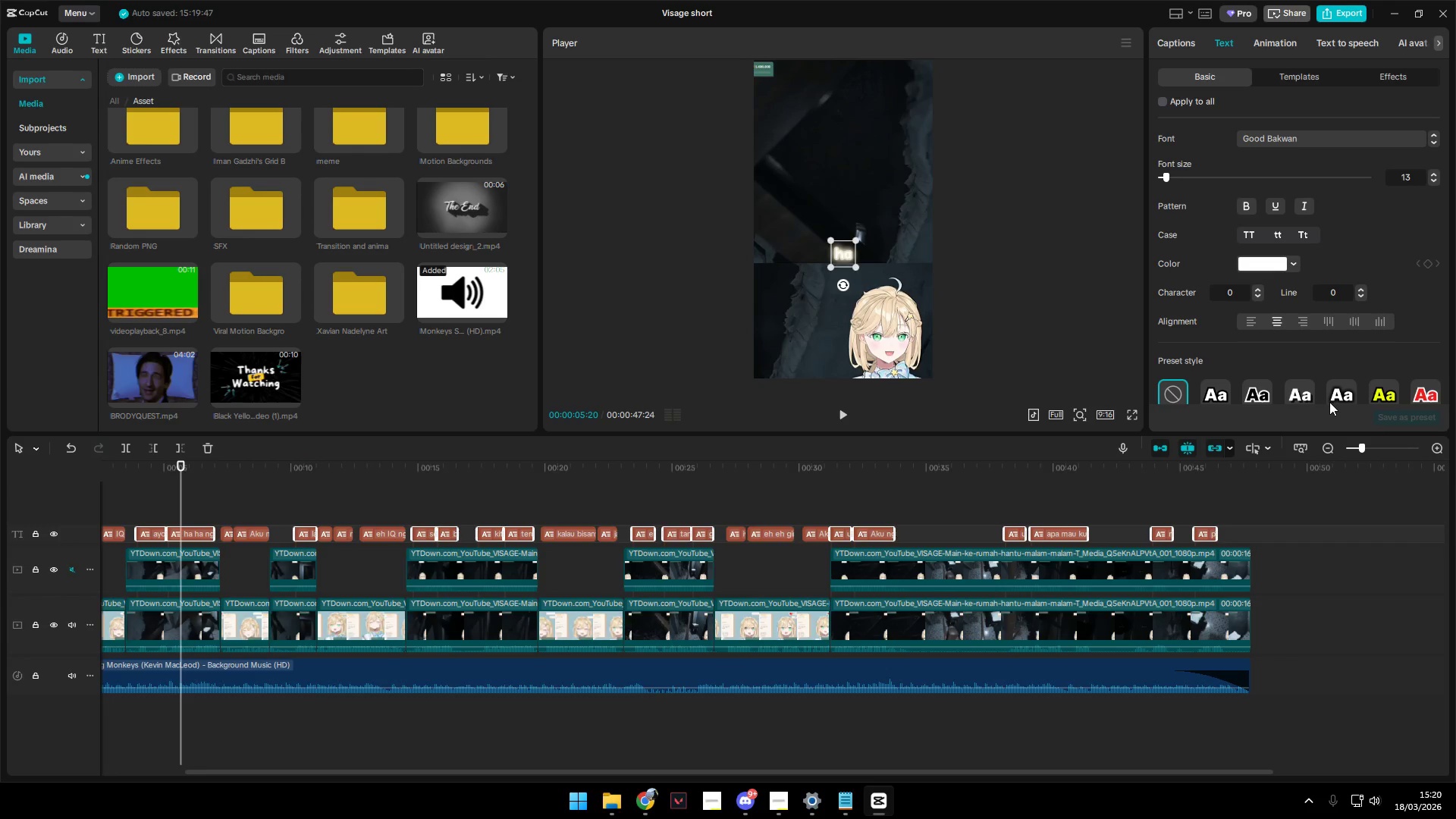 
scroll: coordinate [1313, 325], scroll_direction: down, amount: 14.0
 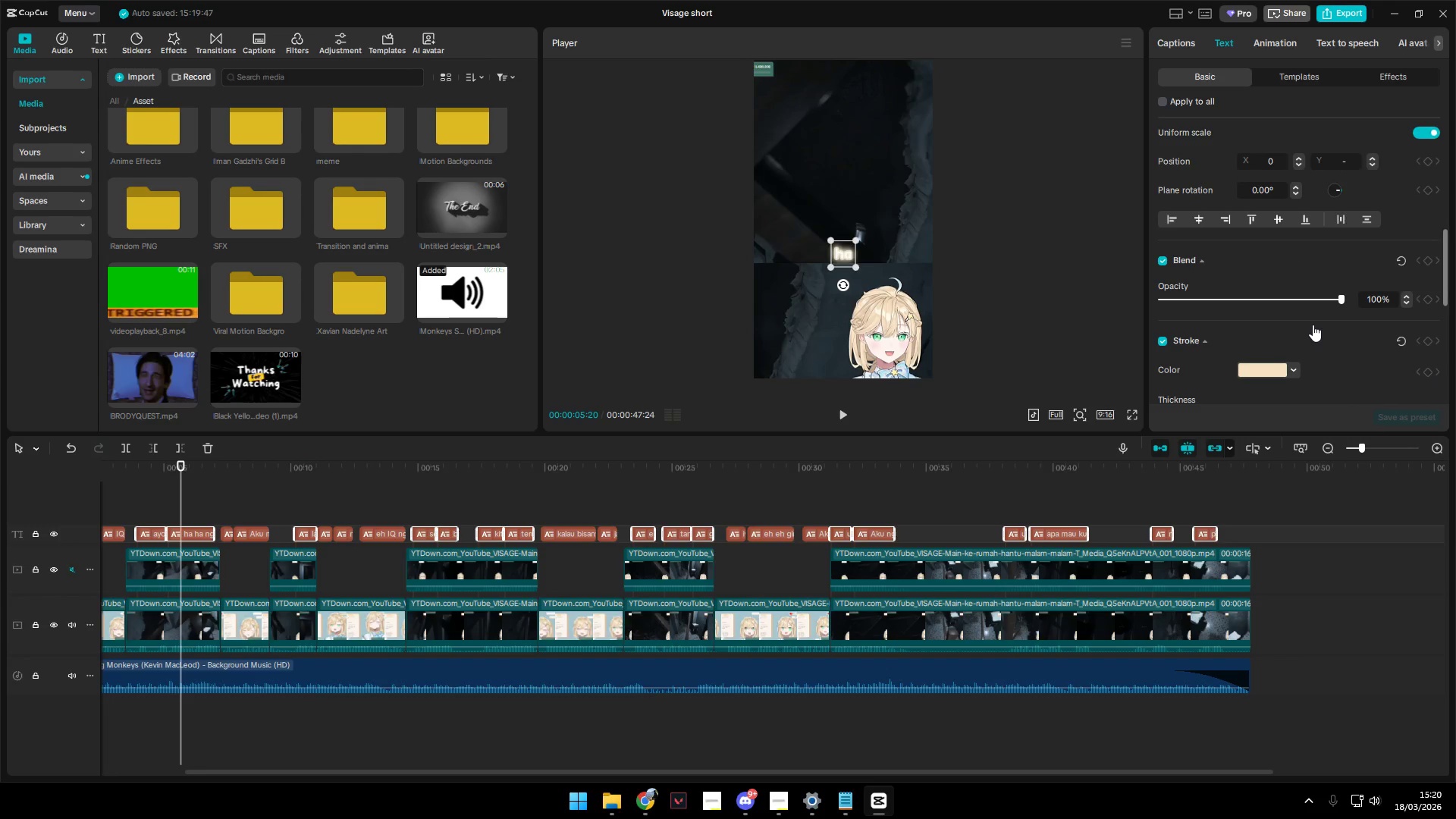 
scroll: coordinate [1313, 325], scroll_direction: up, amount: 1.0
 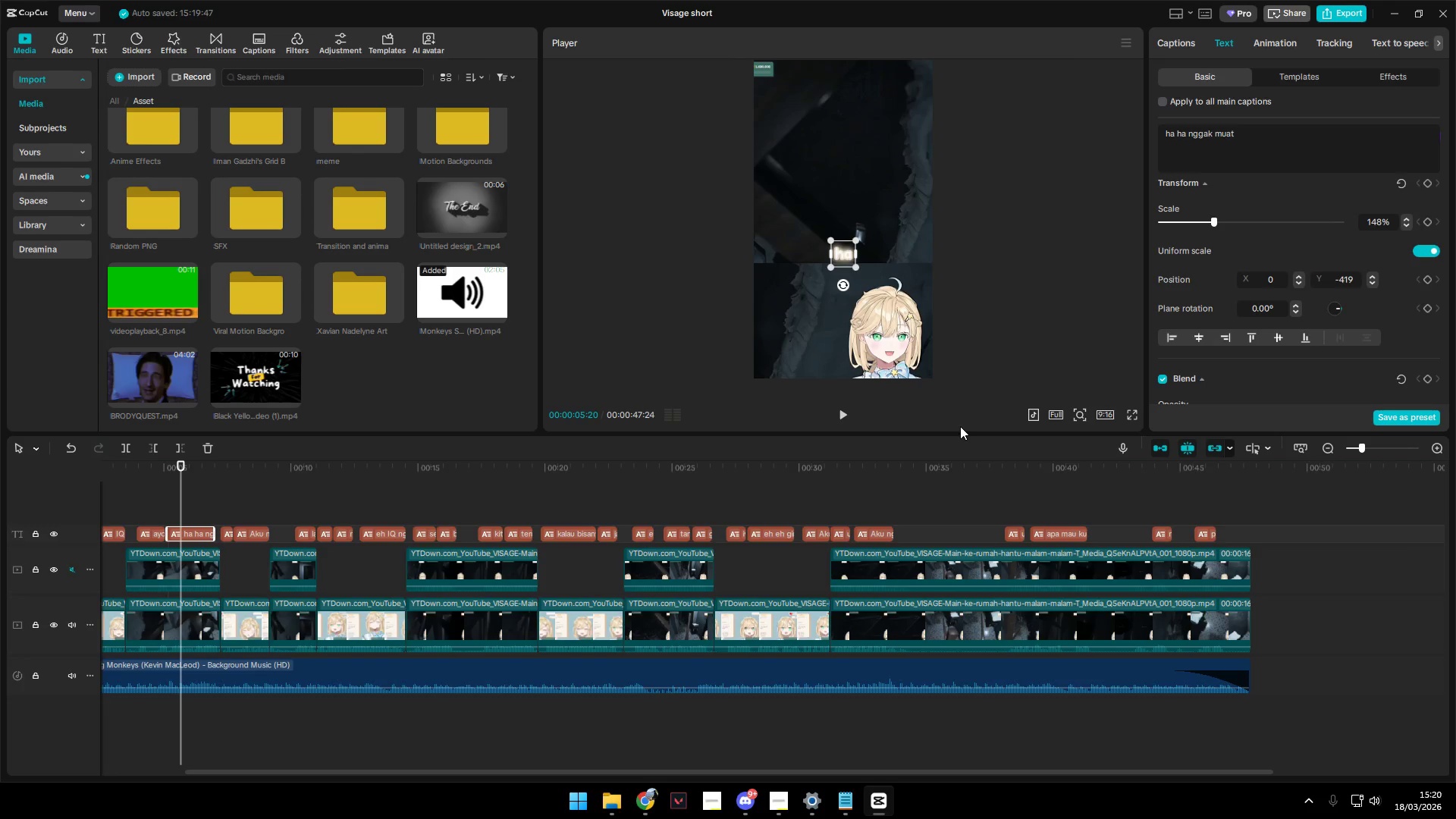 
wait(13.52)
 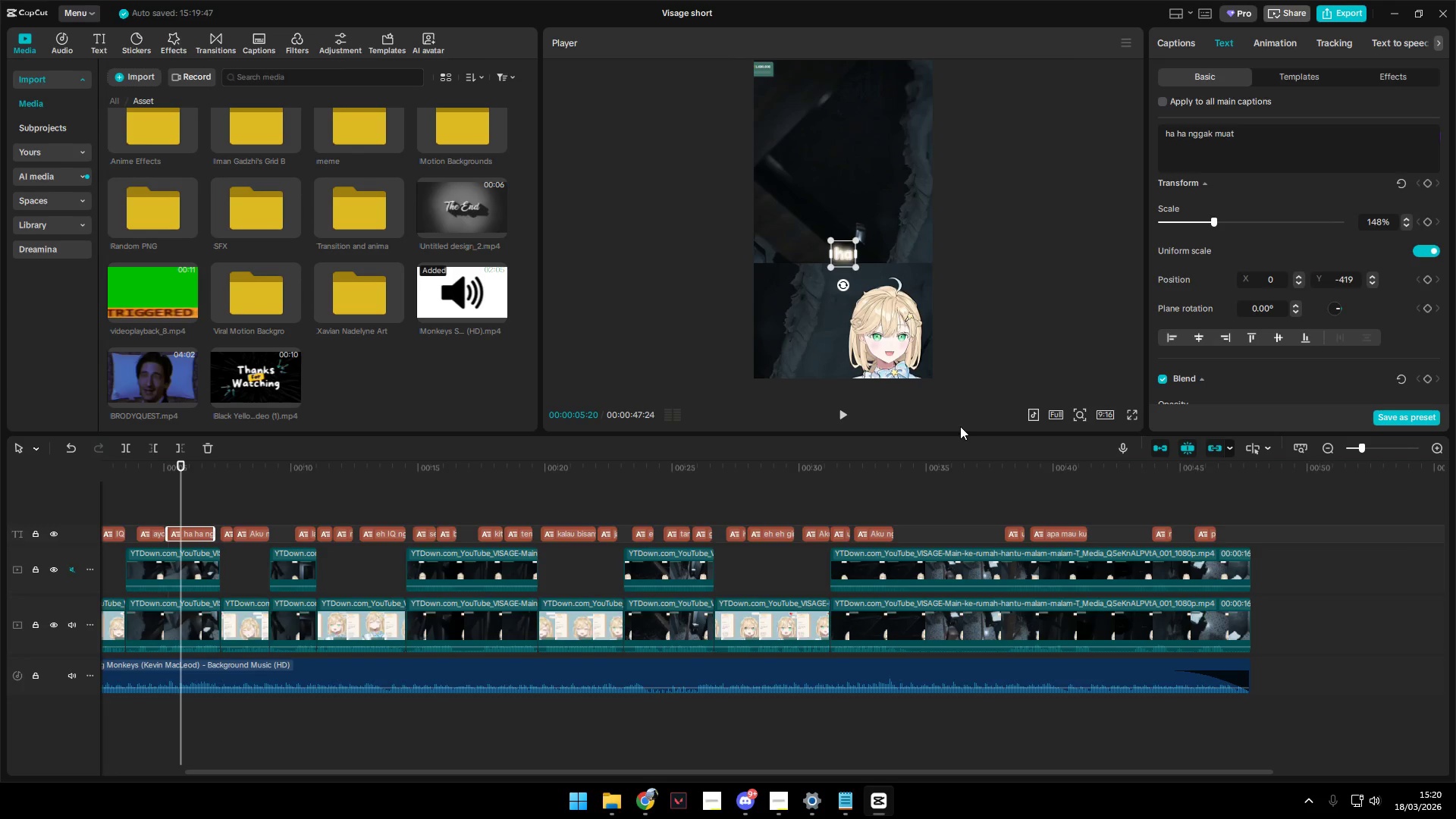 
left_click_drag(start_coordinate=[144, 507], to_coordinate=[180, 541])
 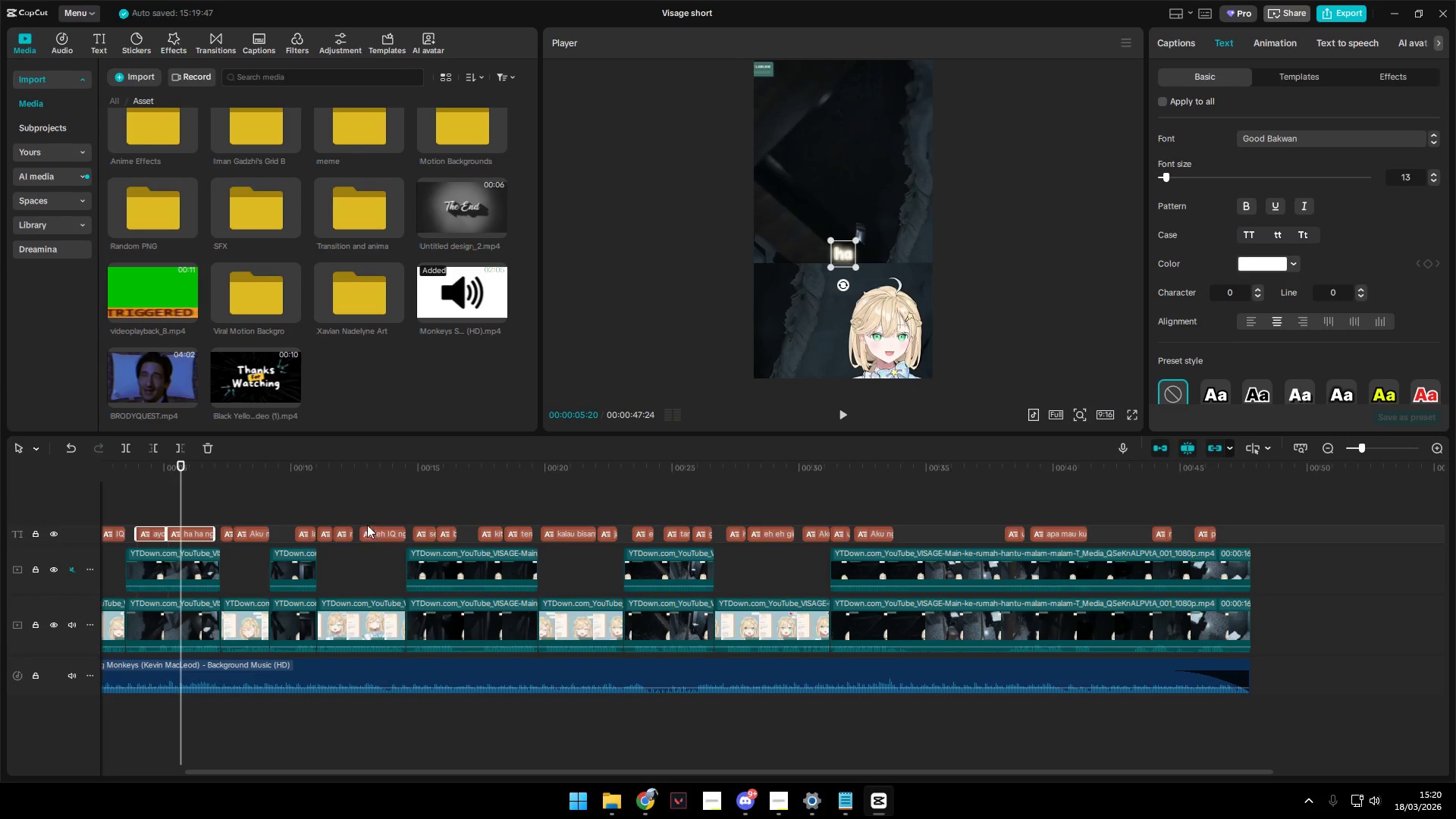 
hold_key(key=ControlLeft, duration=0.75)
scroll: coordinate [365, 518], scroll_direction: down, amount: 4.0
 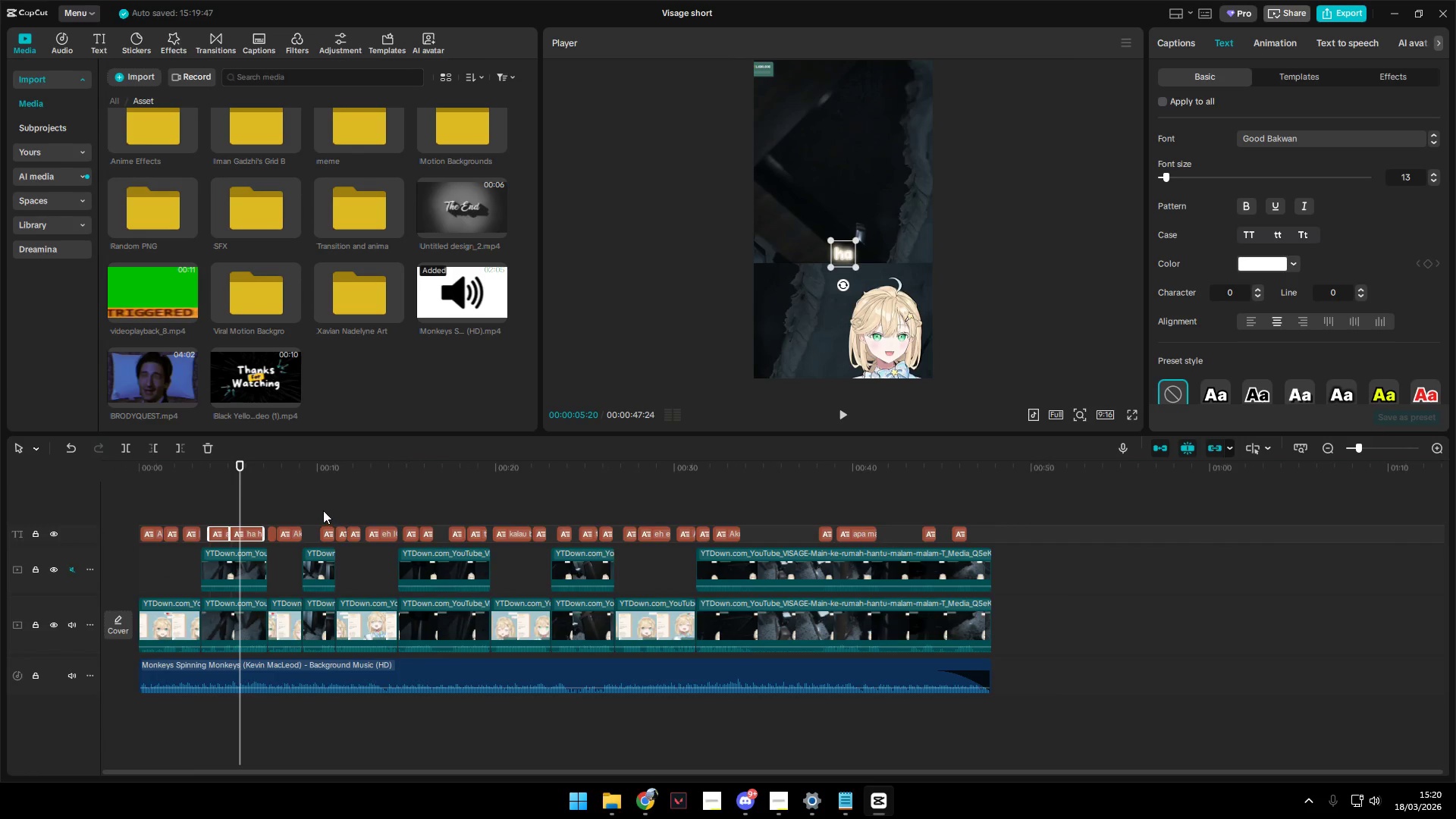 
hold_key(key=ControlLeft, duration=1.51)
left_click_drag(start_coordinate=[314, 505], to_coordinate=[325, 536])
 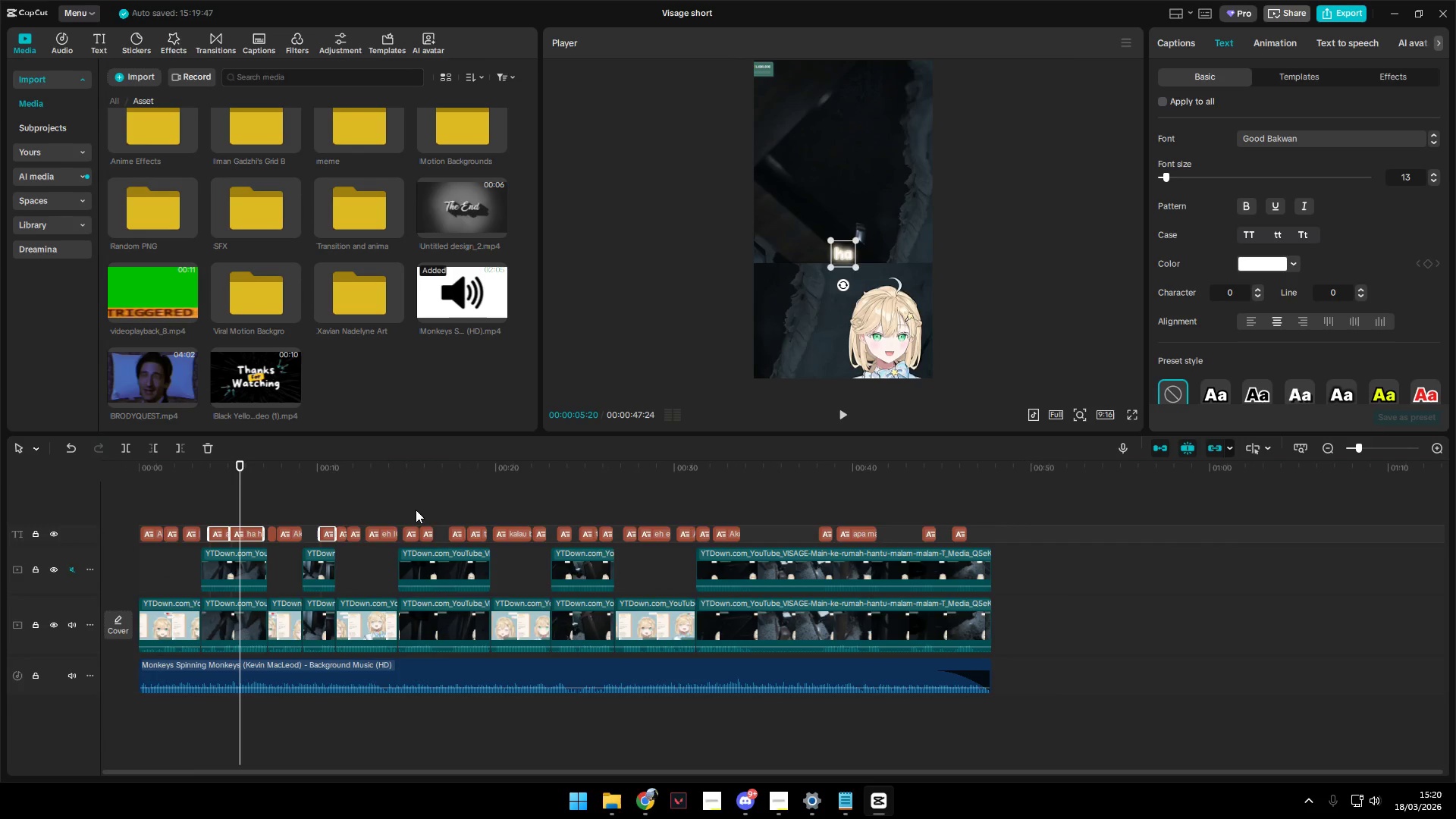 
left_click_drag(start_coordinate=[405, 505], to_coordinate=[479, 538])
 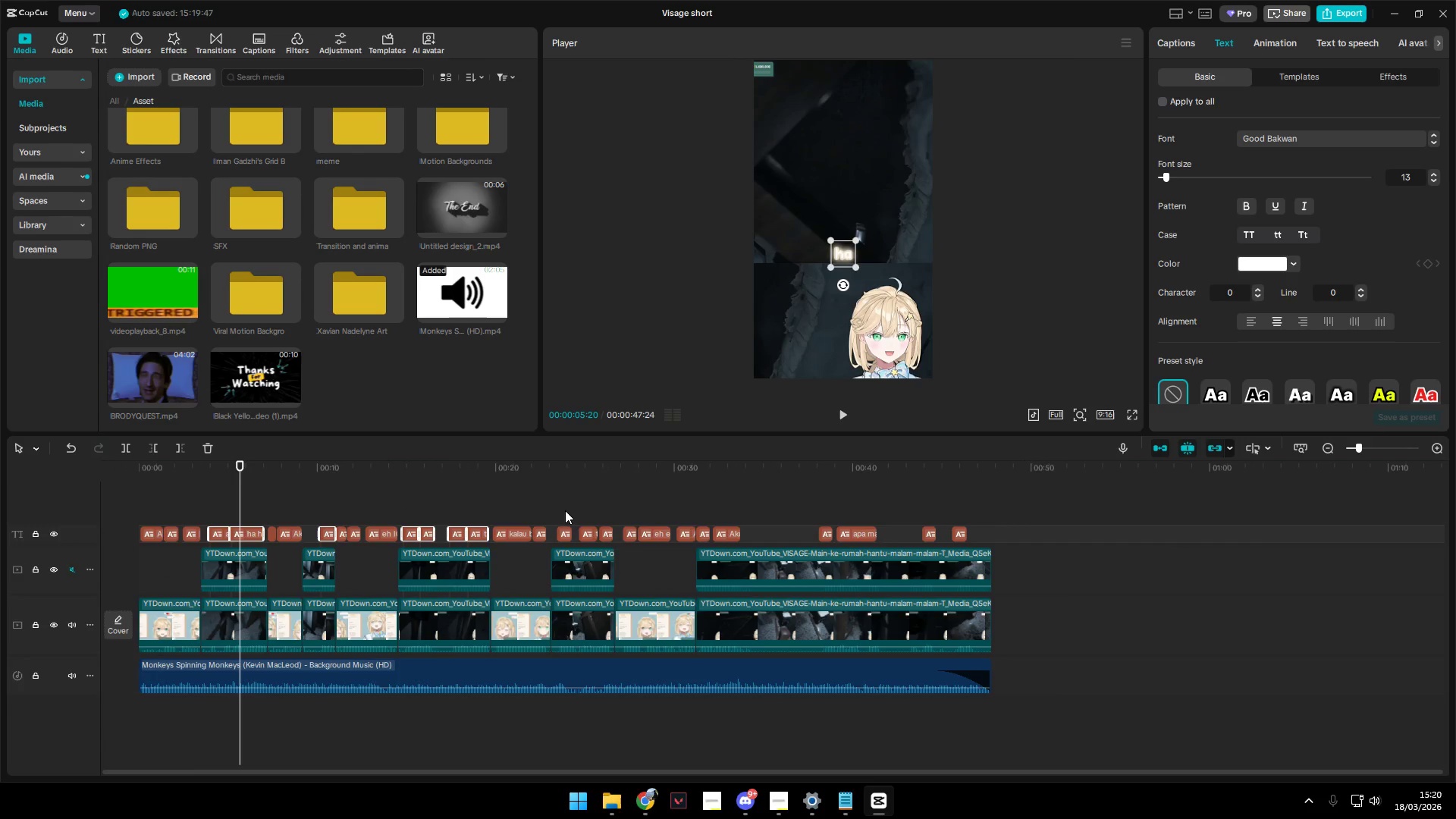 
hold_key(key=ControlLeft, duration=1.5)
left_click_drag(start_coordinate=[553, 510], to_coordinate=[607, 532])
 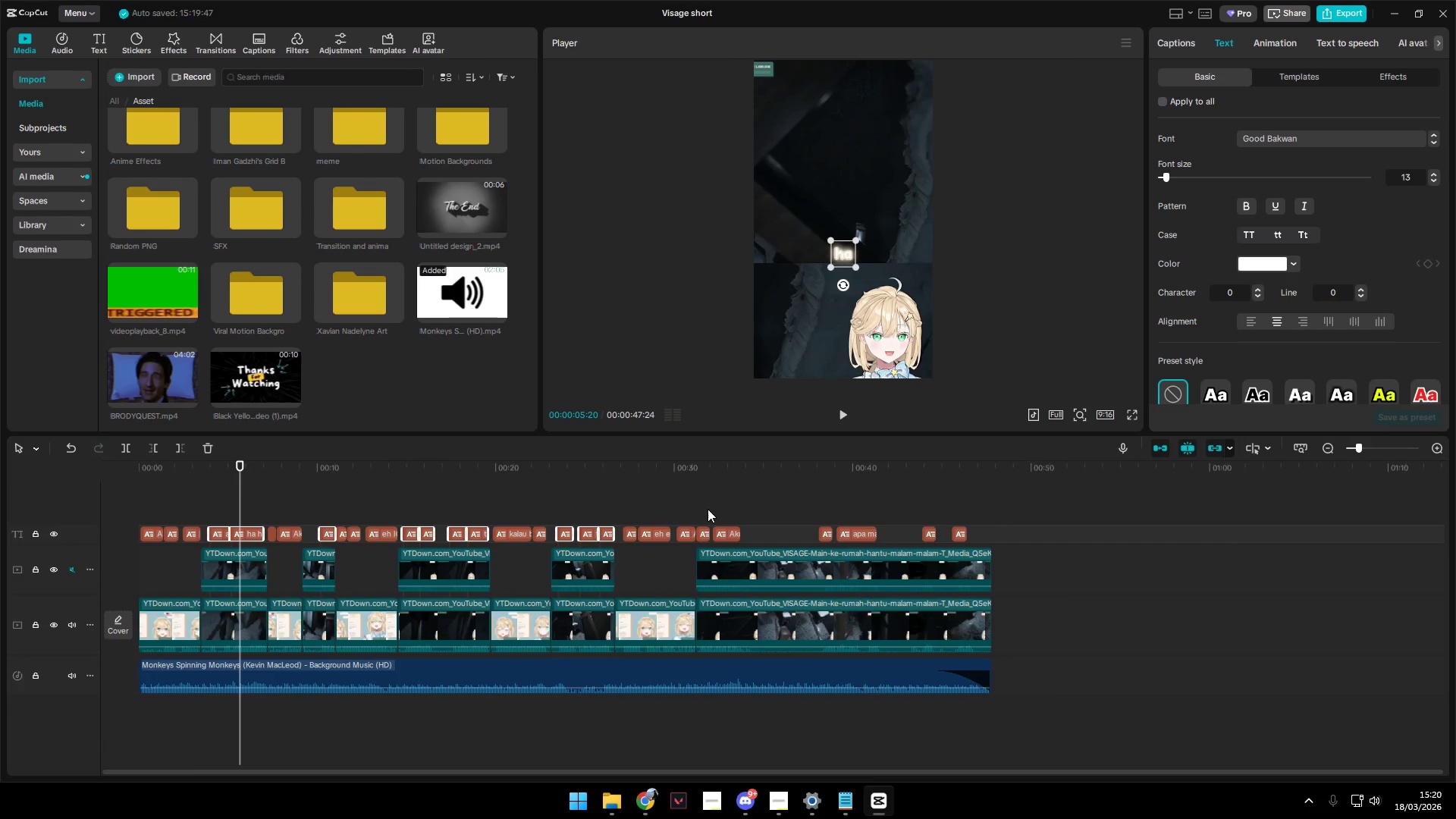 
hold_key(key=ControlLeft, duration=1.5)
left_click_drag(start_coordinate=[700, 508], to_coordinate=[984, 533])
 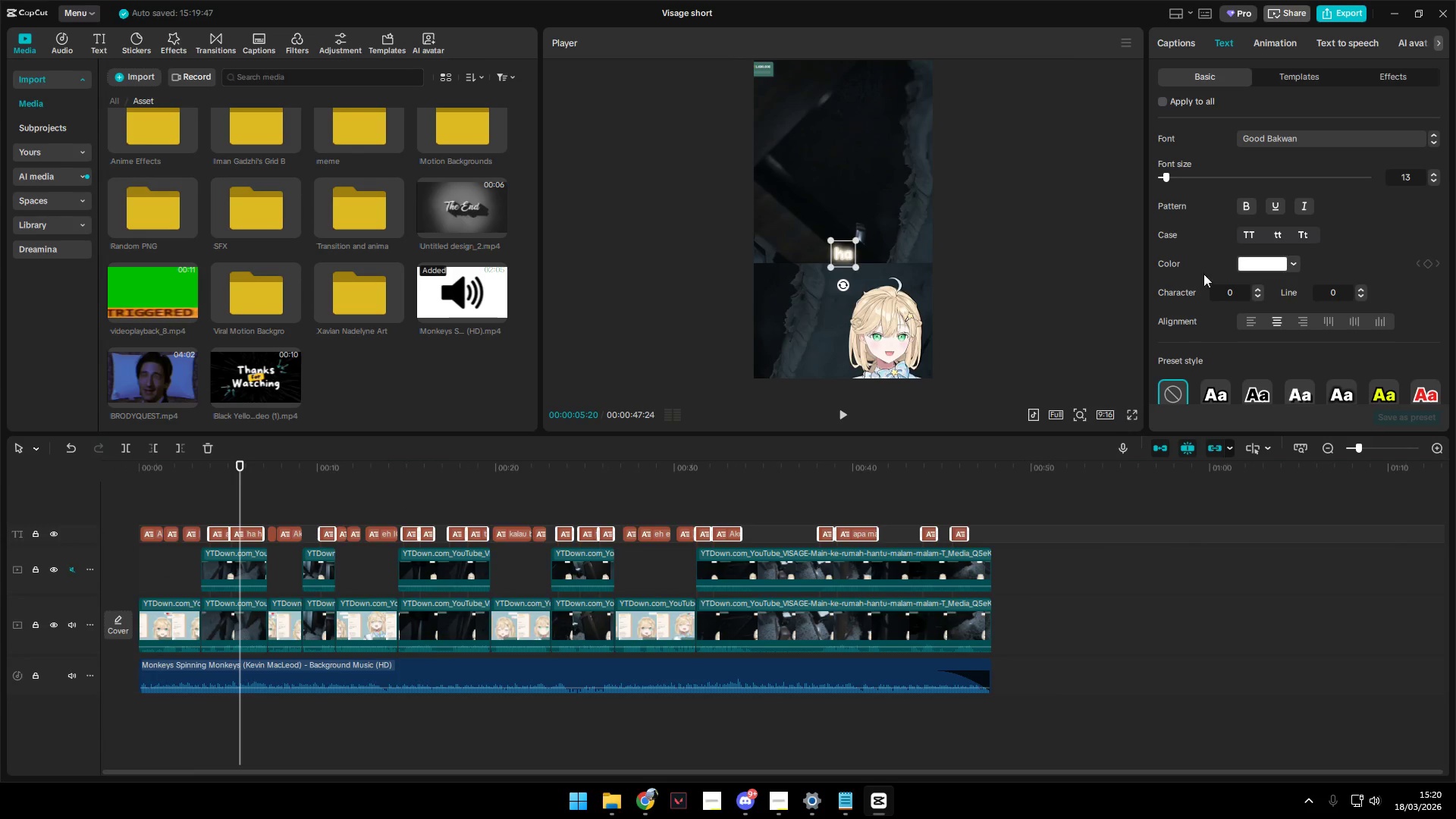 
hold_key(key=ControlLeft, duration=1.02)
 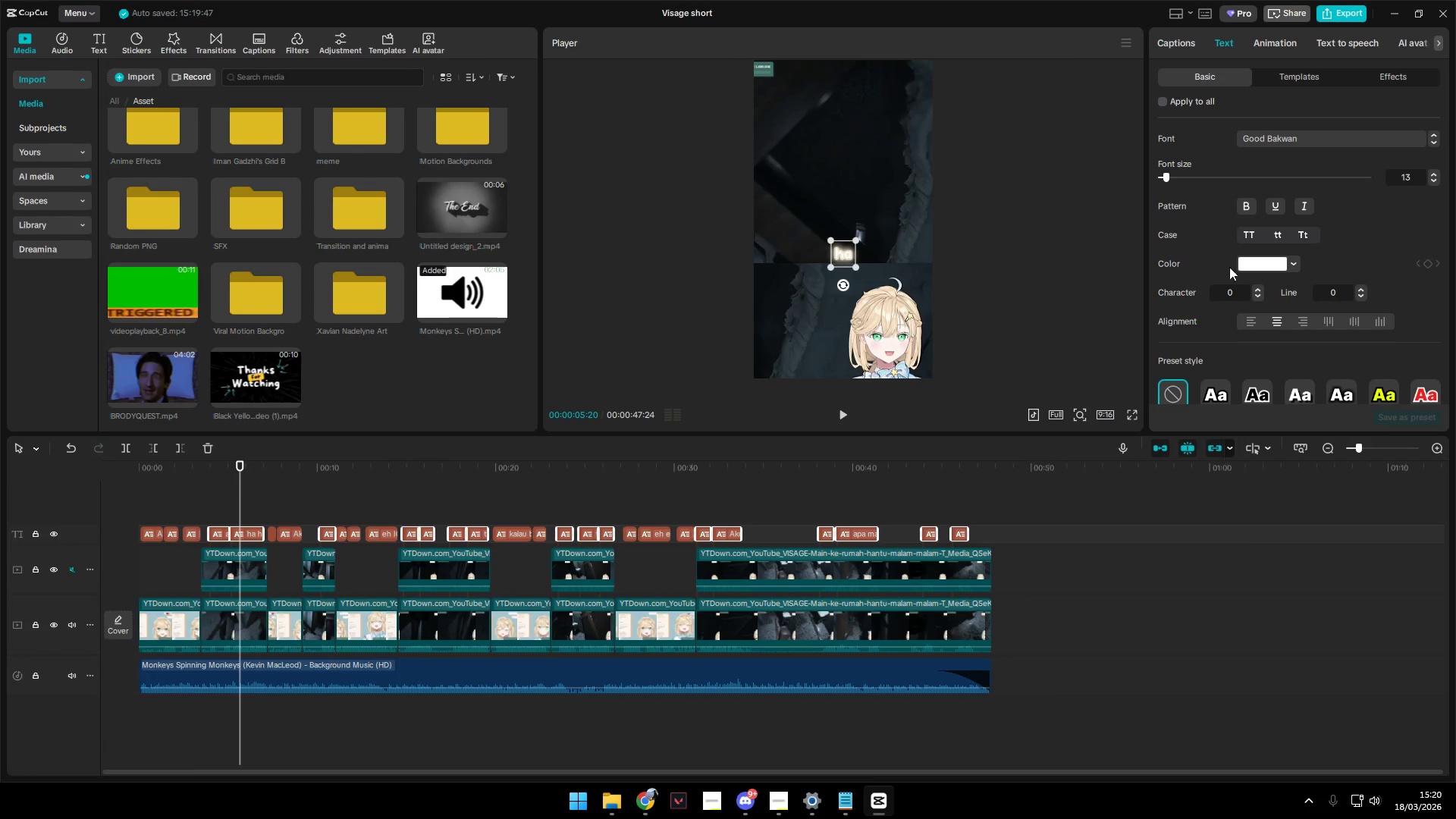 
scroll: coordinate [1257, 295], scroll_direction: down, amount: 16.0
 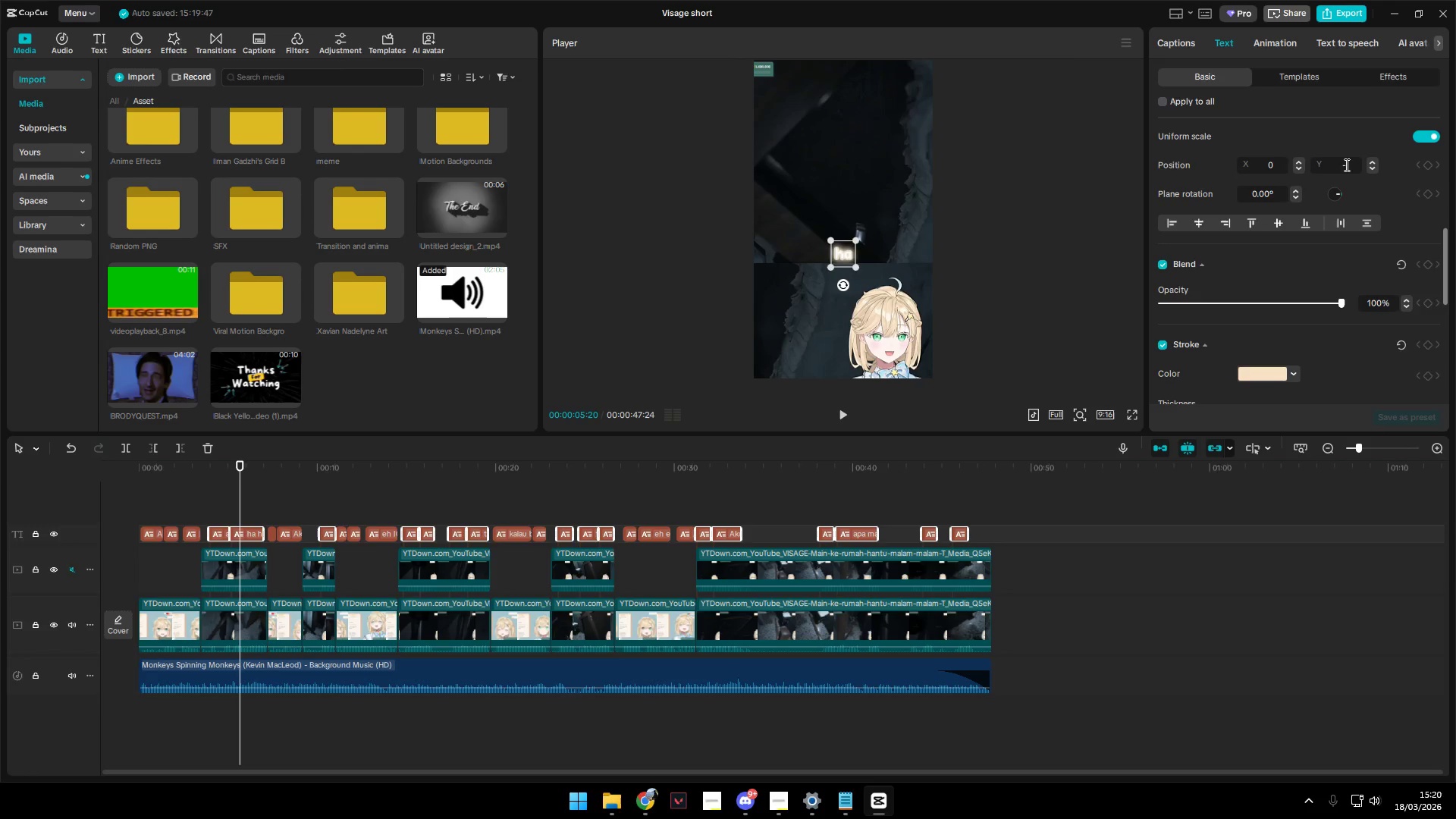 
left_click_drag(start_coordinate=[1351, 165], to_coordinate=[1319, 168])
 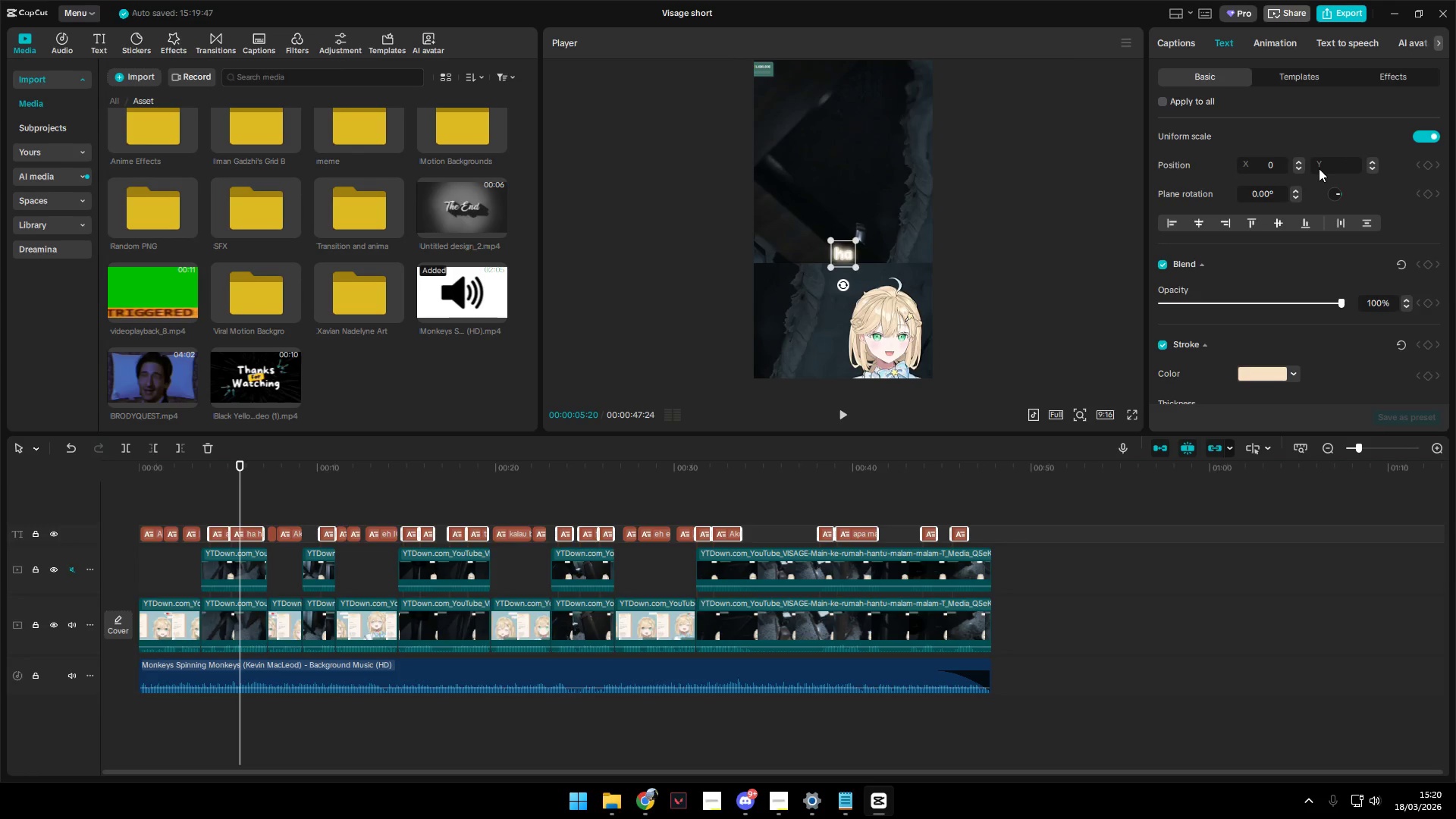 
type(-419)
 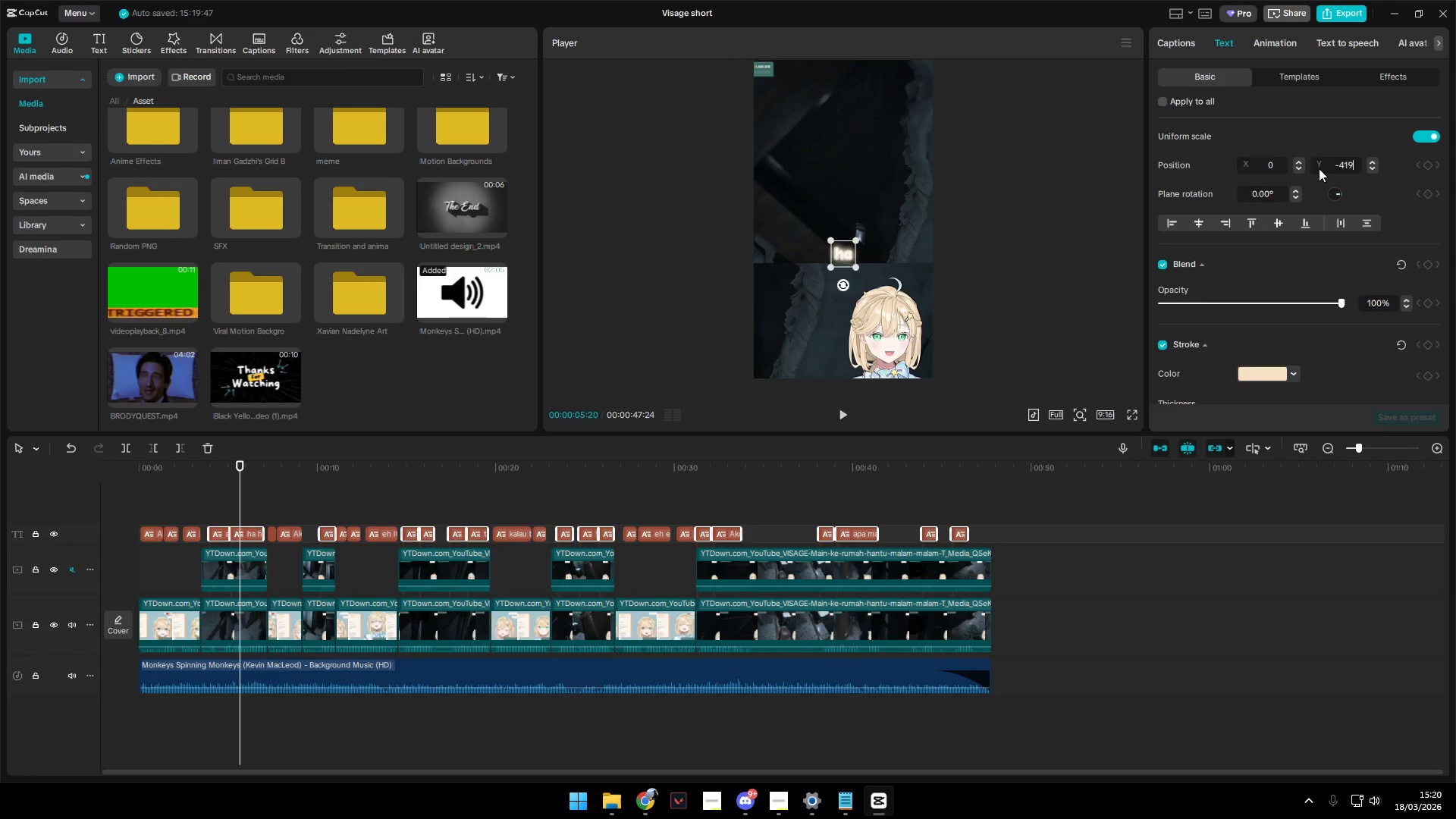 
key(Enter)
 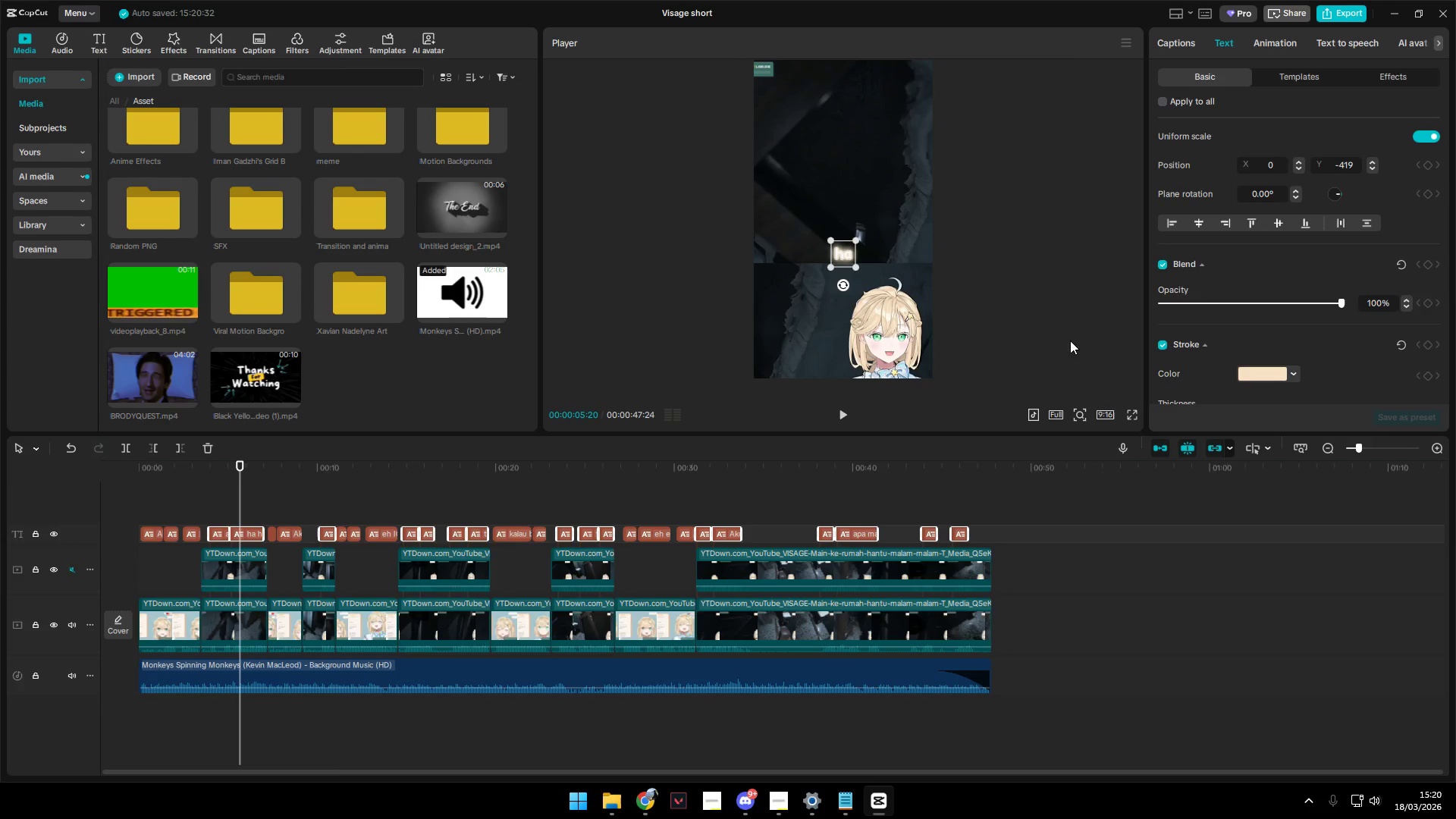 
key(Space)
 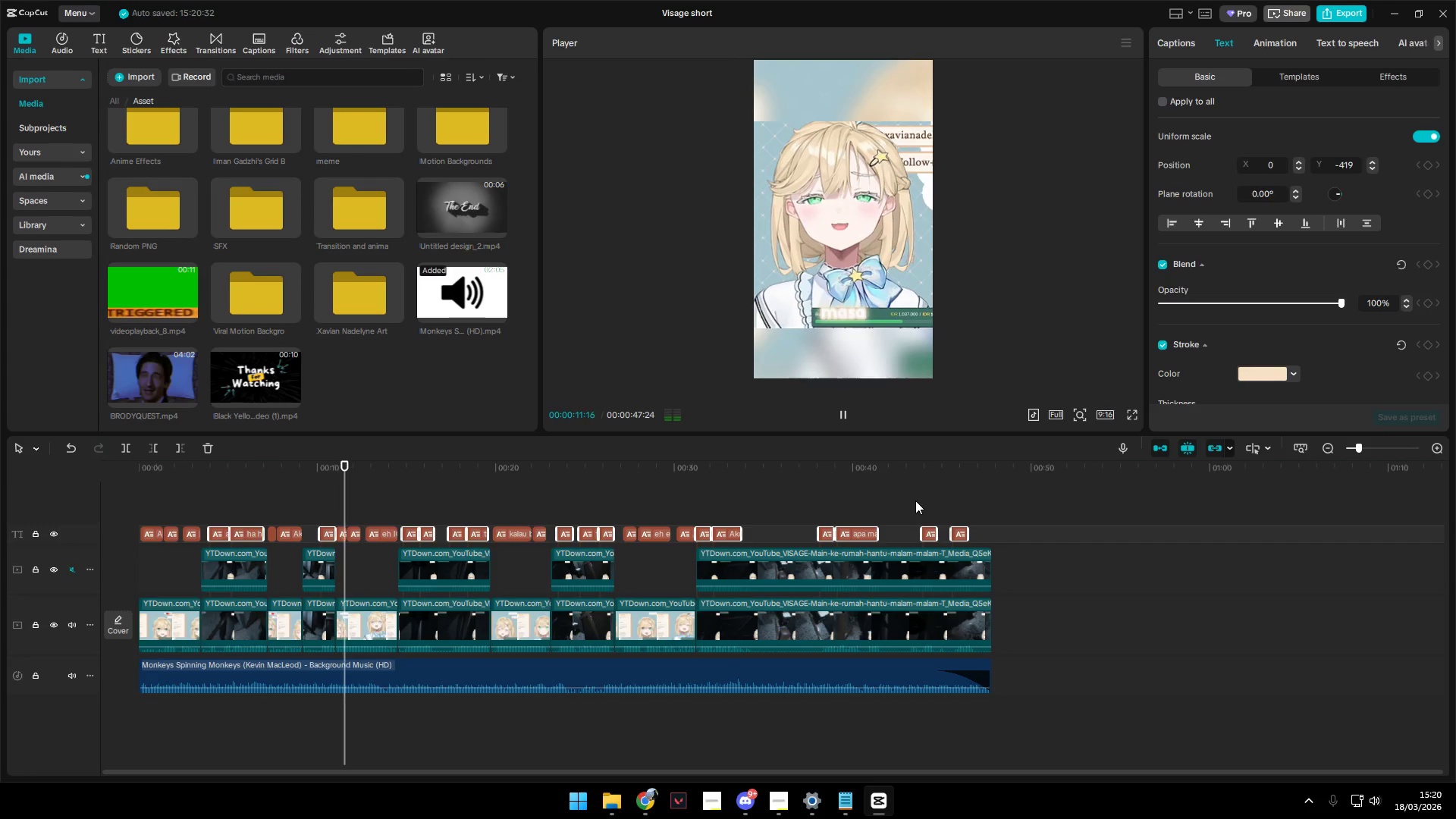 
wait(10.91)
 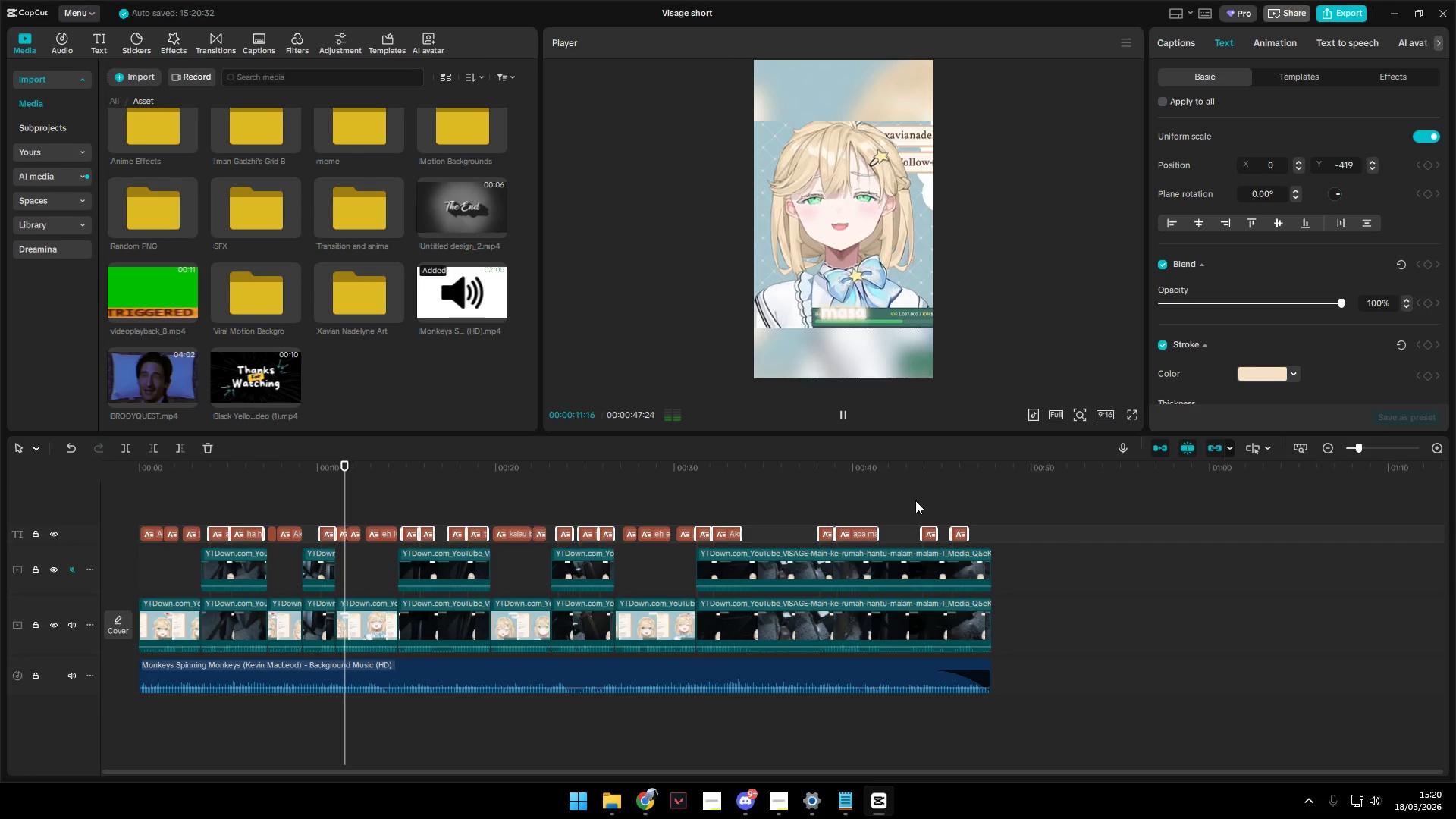 
key(Space)
 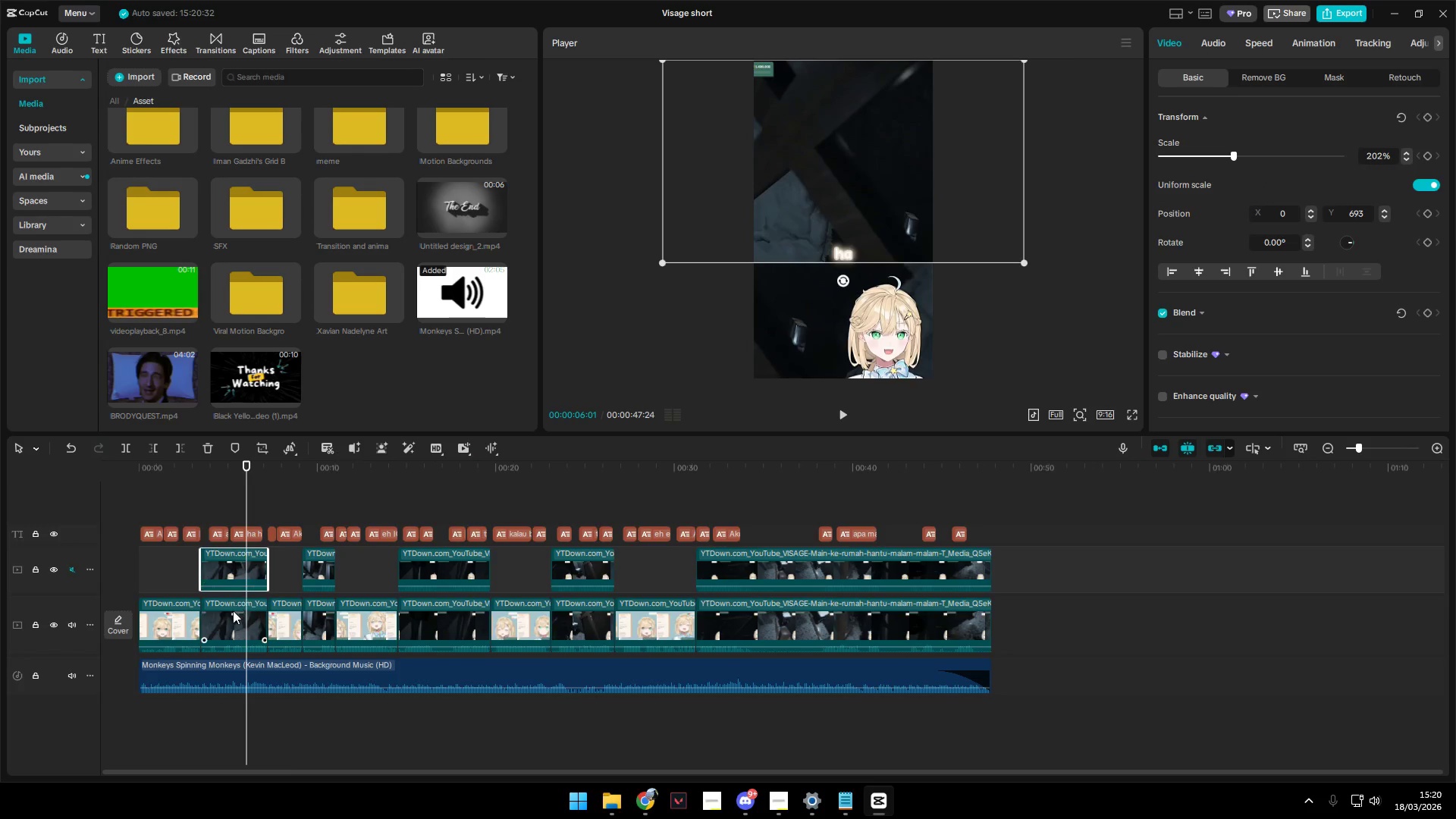 
left_click([231, 482])
 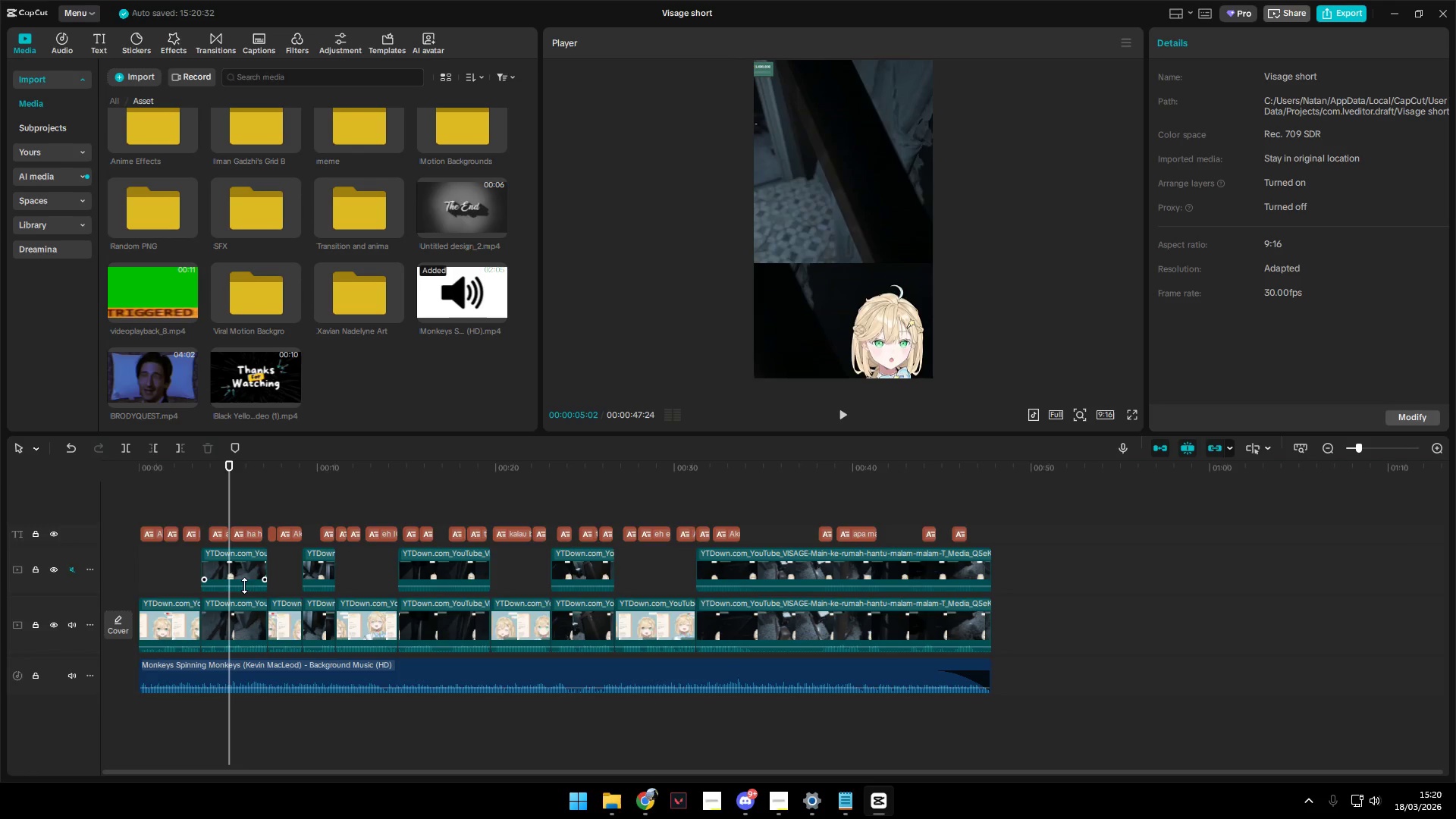 
left_click([248, 565])
 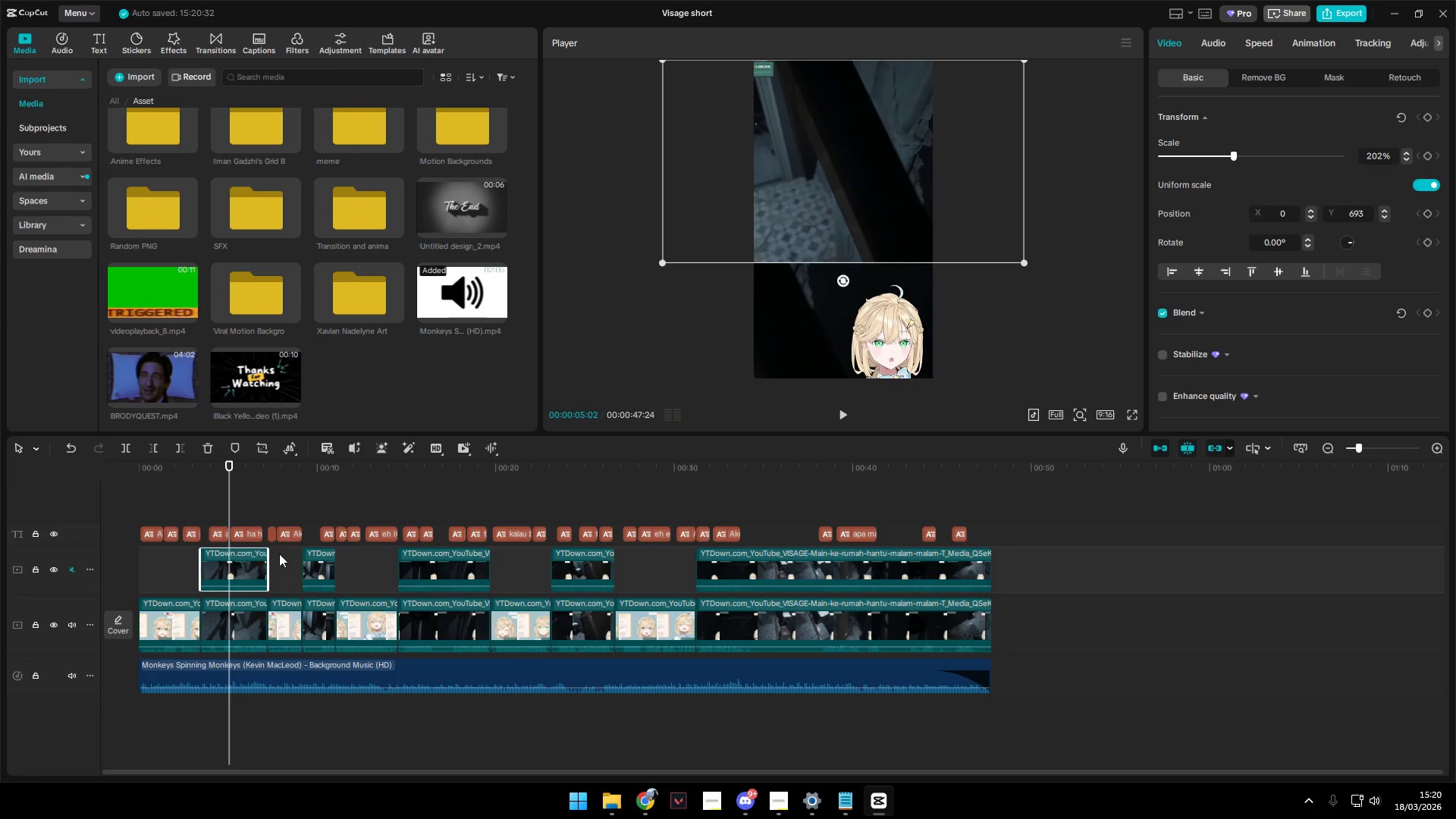 
double_click([180, 615])
 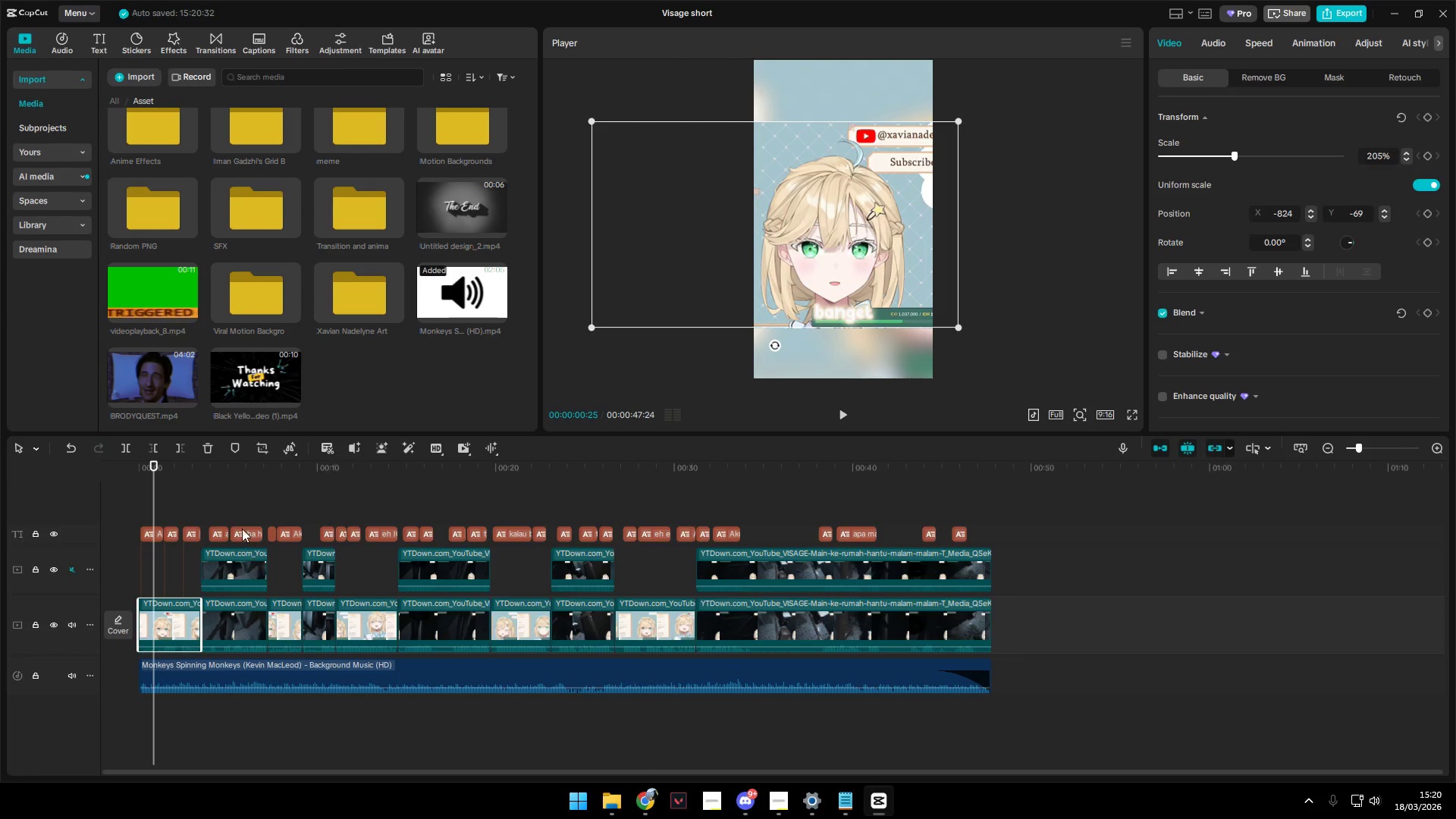 
left_click([236, 500])
 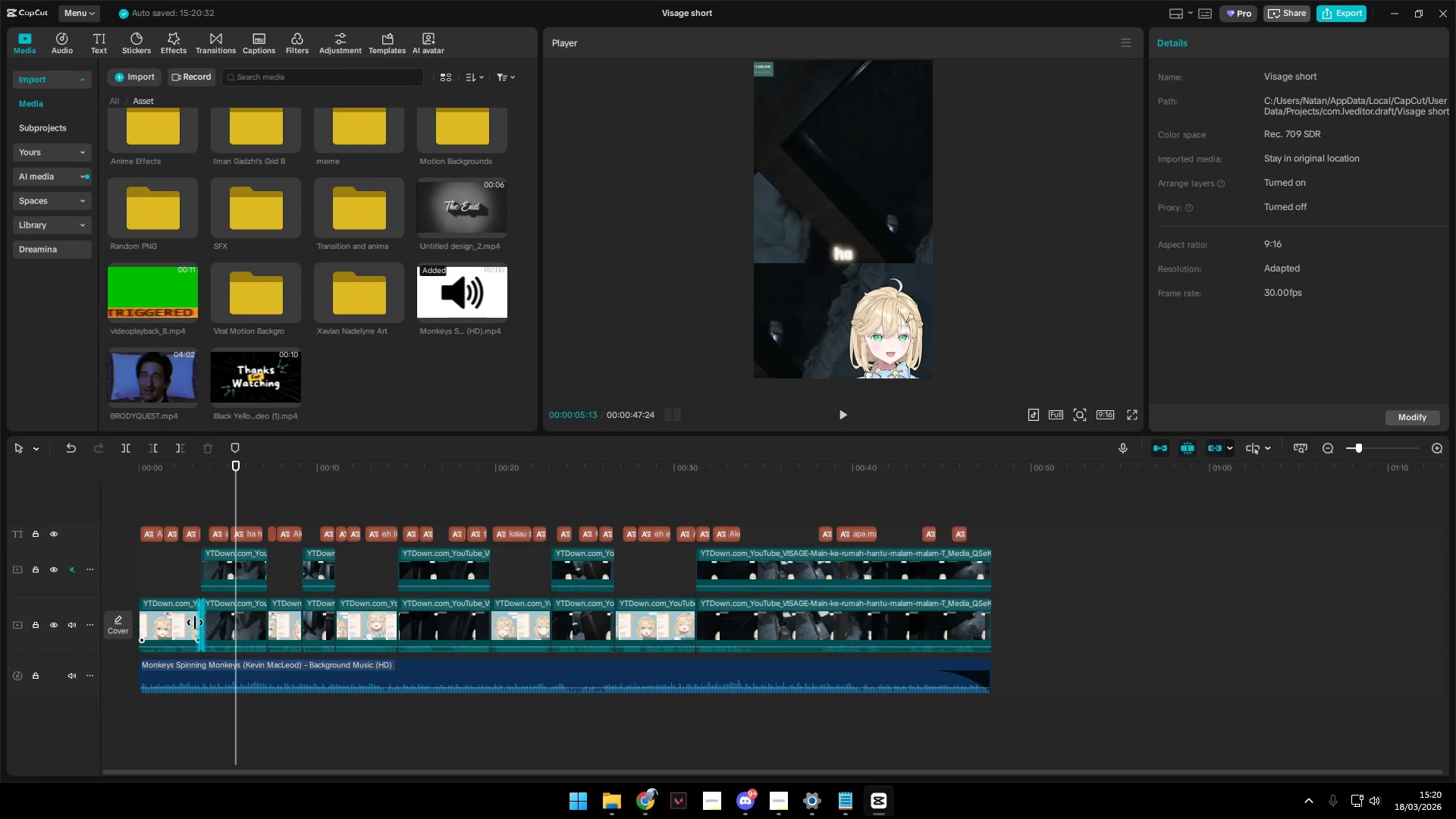 
left_click([290, 490])
 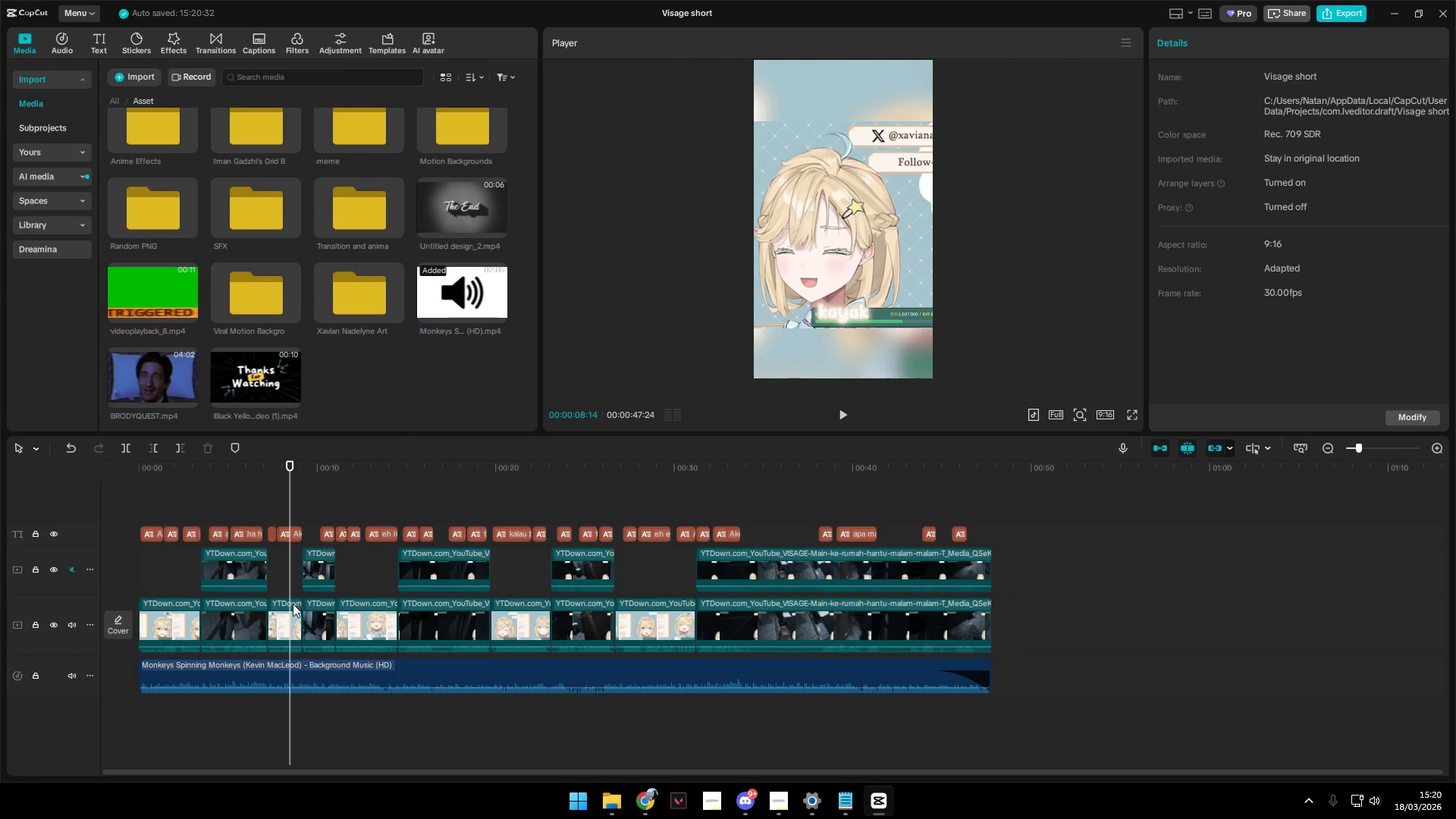 
left_click([284, 616])
 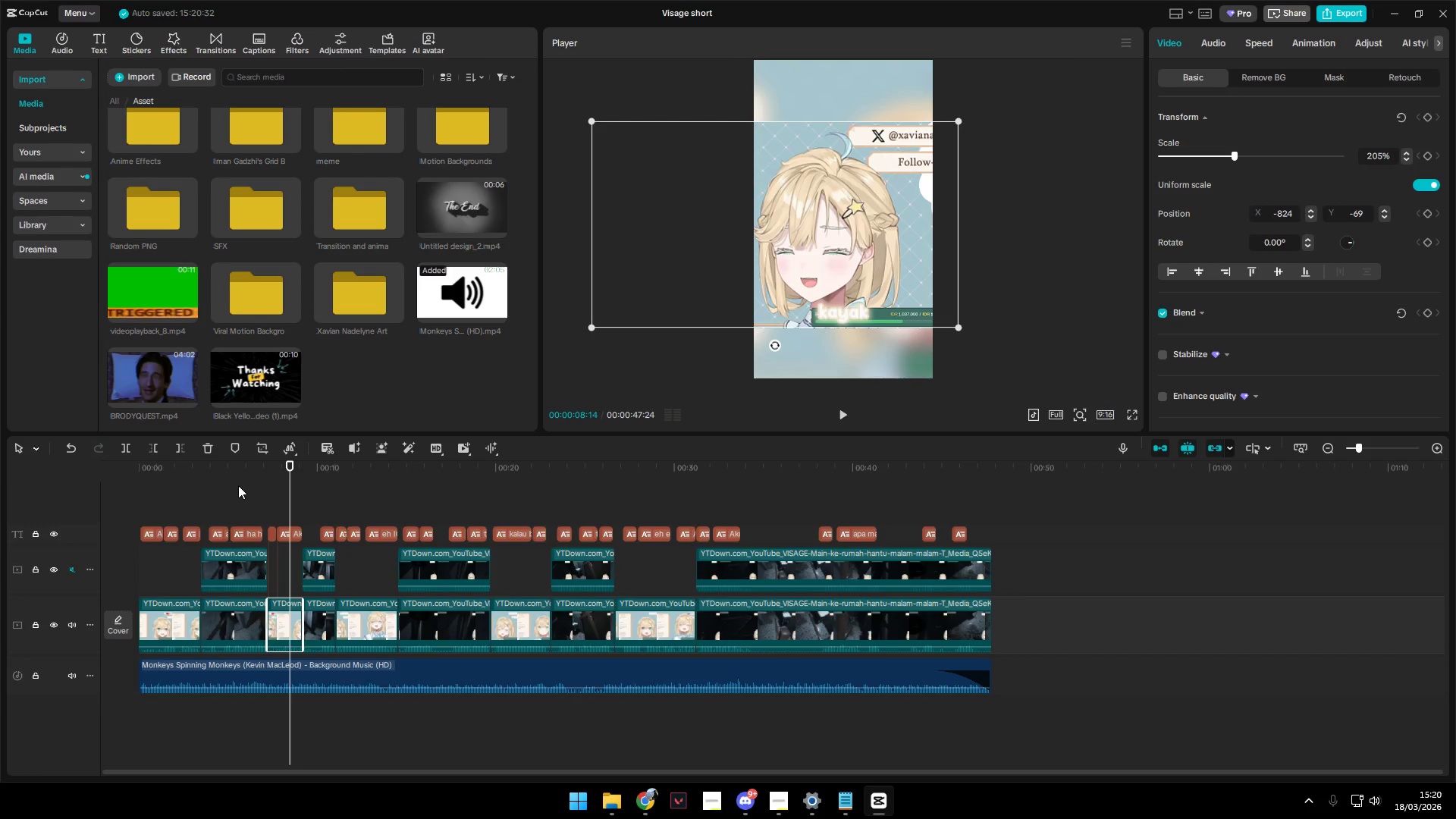 
double_click([249, 569])
 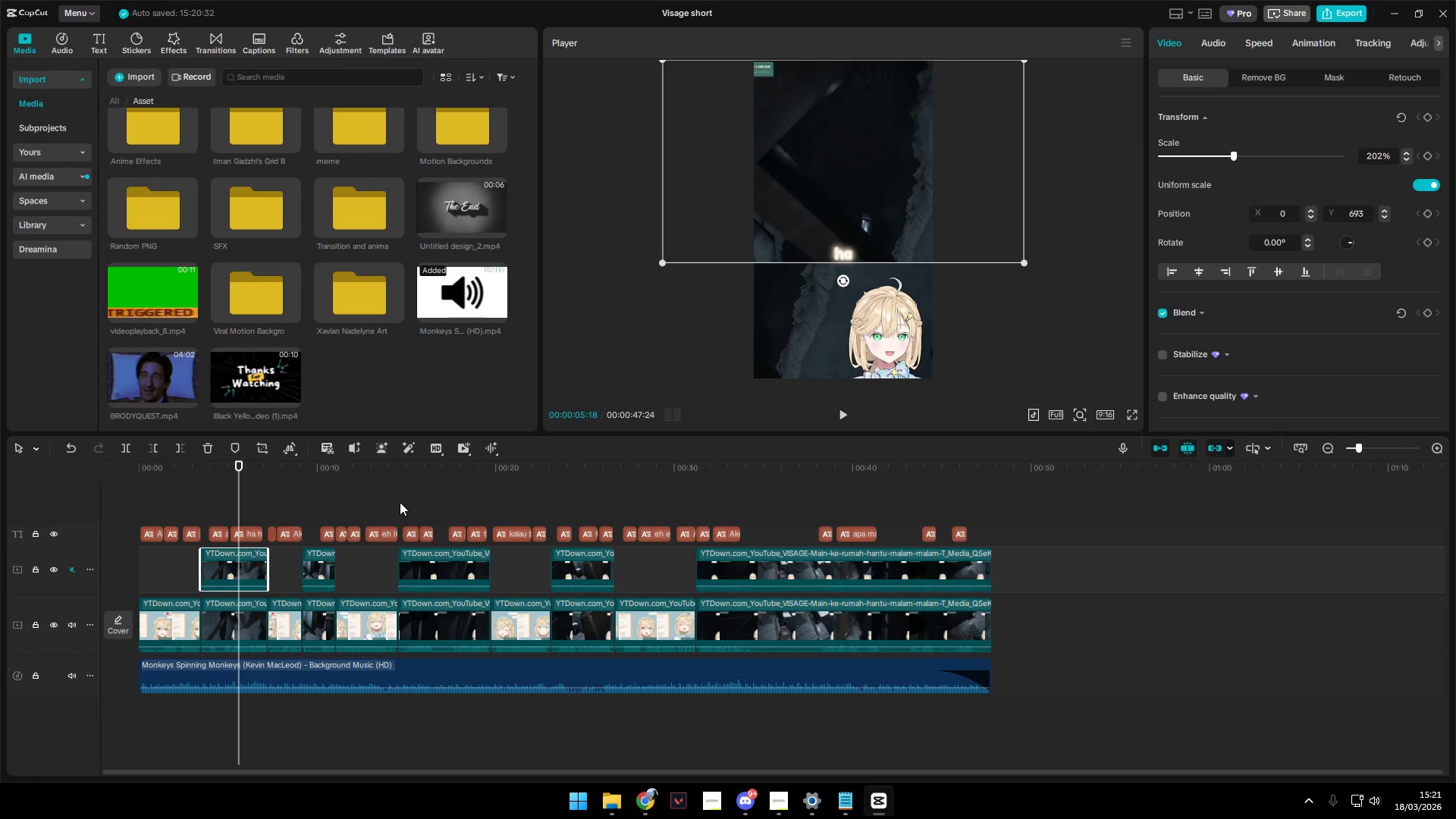 
wait(13.44)
 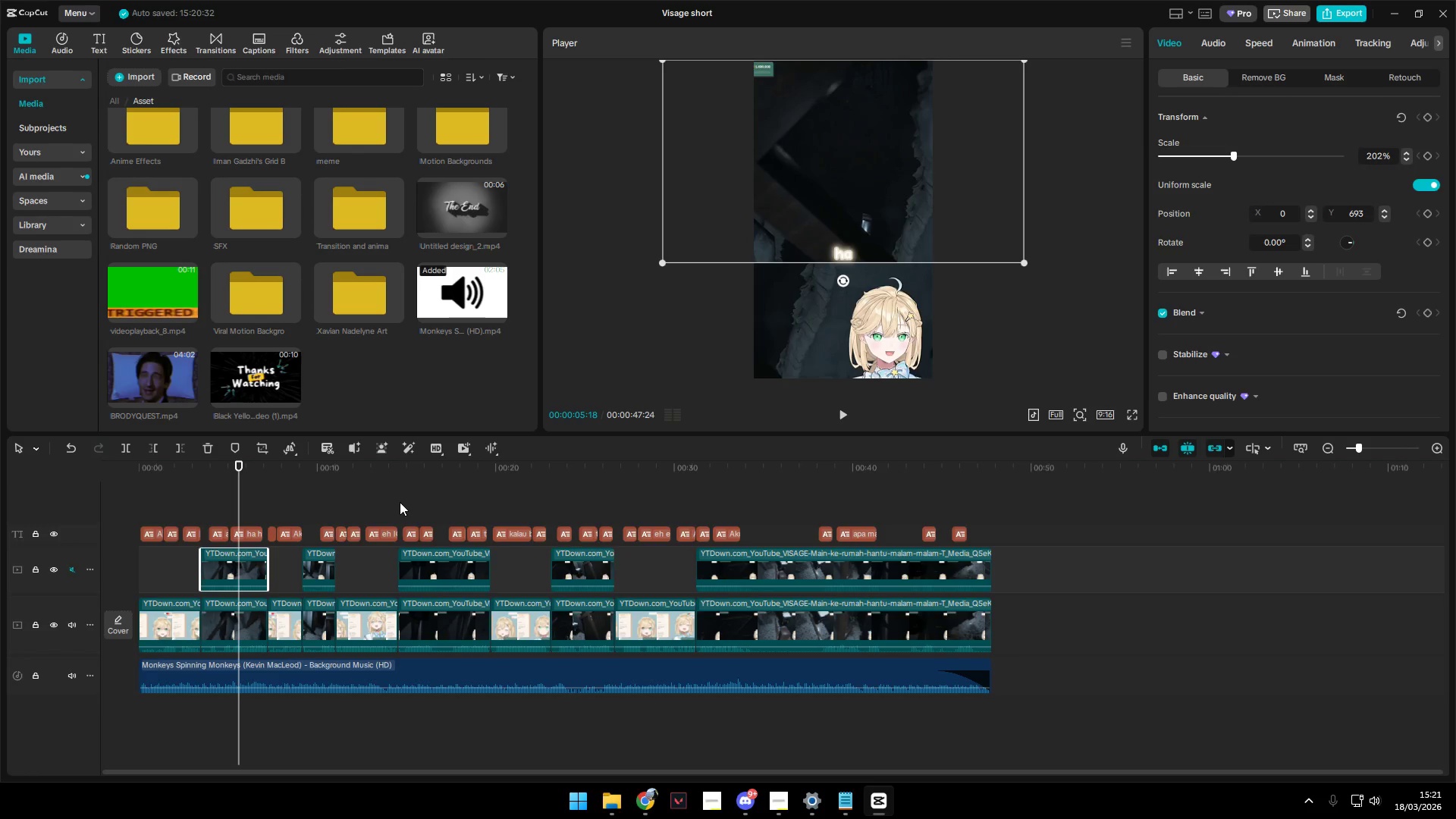 
left_click([231, 614])
 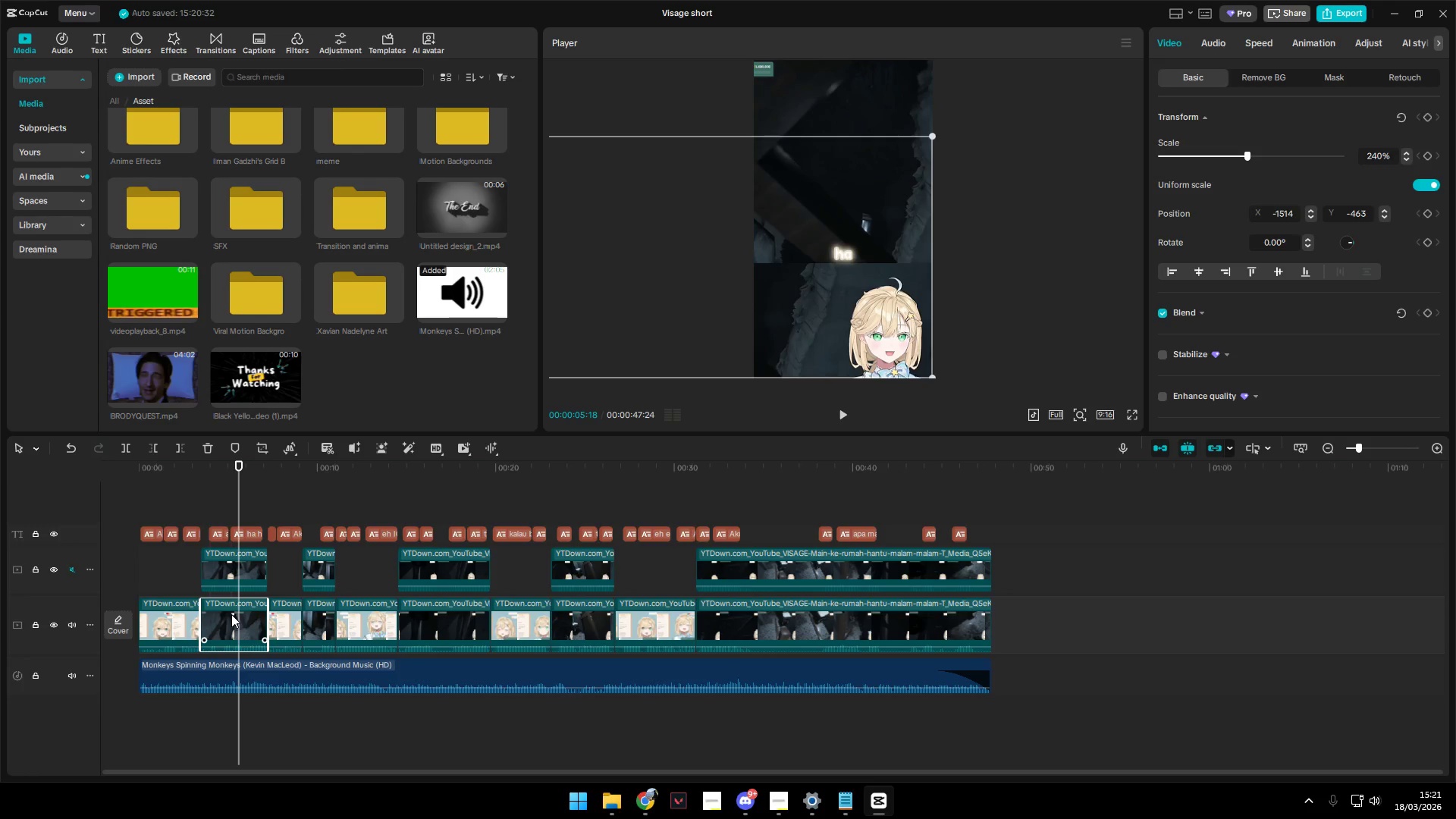 
wait(15.19)
 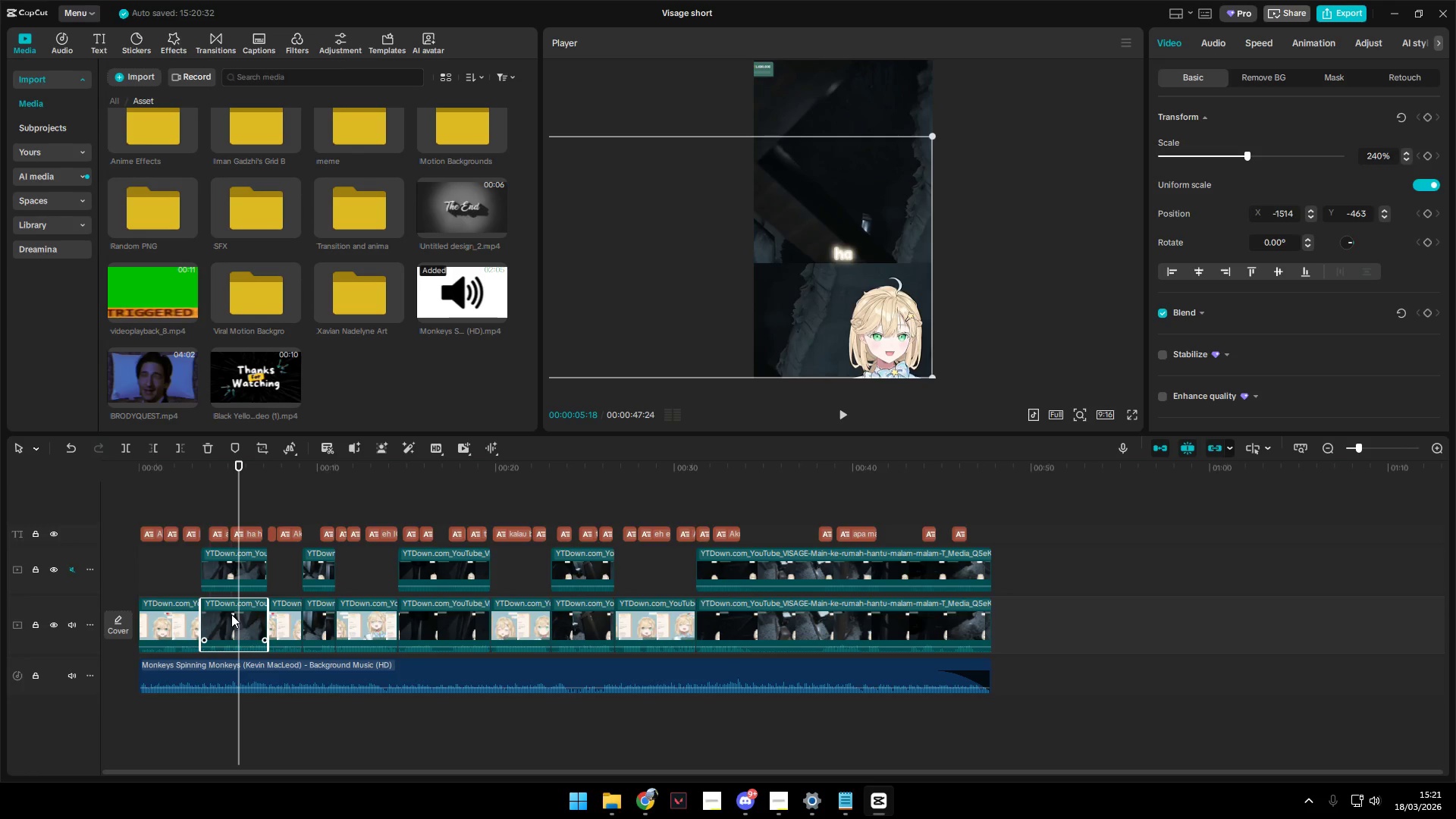 
left_click_drag(start_coordinate=[312, 537], to_coordinate=[313, 551])
 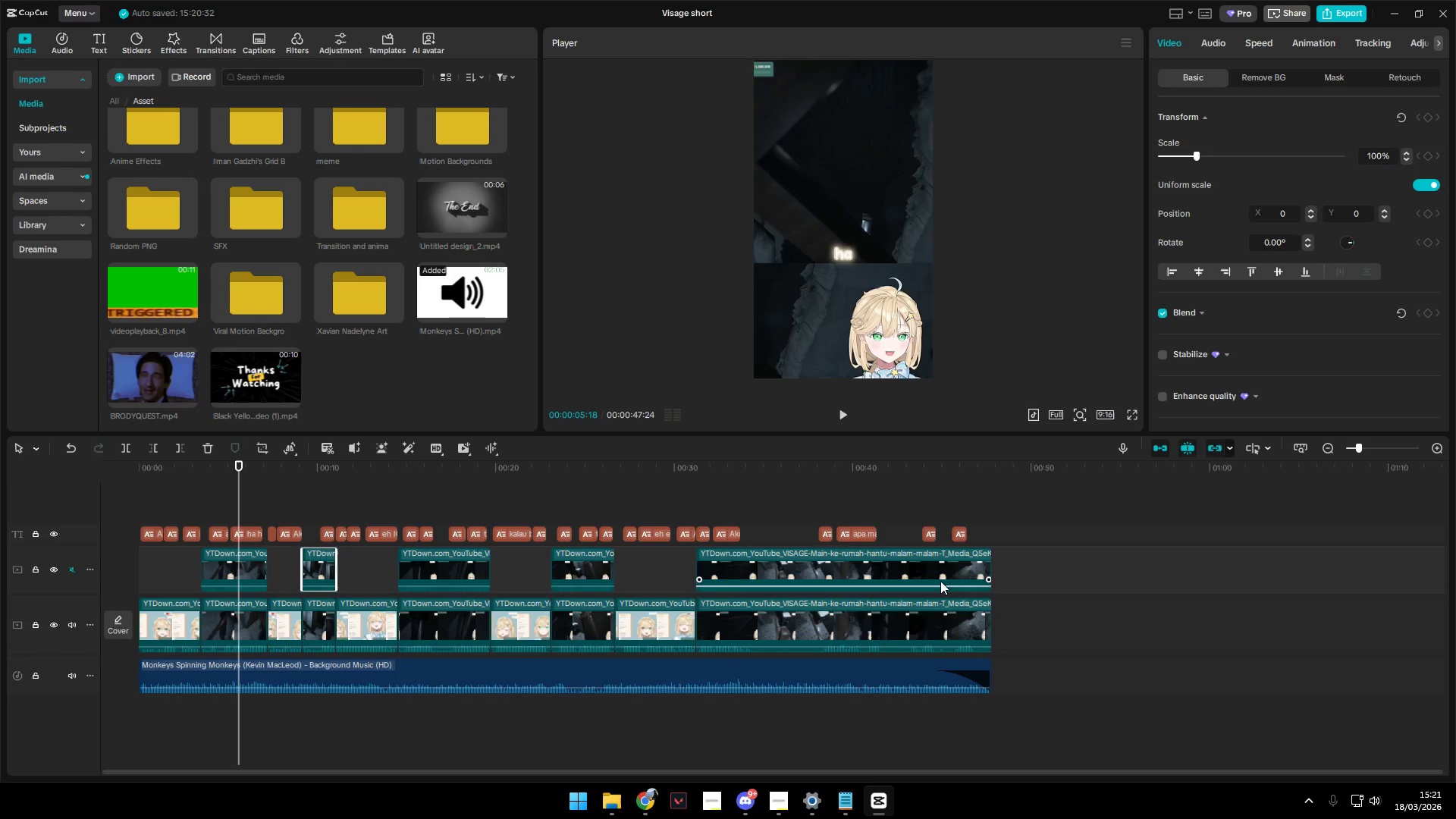 
left_click_drag(start_coordinate=[1082, 571], to_coordinate=[312, 567])
 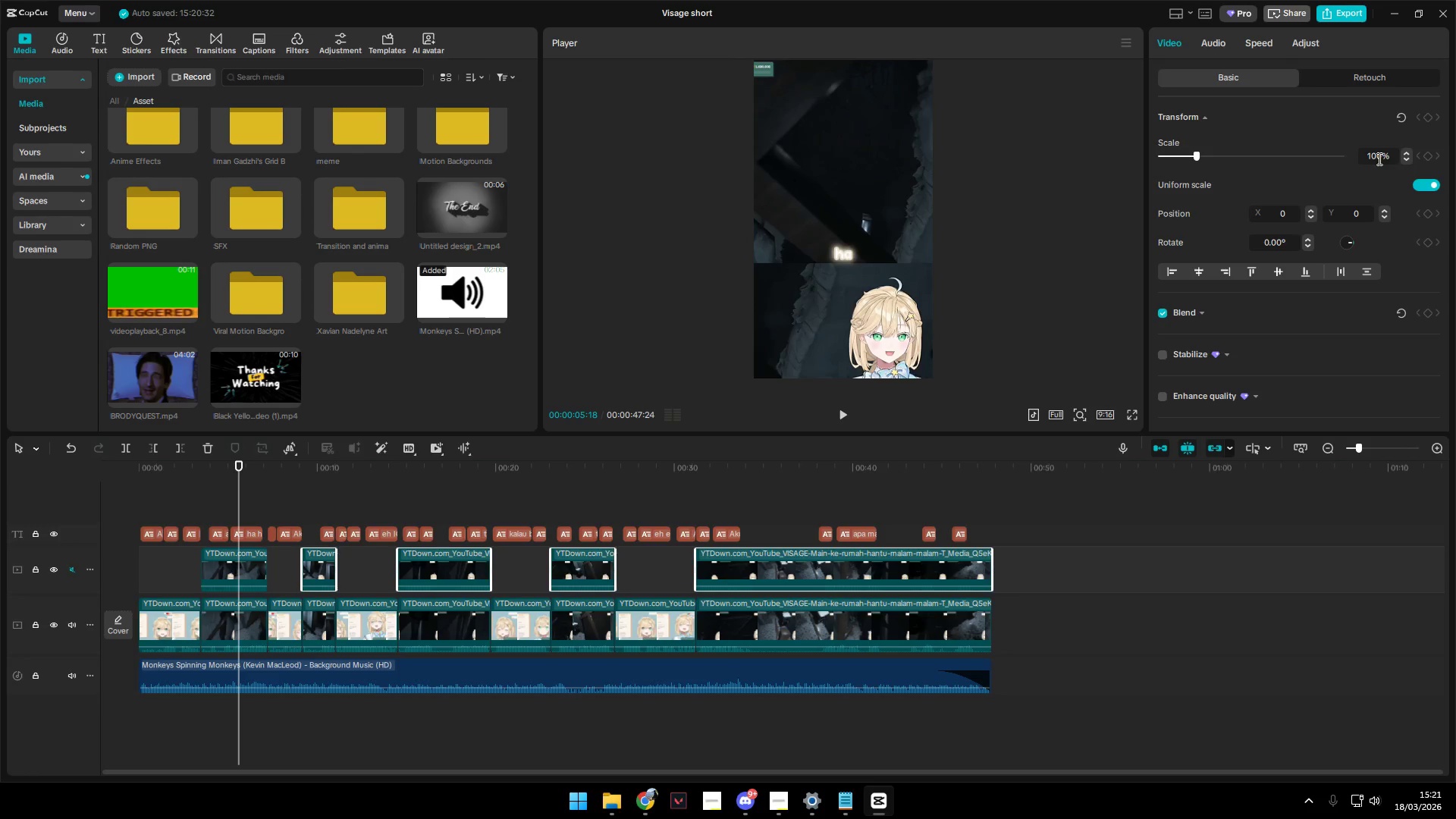 
left_click_drag(start_coordinate=[1380, 158], to_coordinate=[1366, 161])
 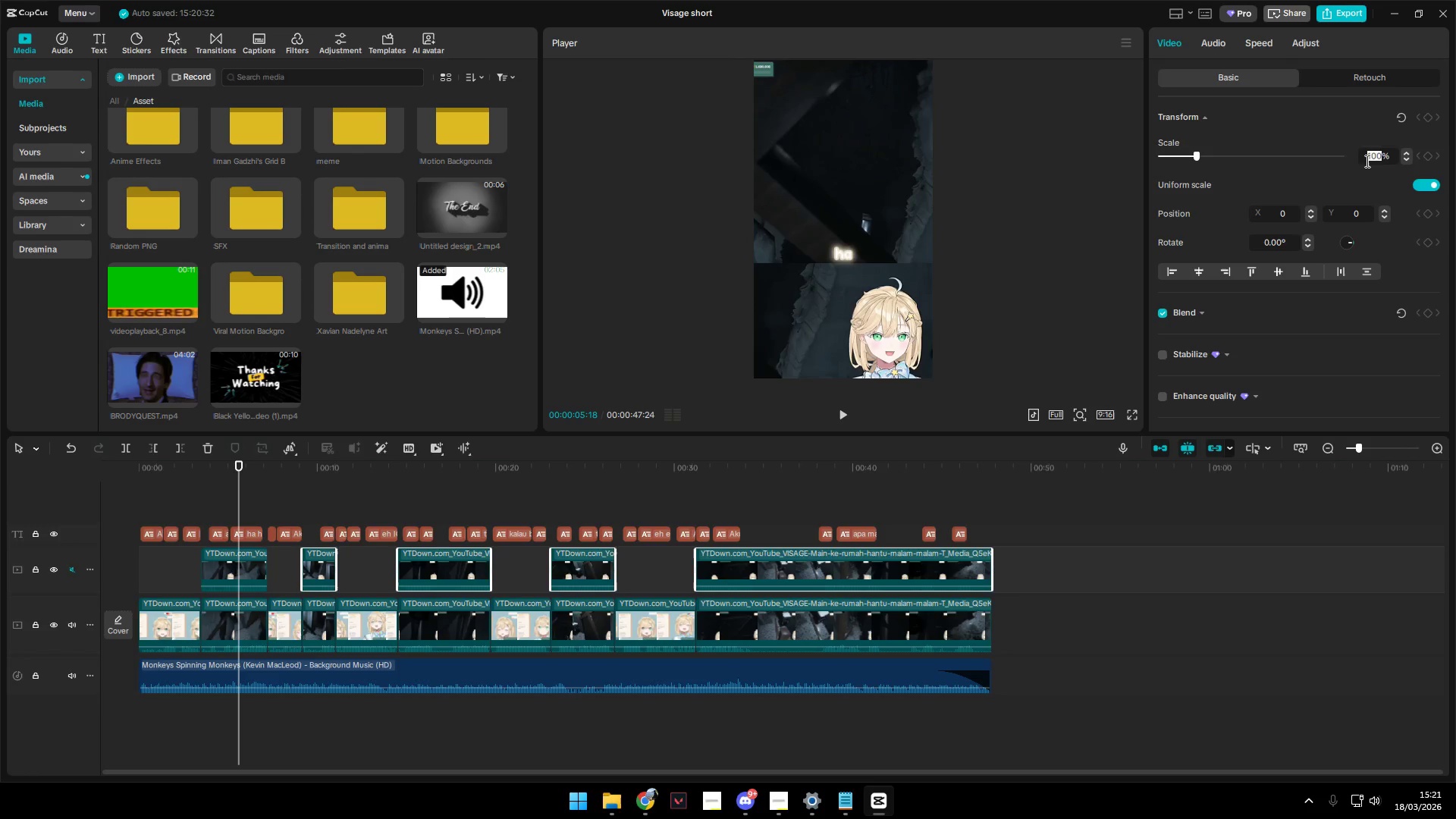 
type(202)
 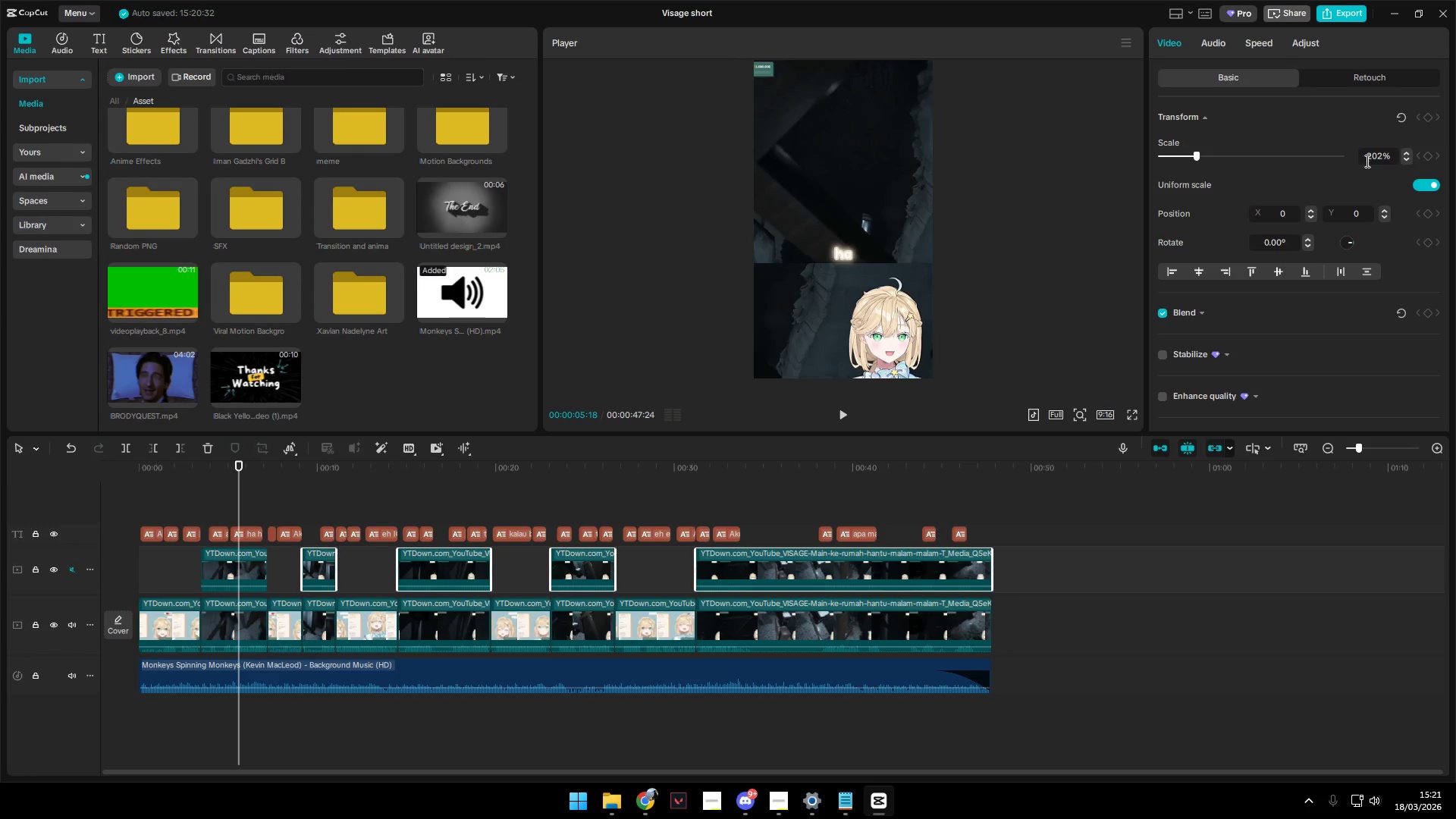 
key(Enter)
 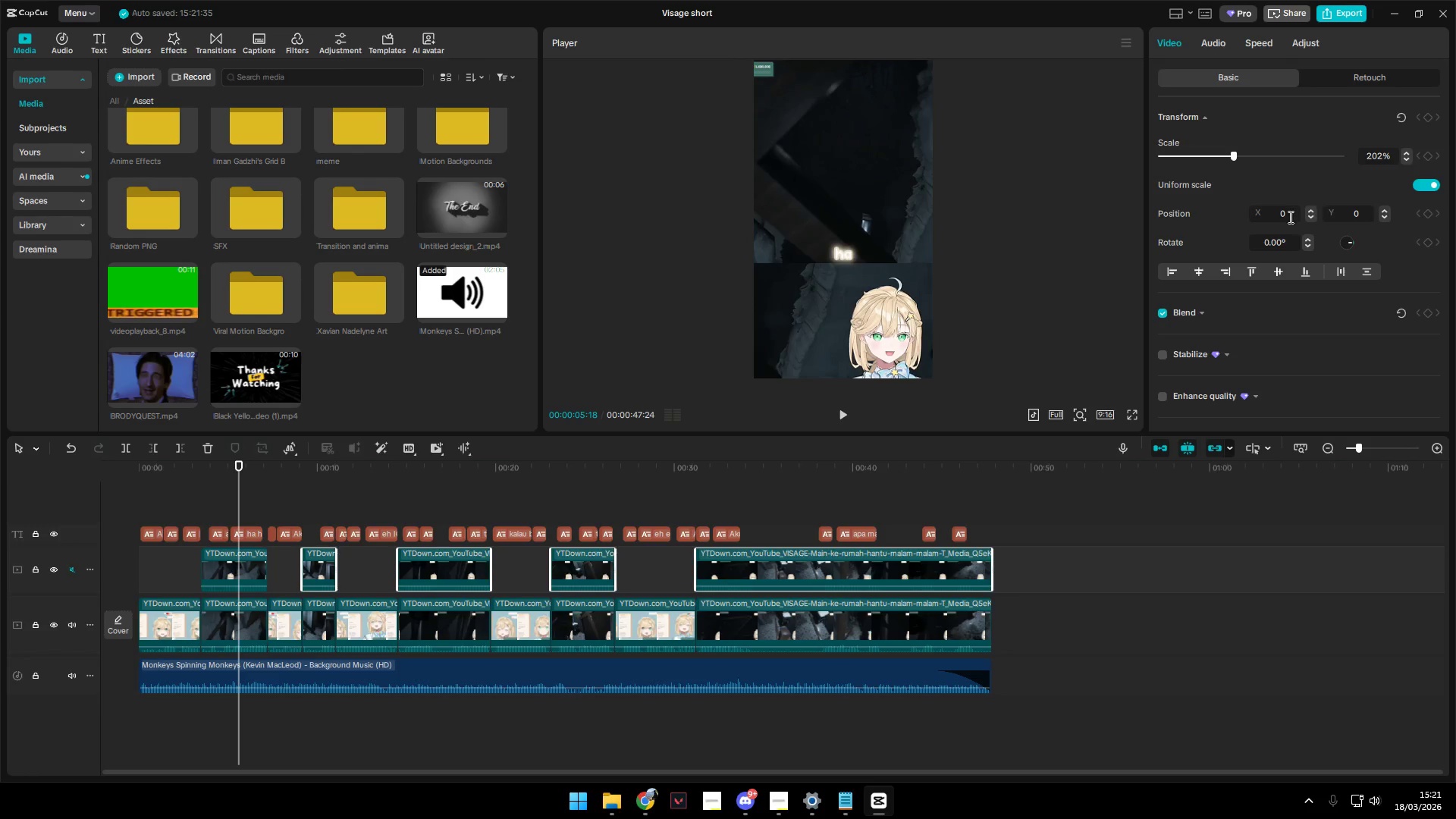 
left_click_drag(start_coordinate=[1289, 217], to_coordinate=[1269, 215])
 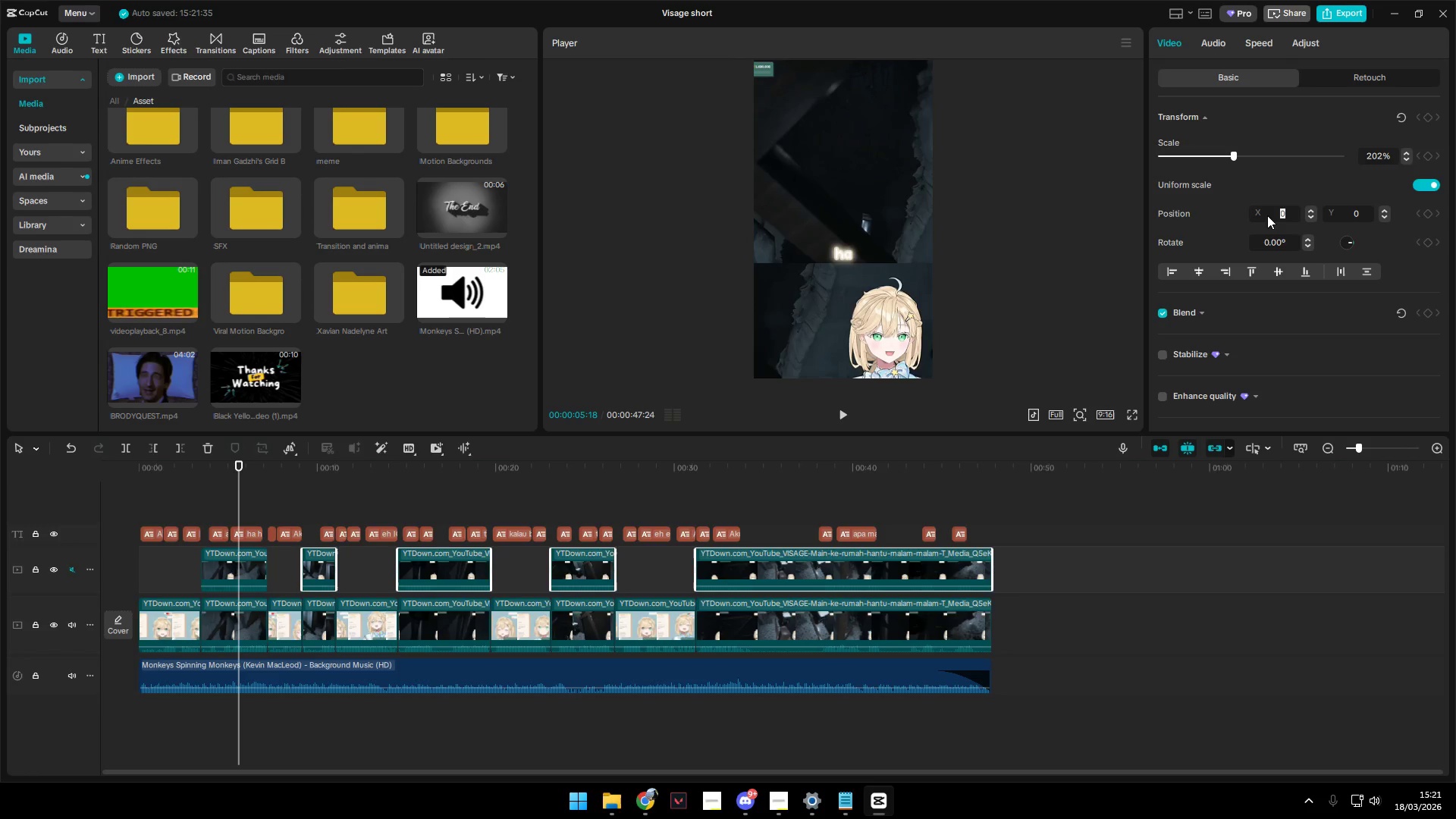 
key(0)
 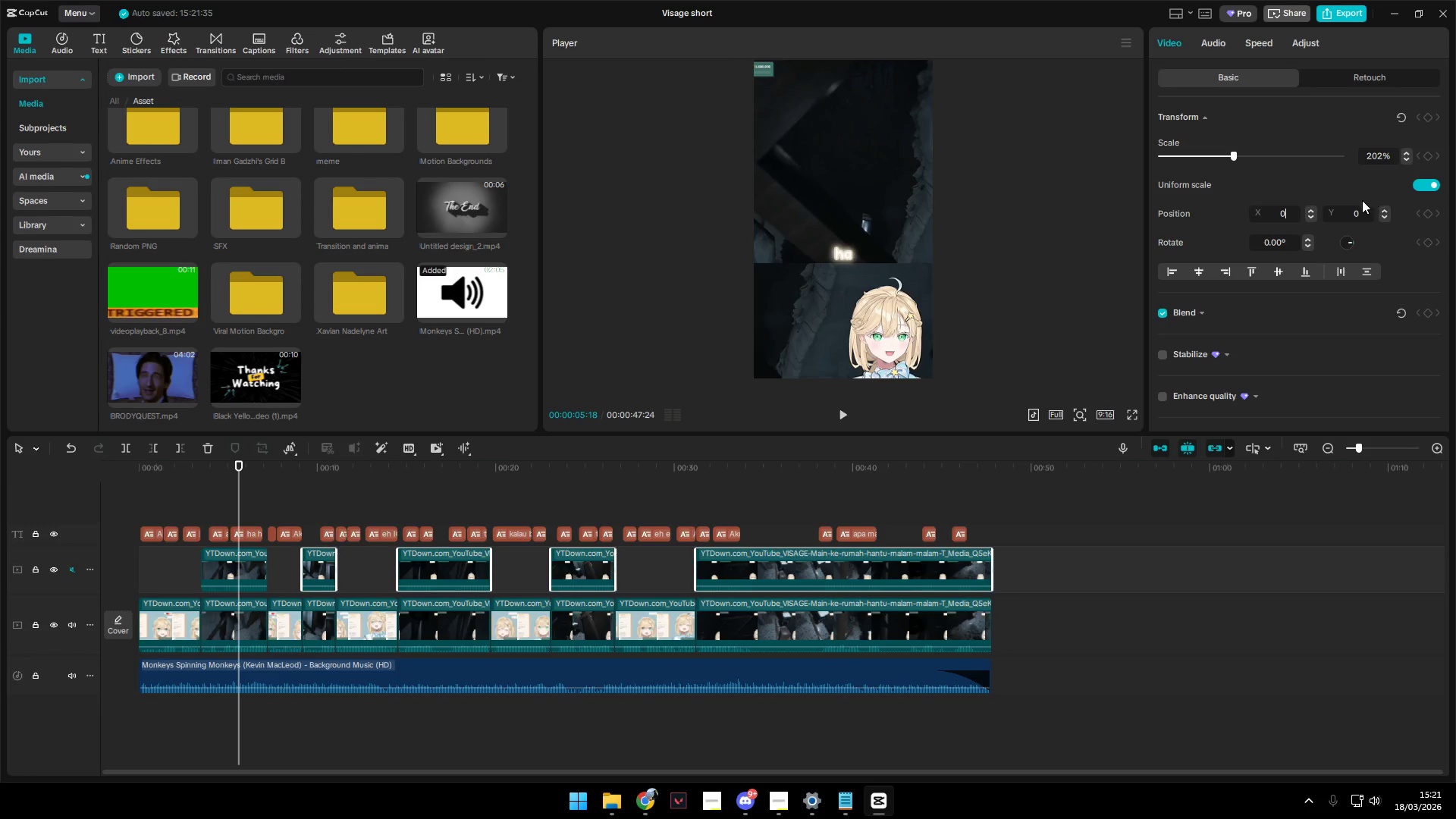 
left_click_drag(start_coordinate=[1360, 210], to_coordinate=[1348, 211])
 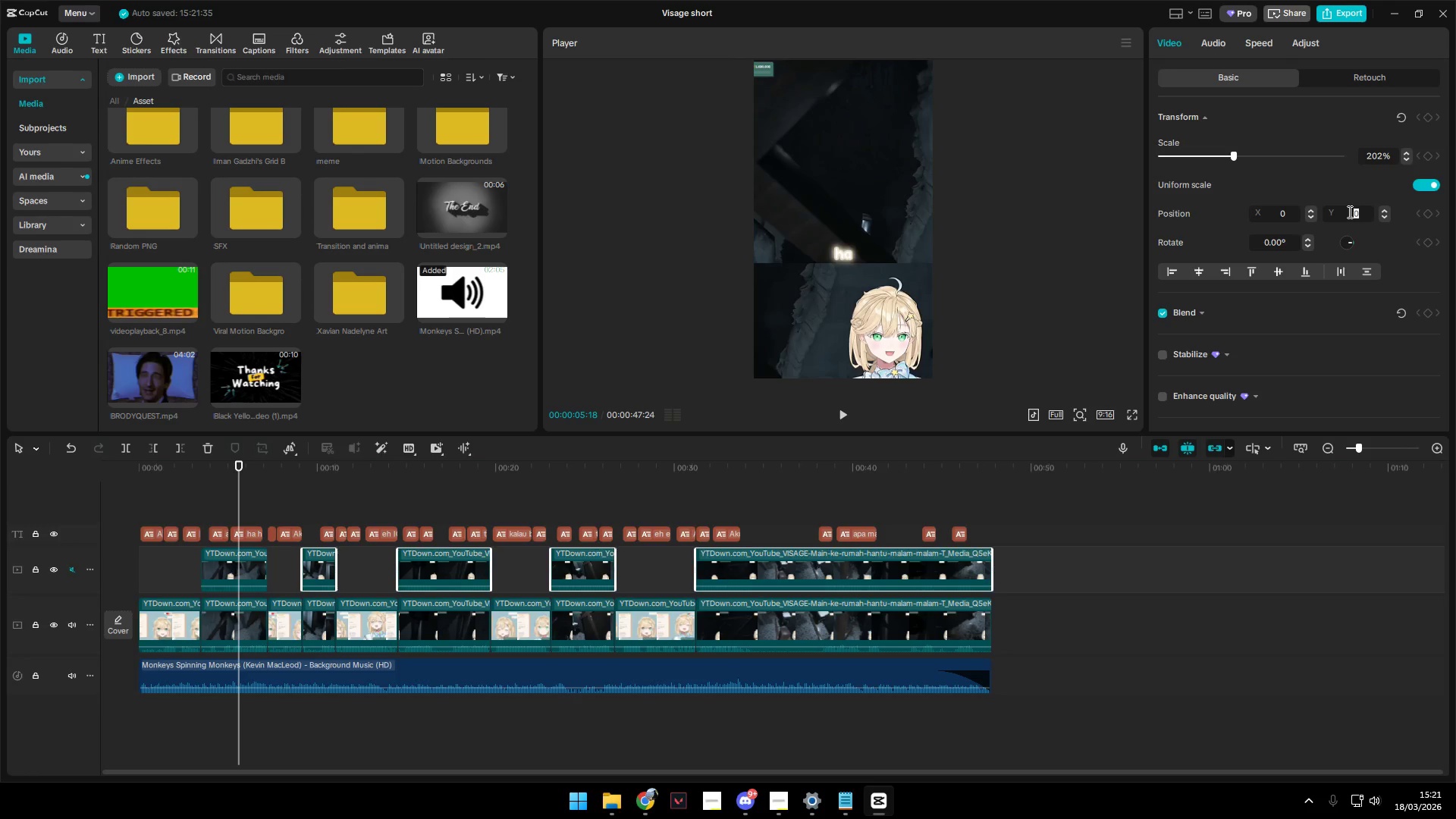 
type(693)
 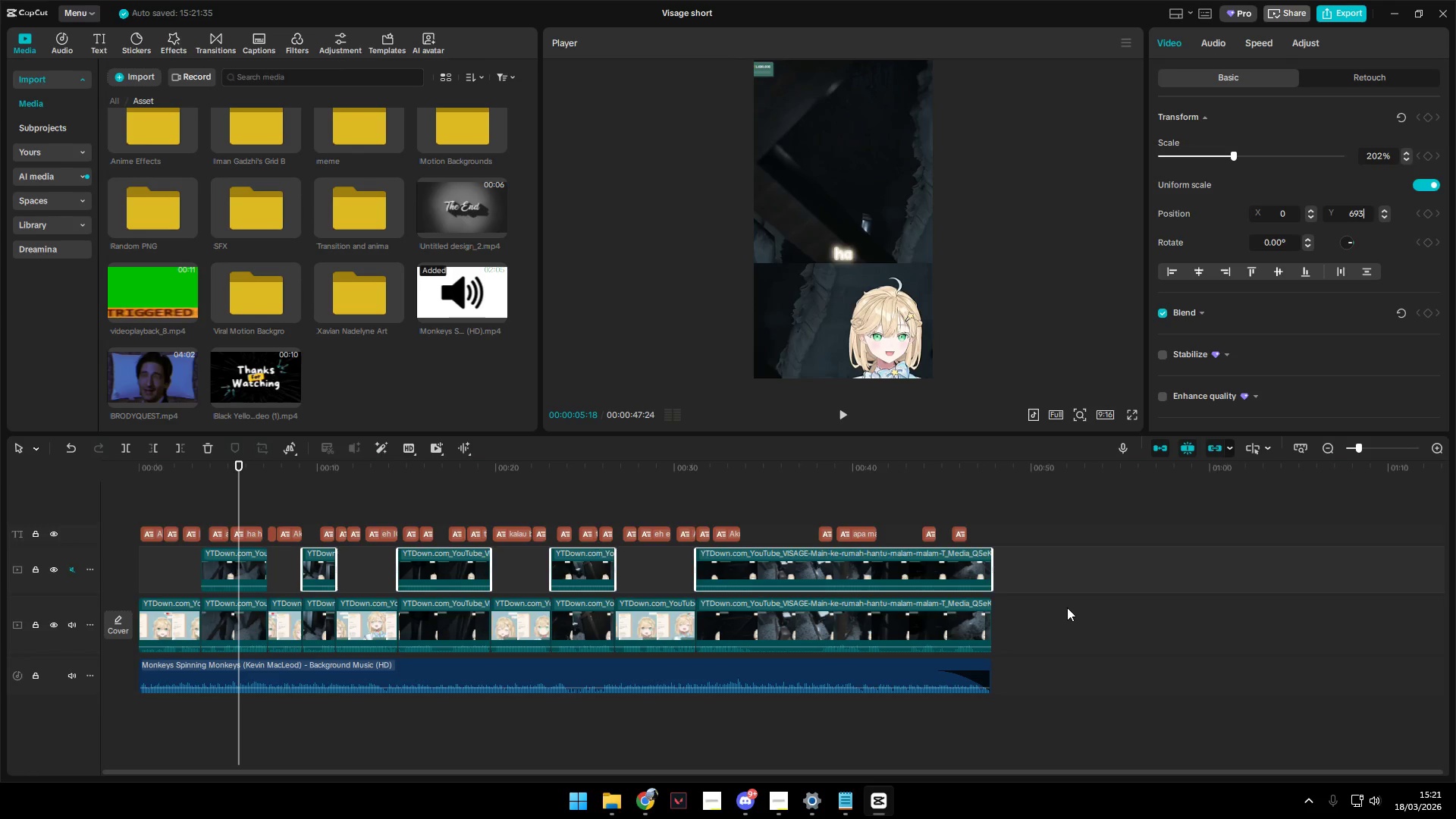 
left_click_drag(start_coordinate=[1081, 632], to_coordinate=[804, 635])
 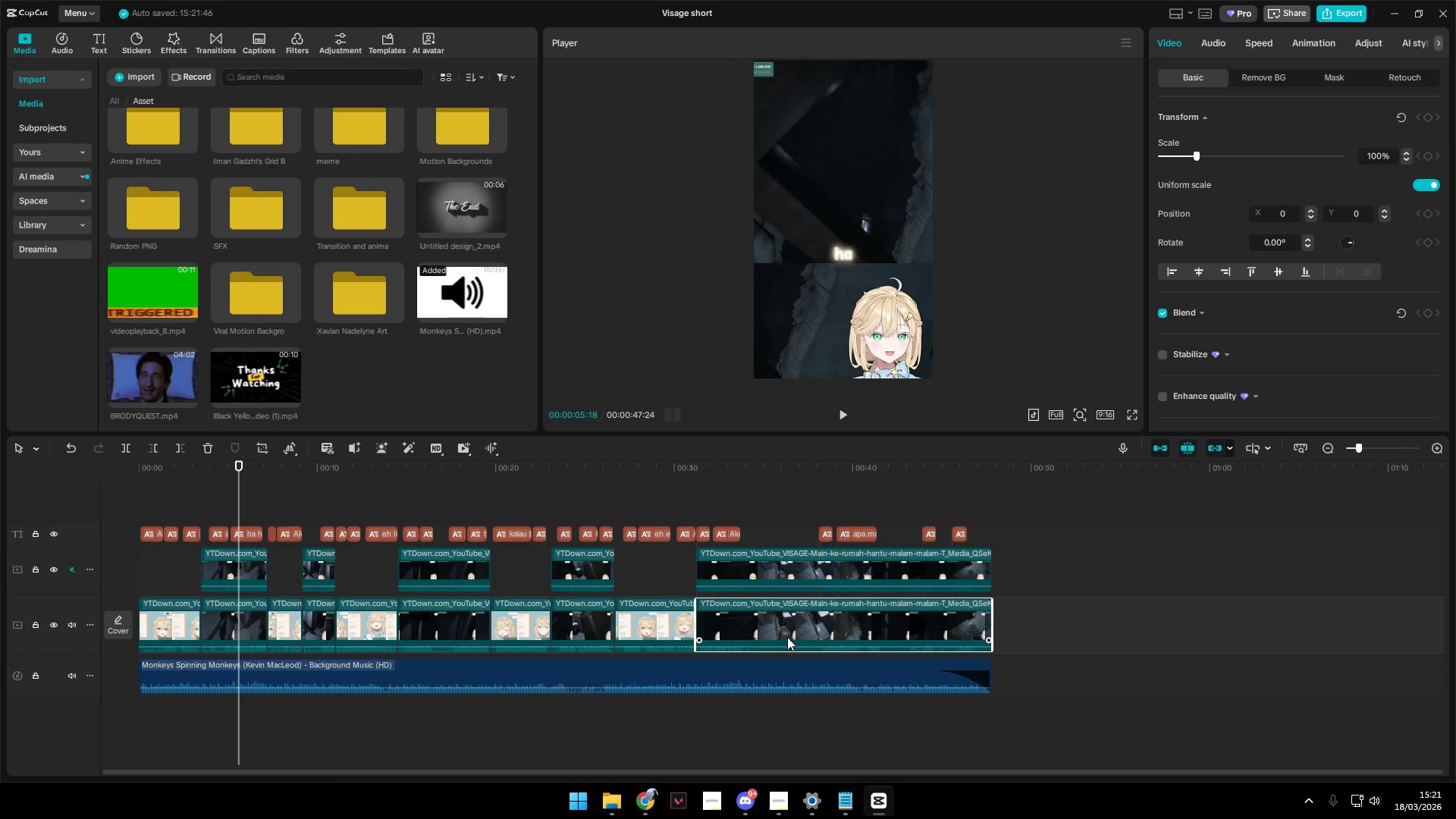 
hold_key(key=ControlLeft, duration=1.51)
left_click([573, 624])
 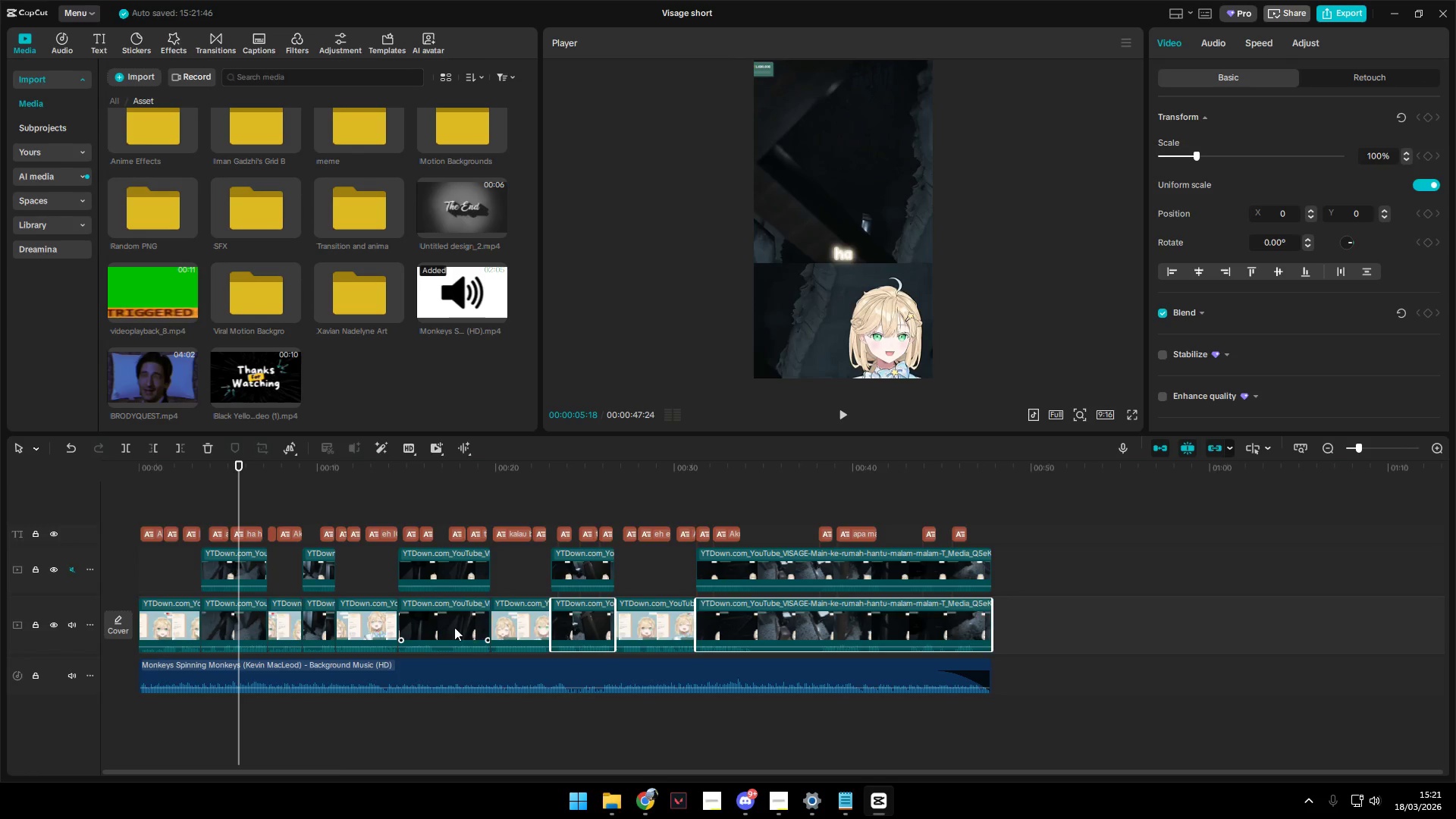 
double_click([455, 625])
 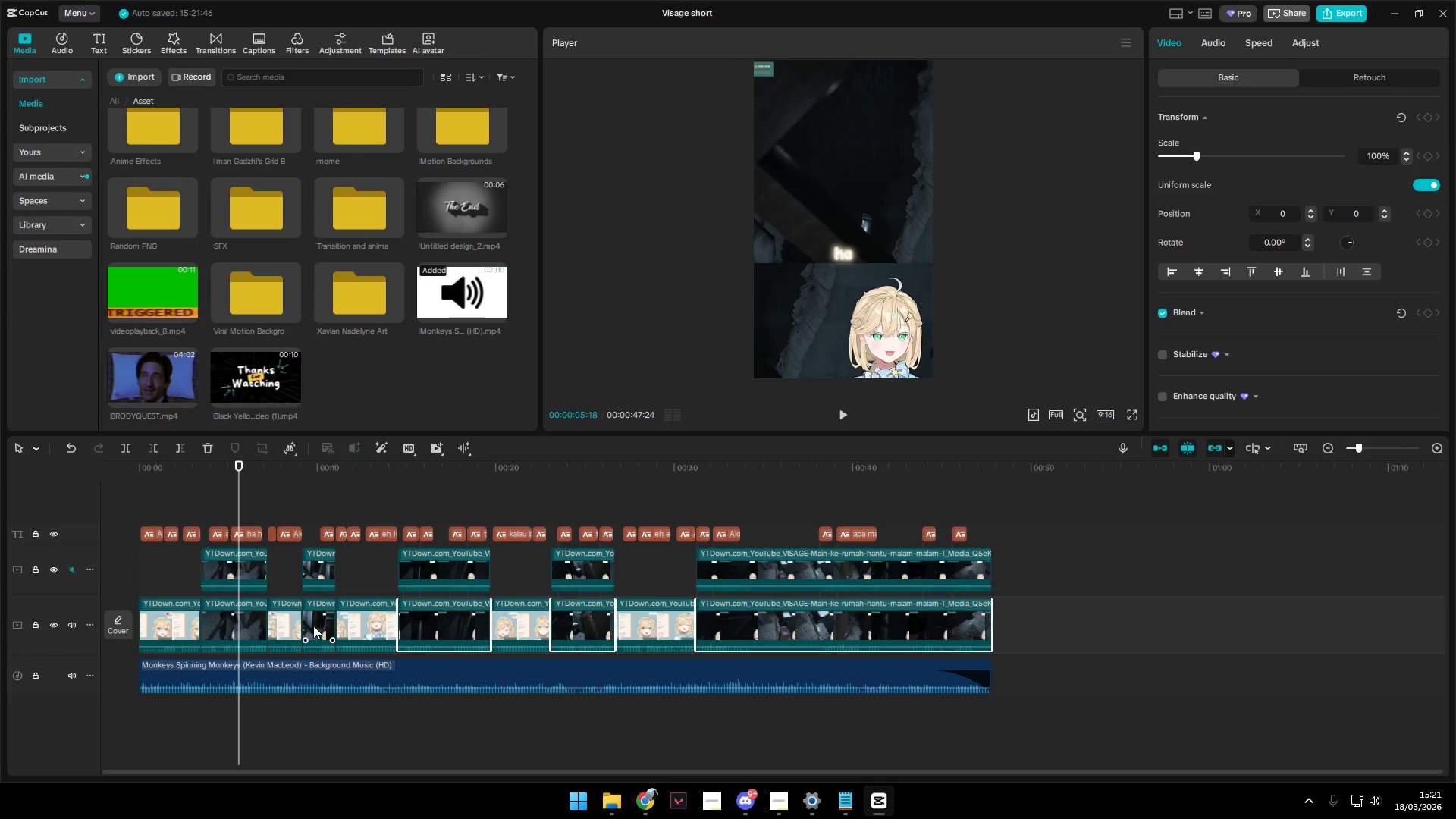 
hold_key(key=ControlLeft, duration=0.92)
left_click([312, 625])
 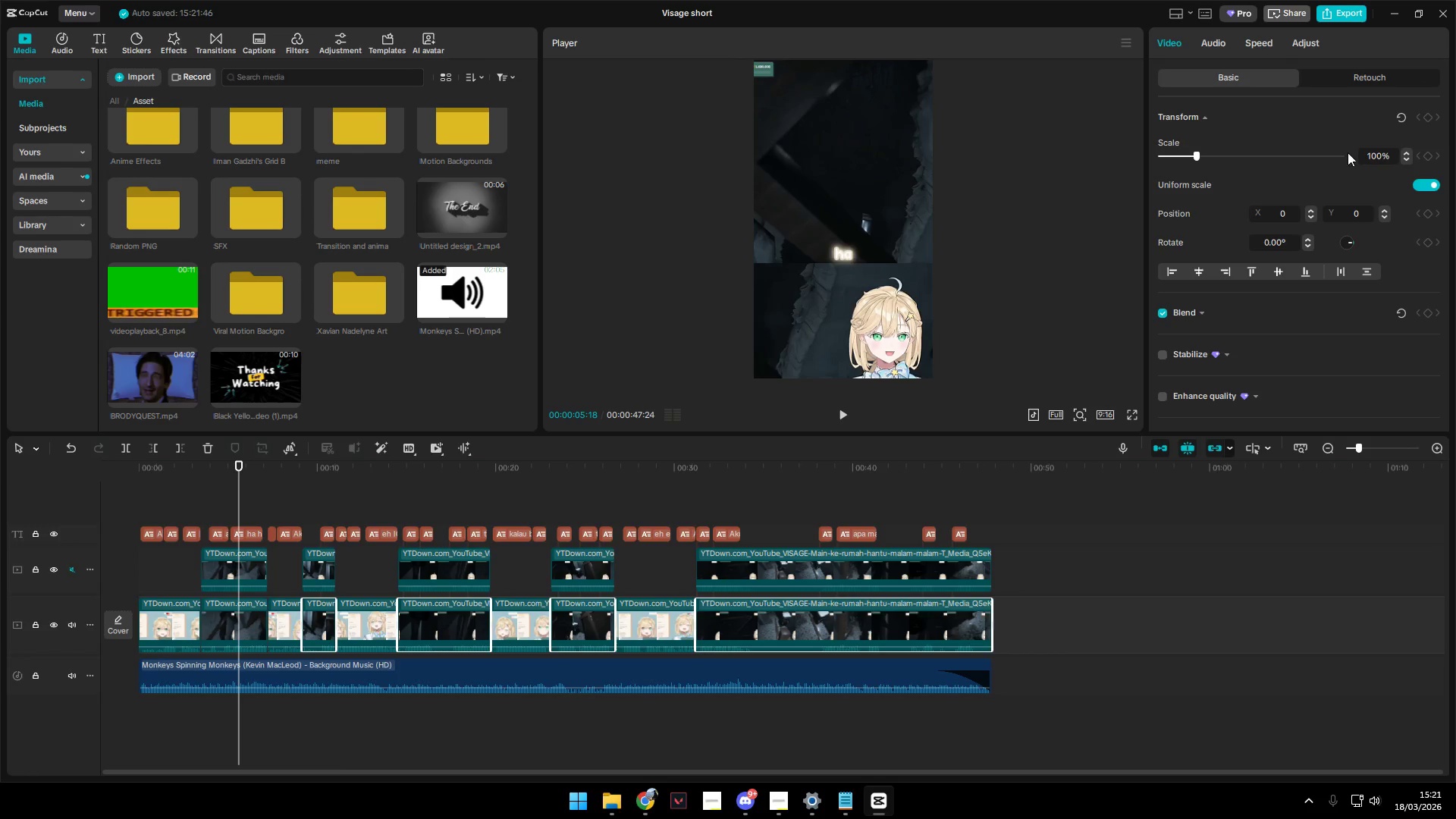 
left_click_drag(start_coordinate=[1380, 158], to_coordinate=[1354, 158])
 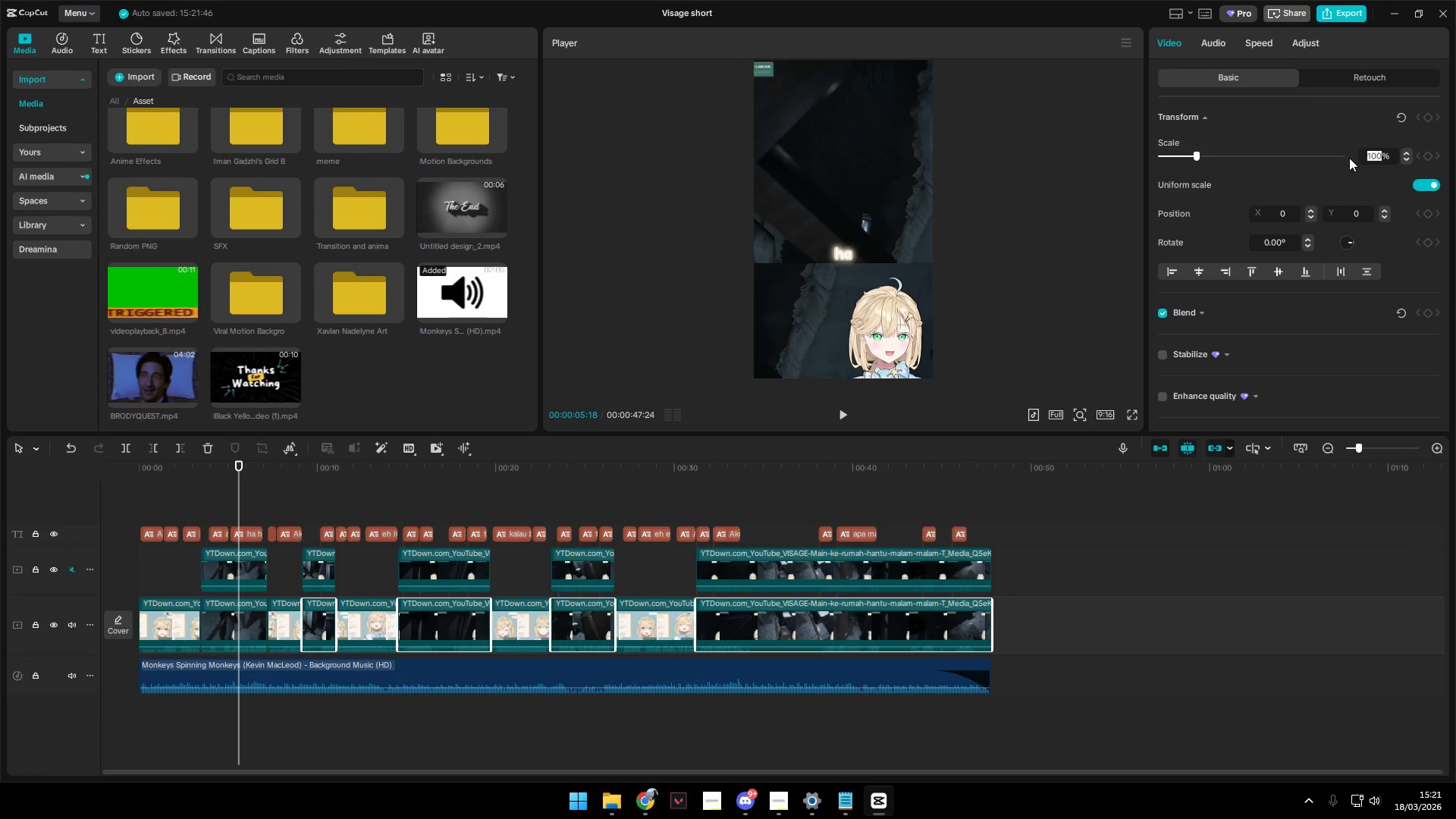 
type(240)
 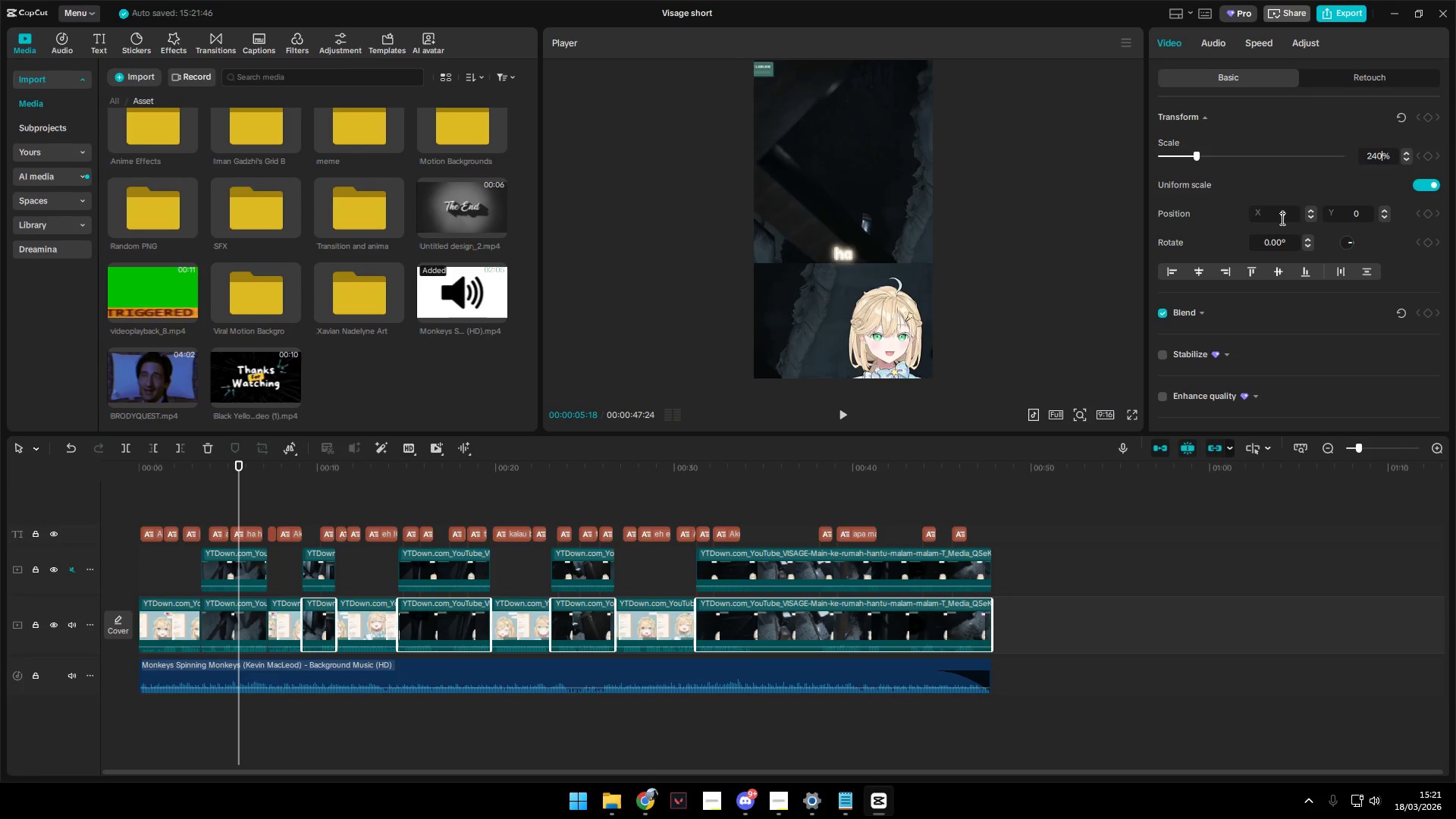 
left_click_drag(start_coordinate=[1291, 218], to_coordinate=[1265, 218])
 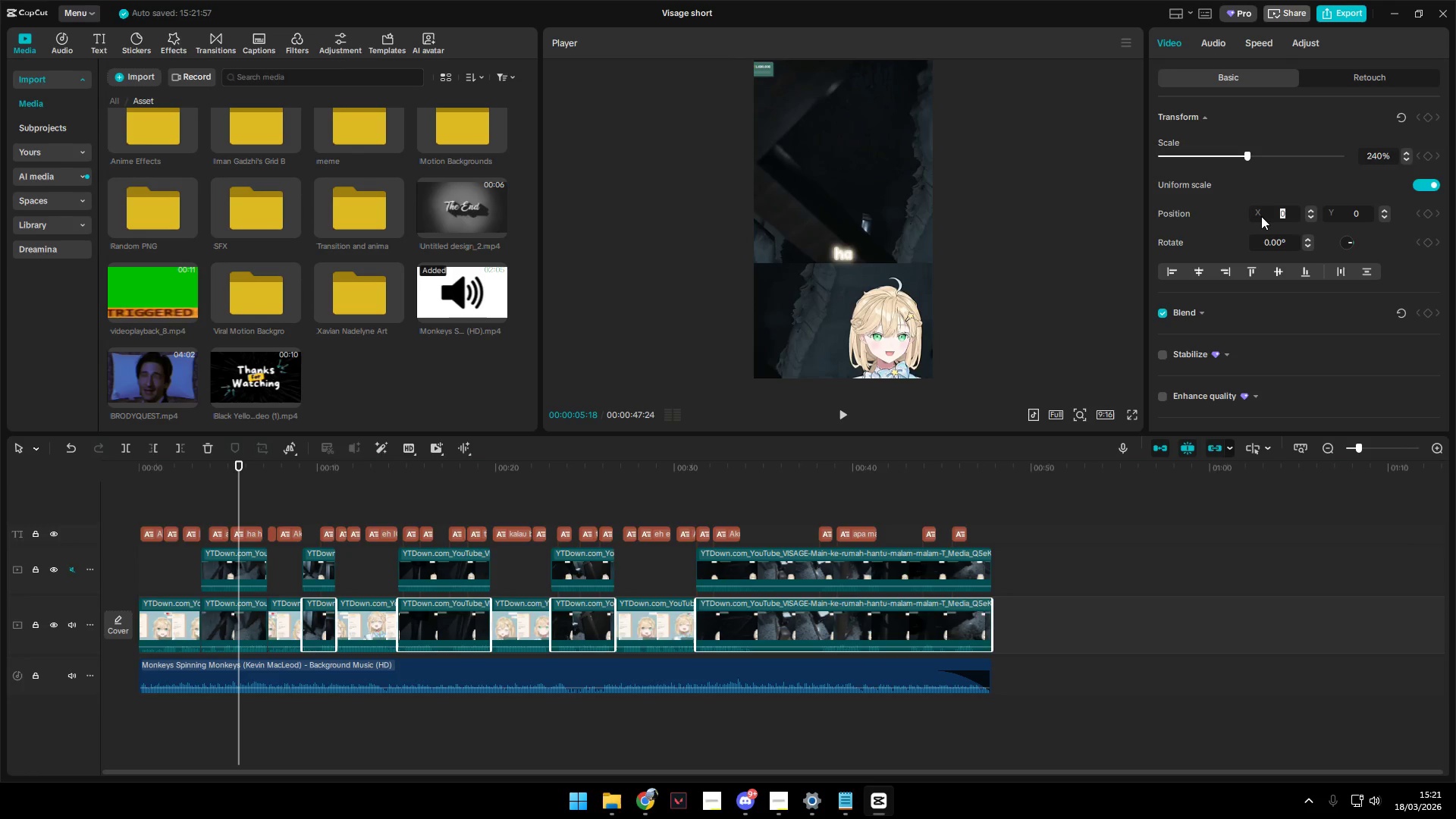 
type(-1514)
 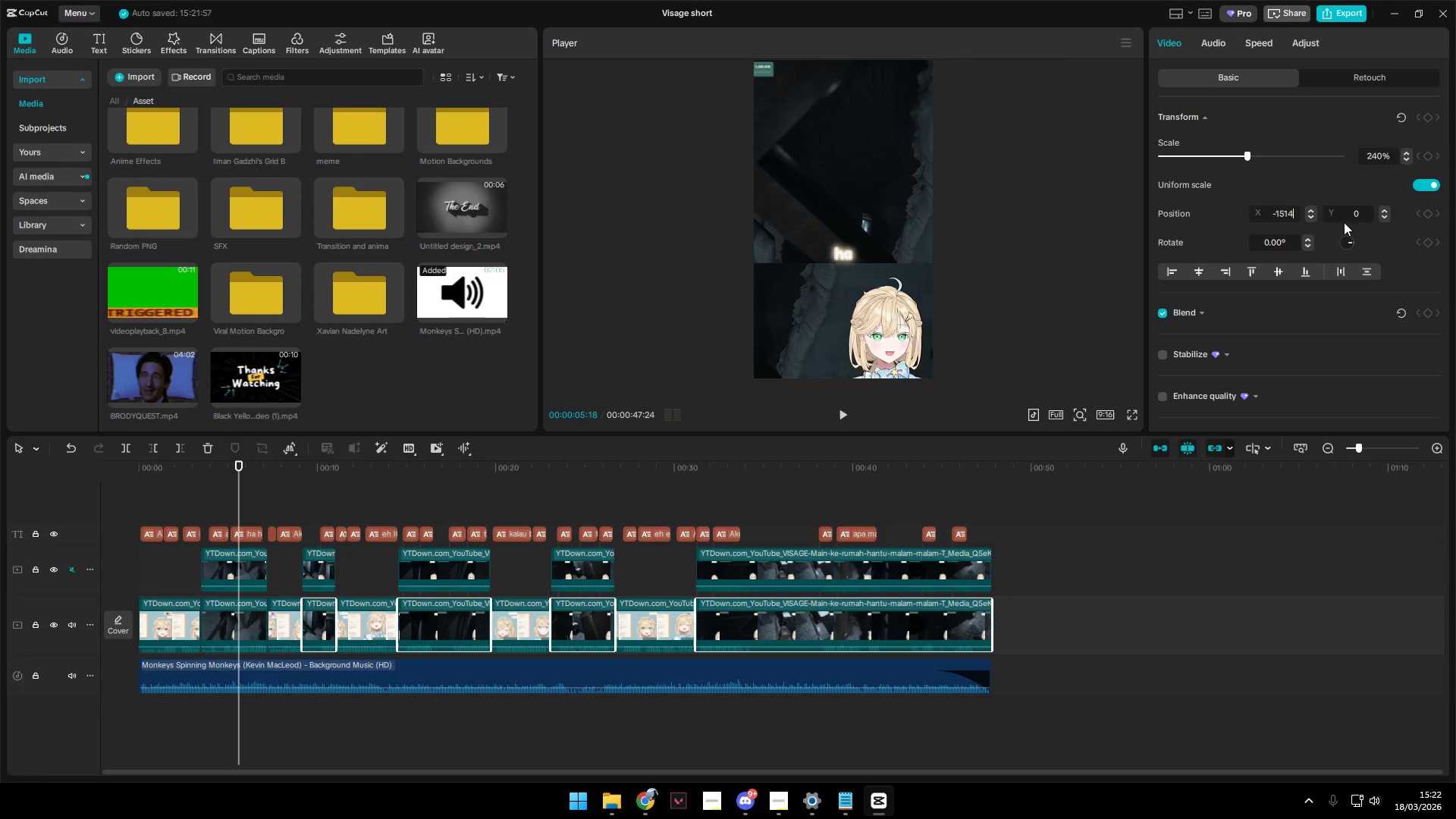 
left_click_drag(start_coordinate=[1363, 215], to_coordinate=[1338, 215])
 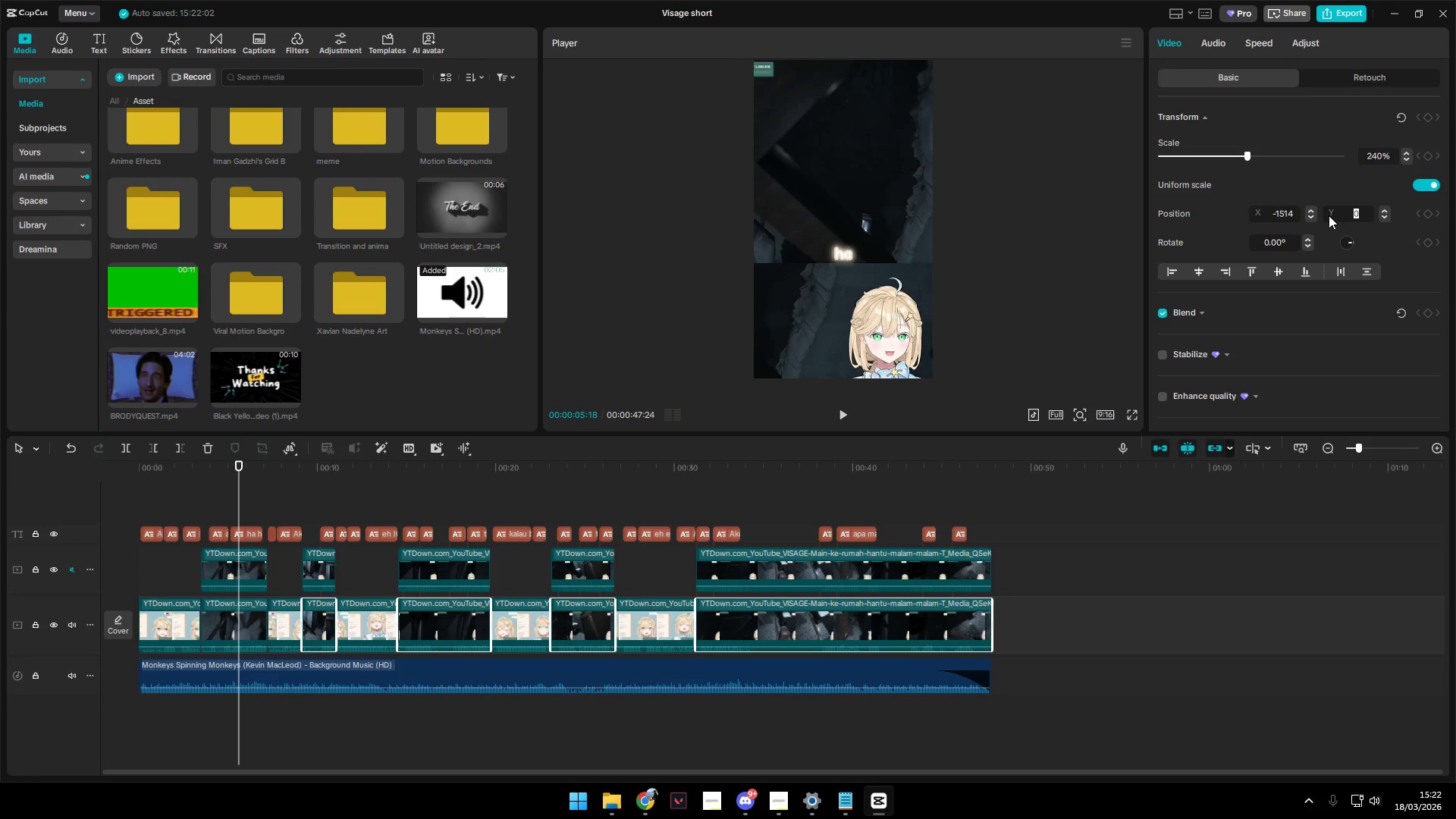 
type(-463)
 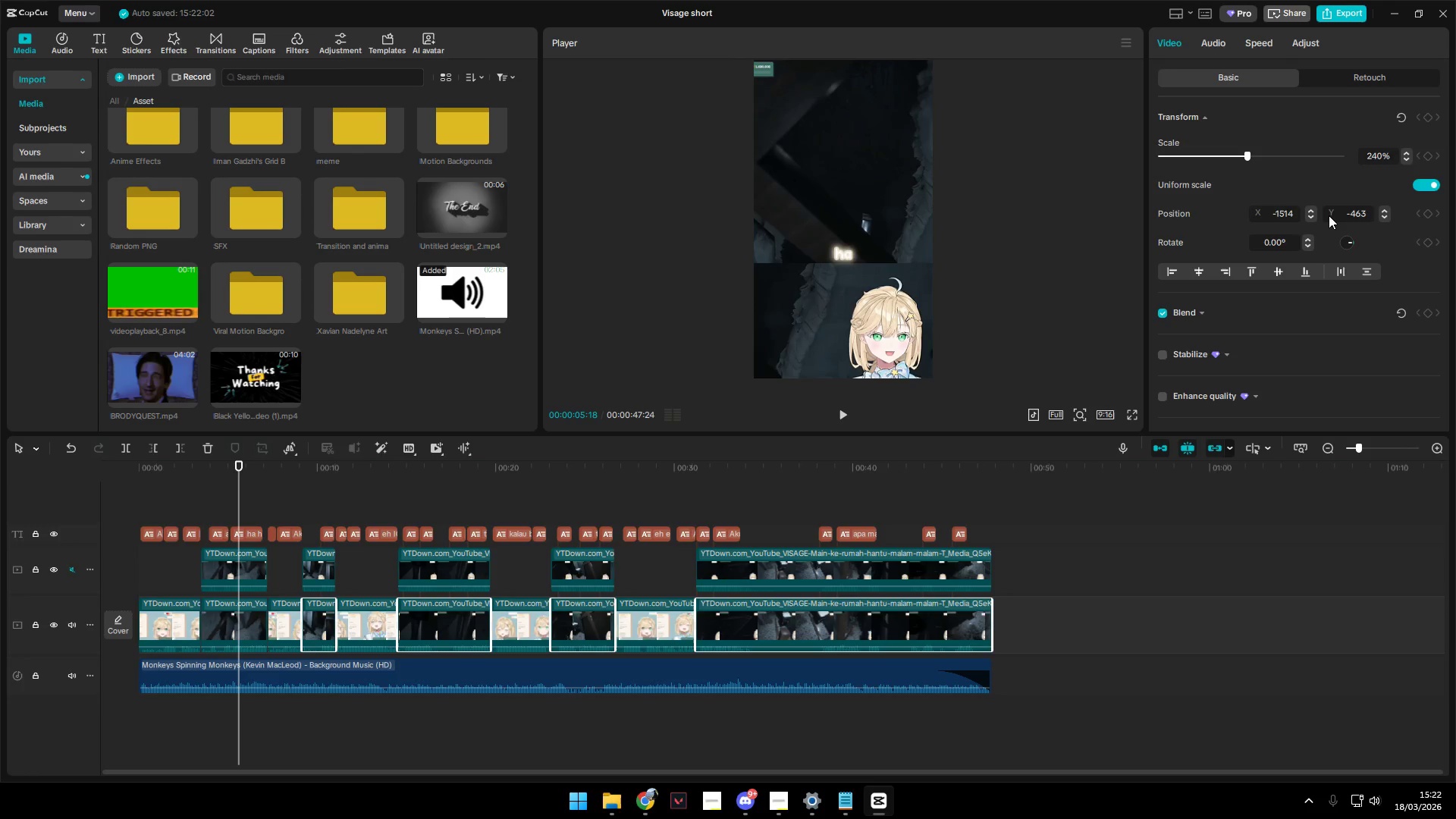 
key(Enter)
 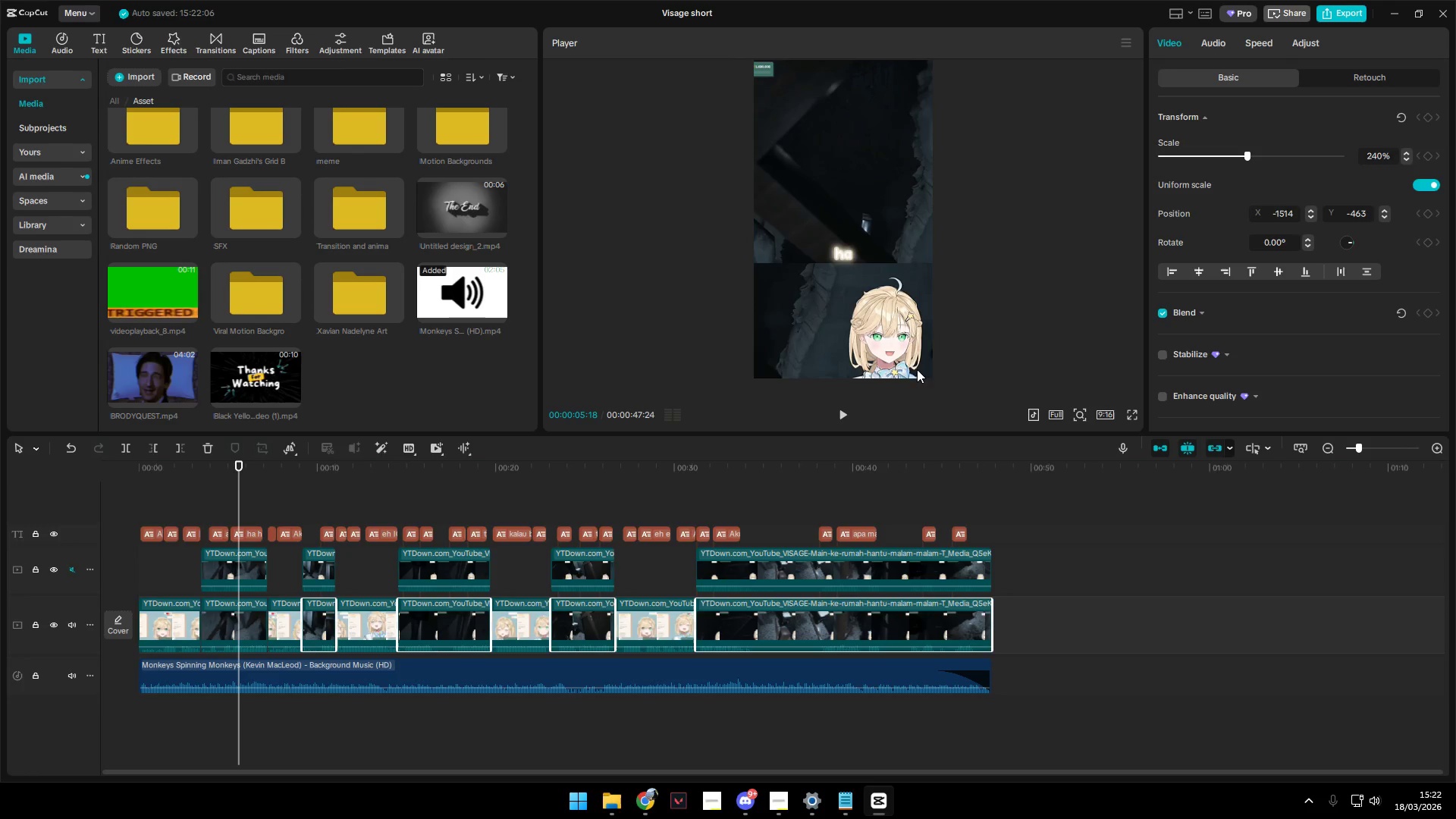 
key(Space)
 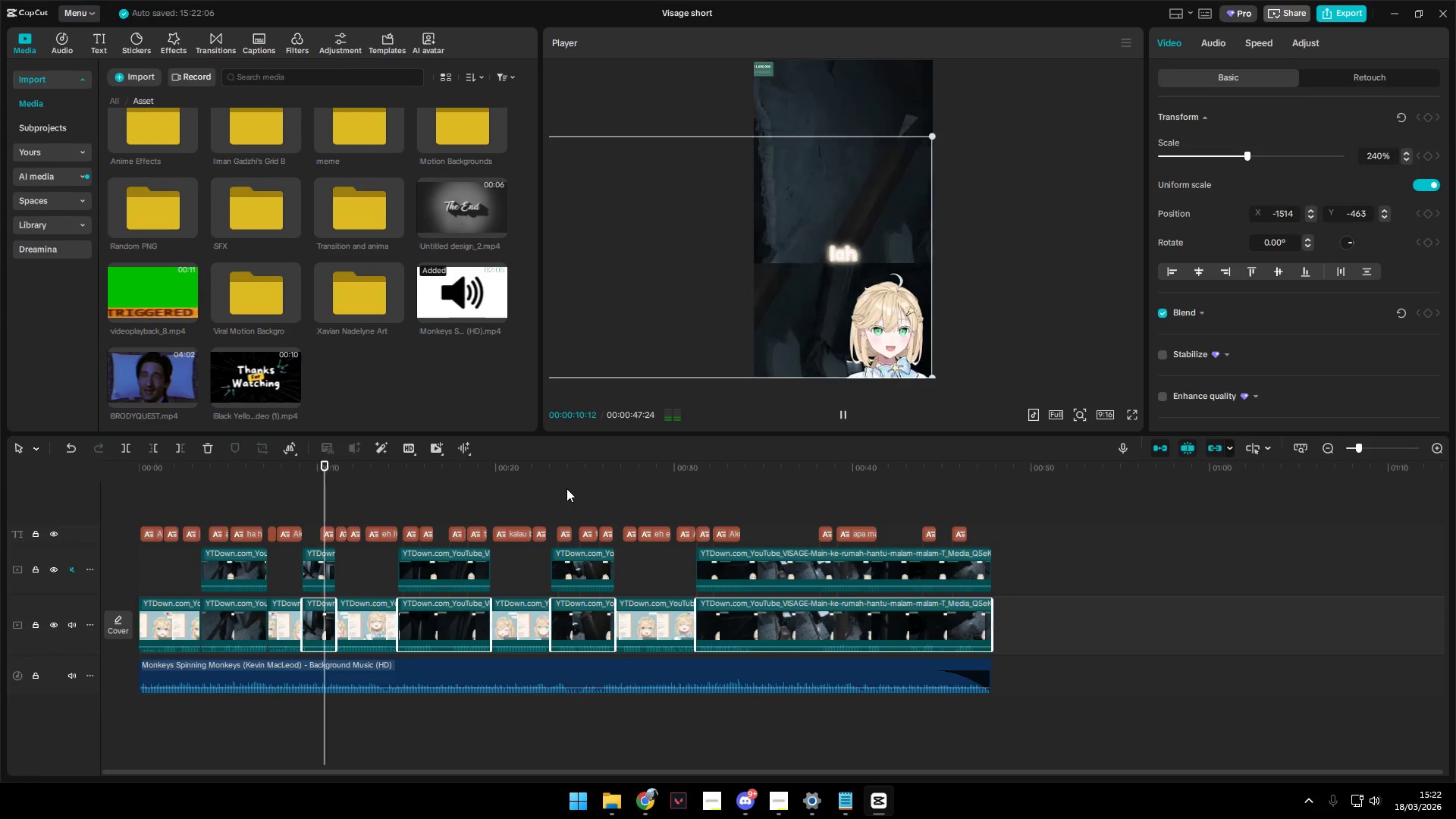 
wait(6.5)
 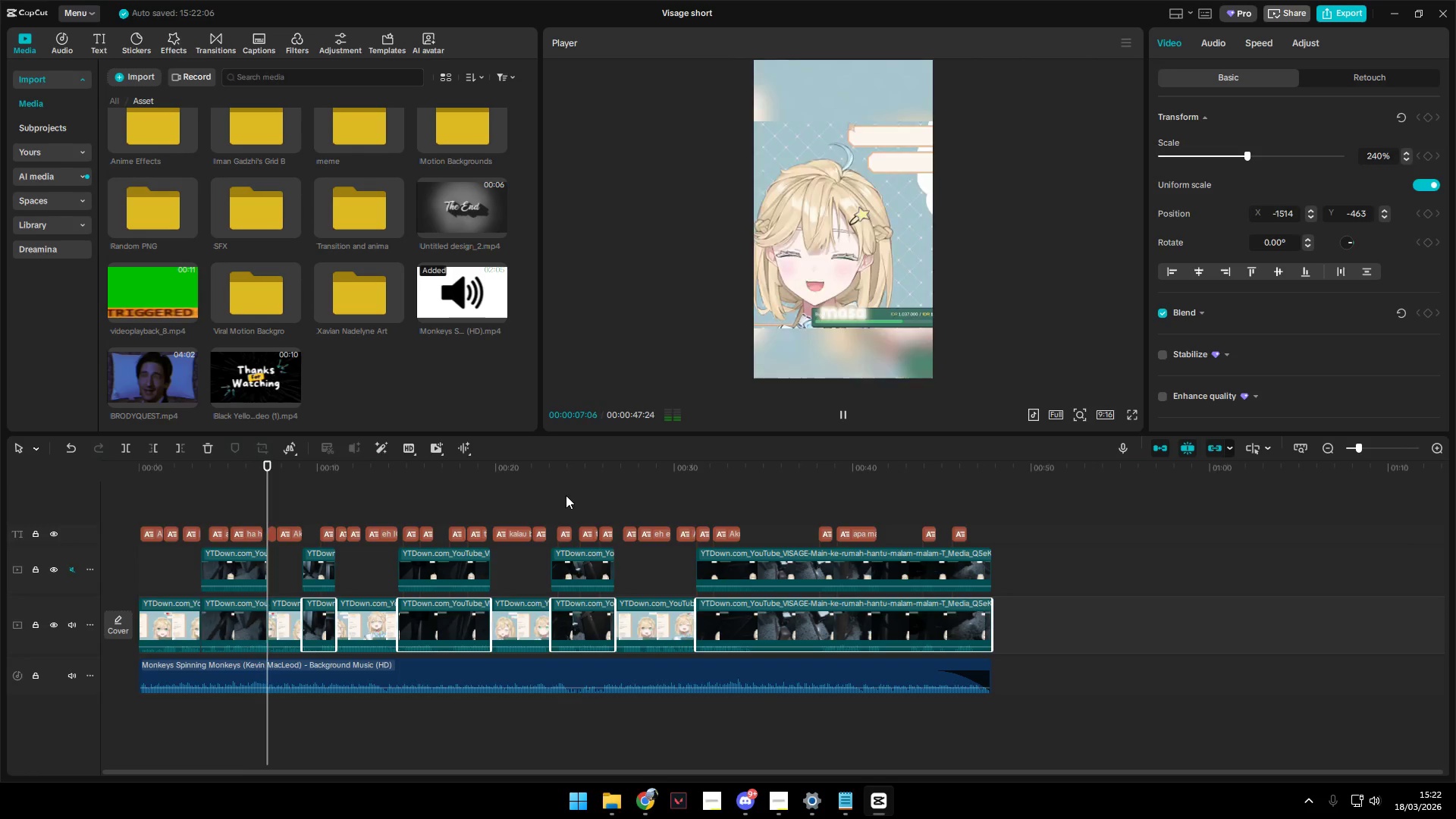 
left_click([497, 491])
 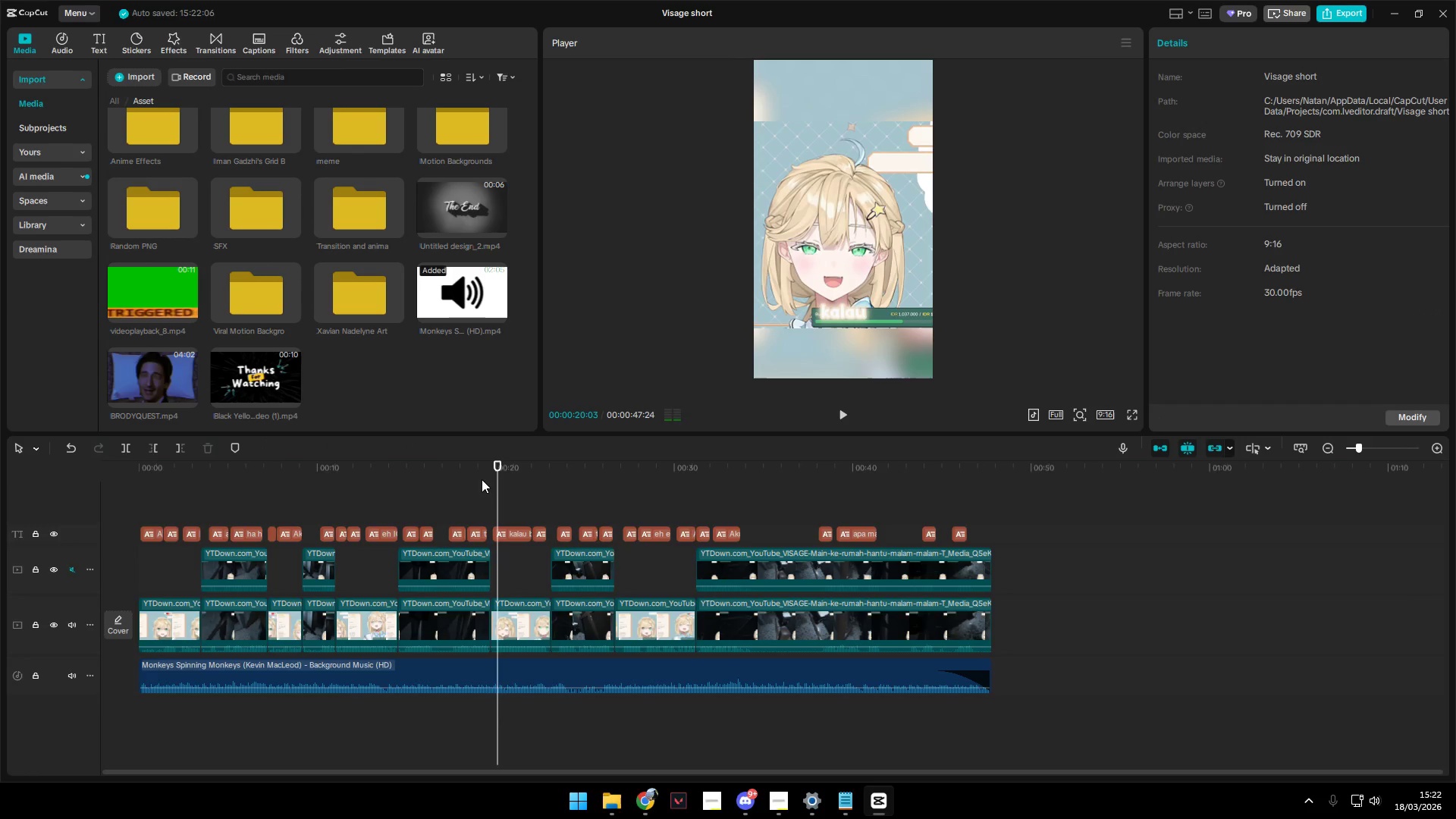 
left_click([419, 475])
 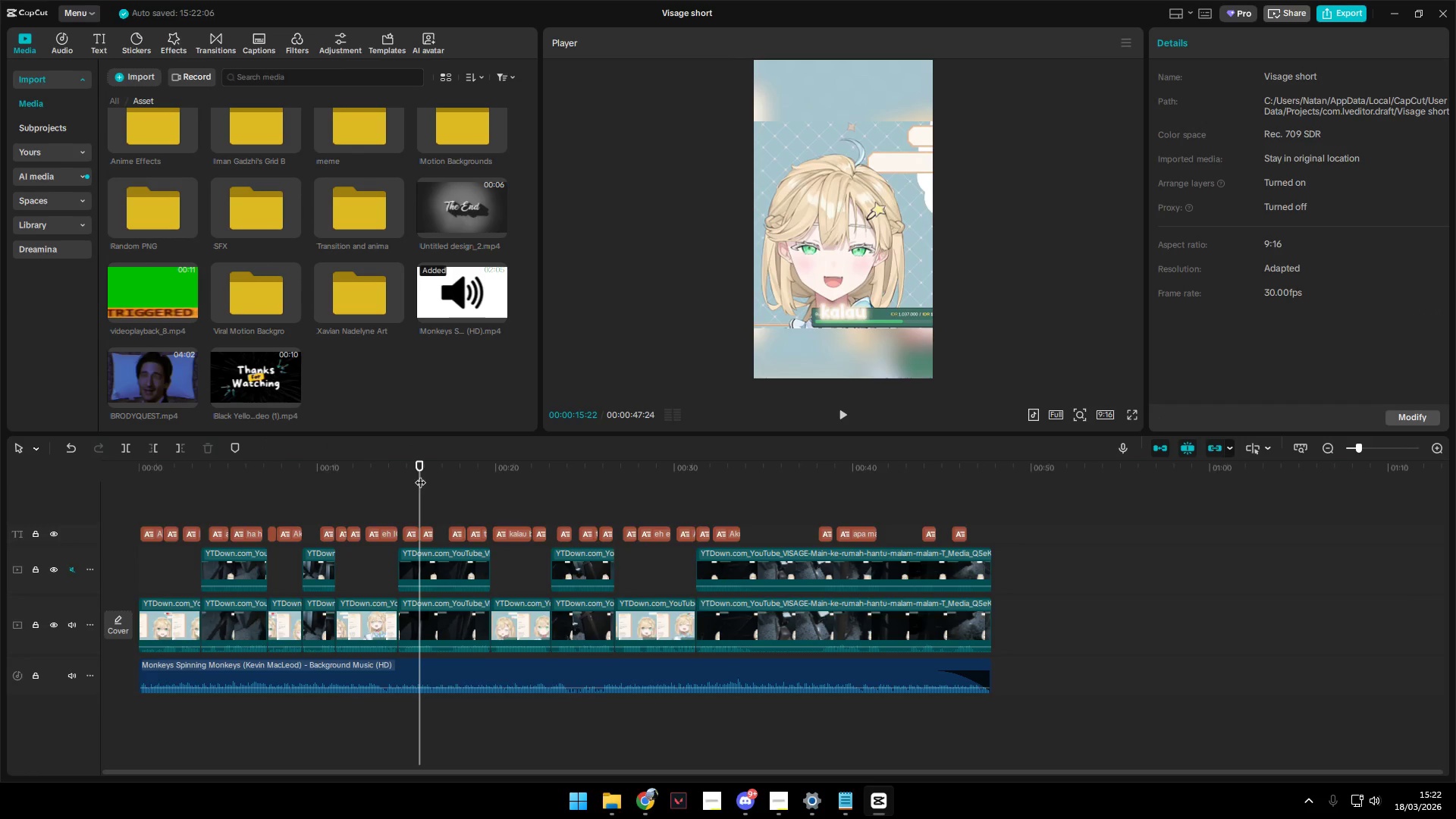 
key(Space)
 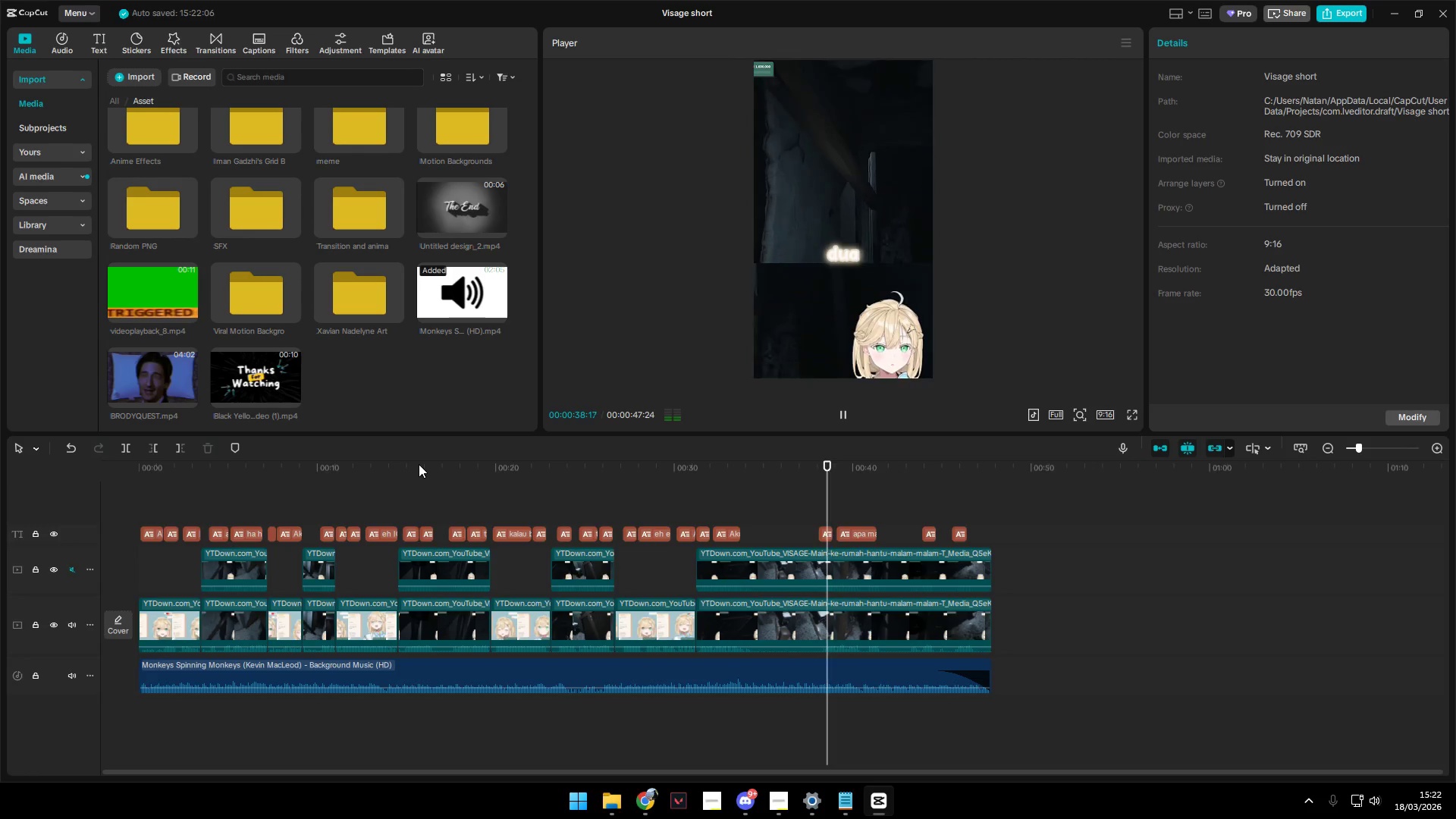 
wait(28.06)
 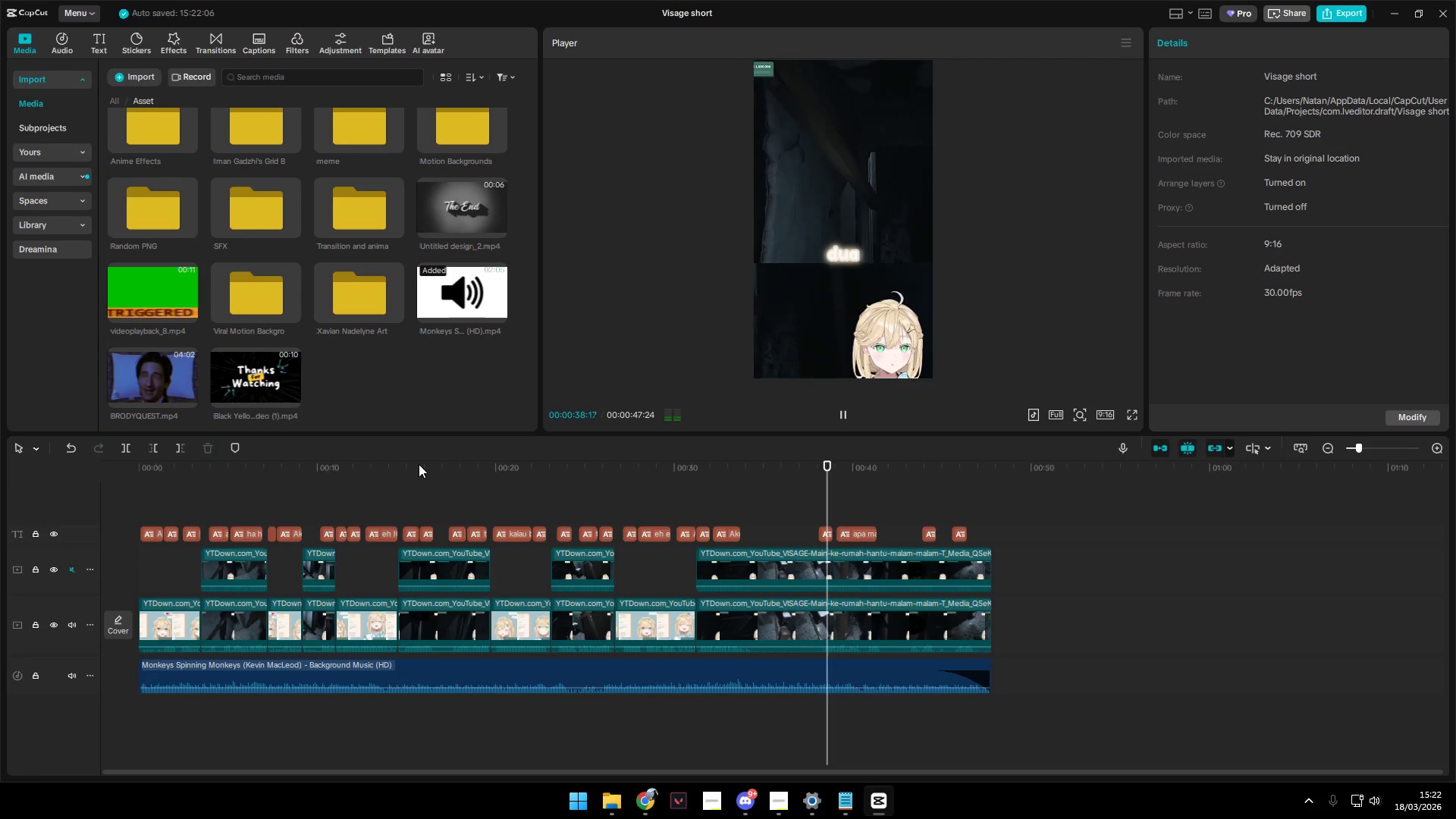 
left_click_drag(start_coordinate=[990, 572], to_coordinate=[1059, 569])
 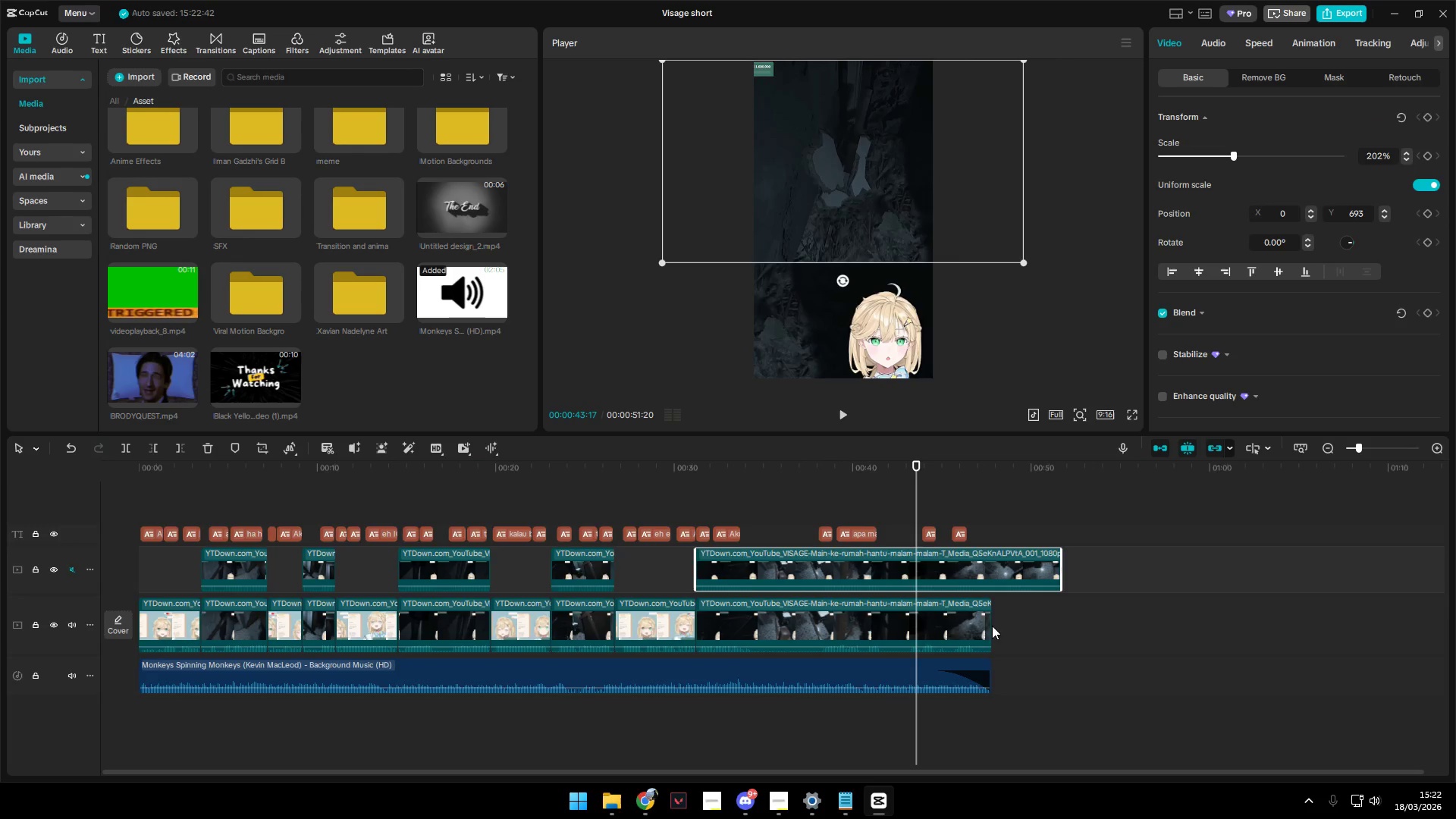 
left_click_drag(start_coordinate=[991, 627], to_coordinate=[1059, 627])
 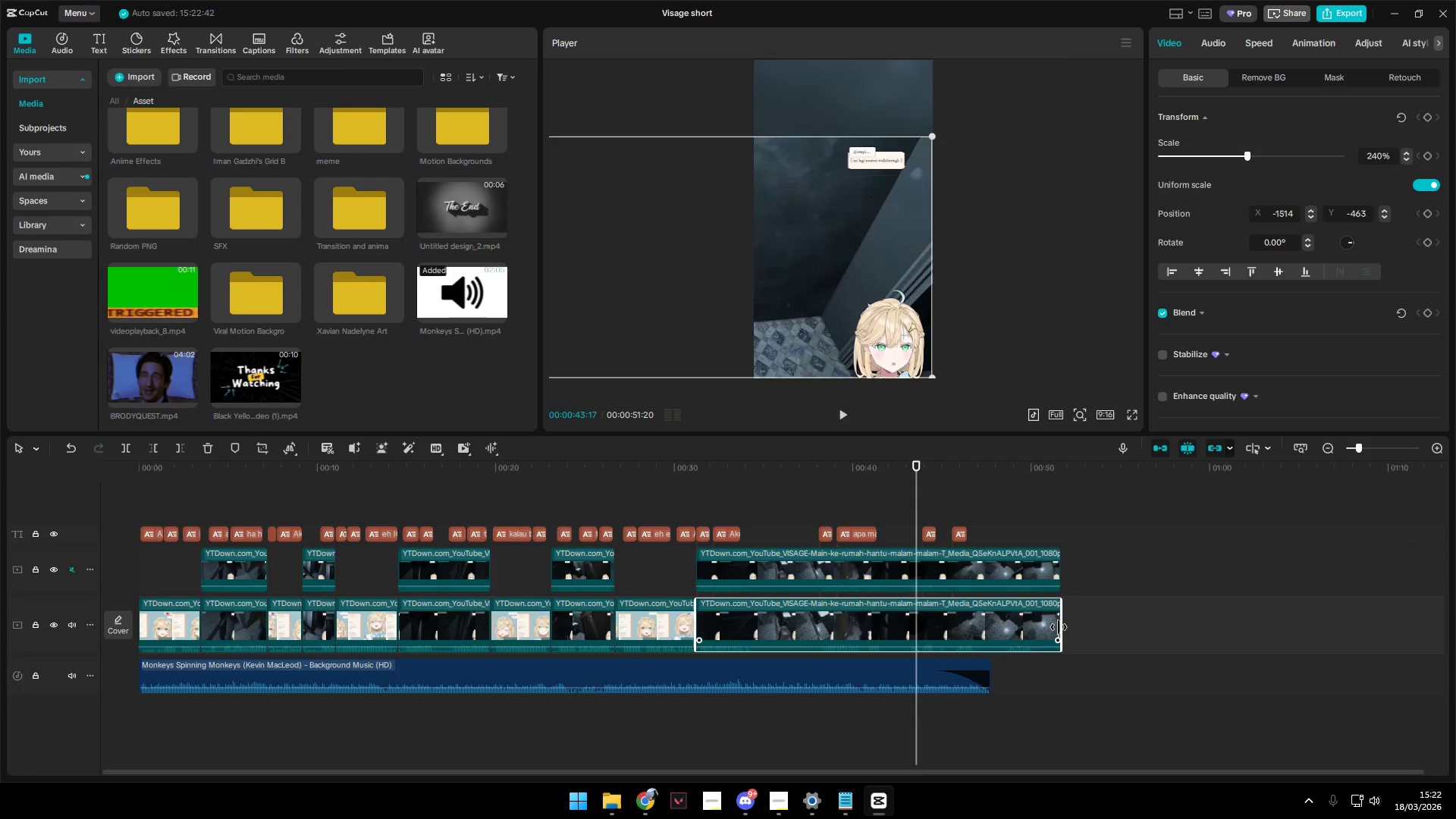 
key(Space)
 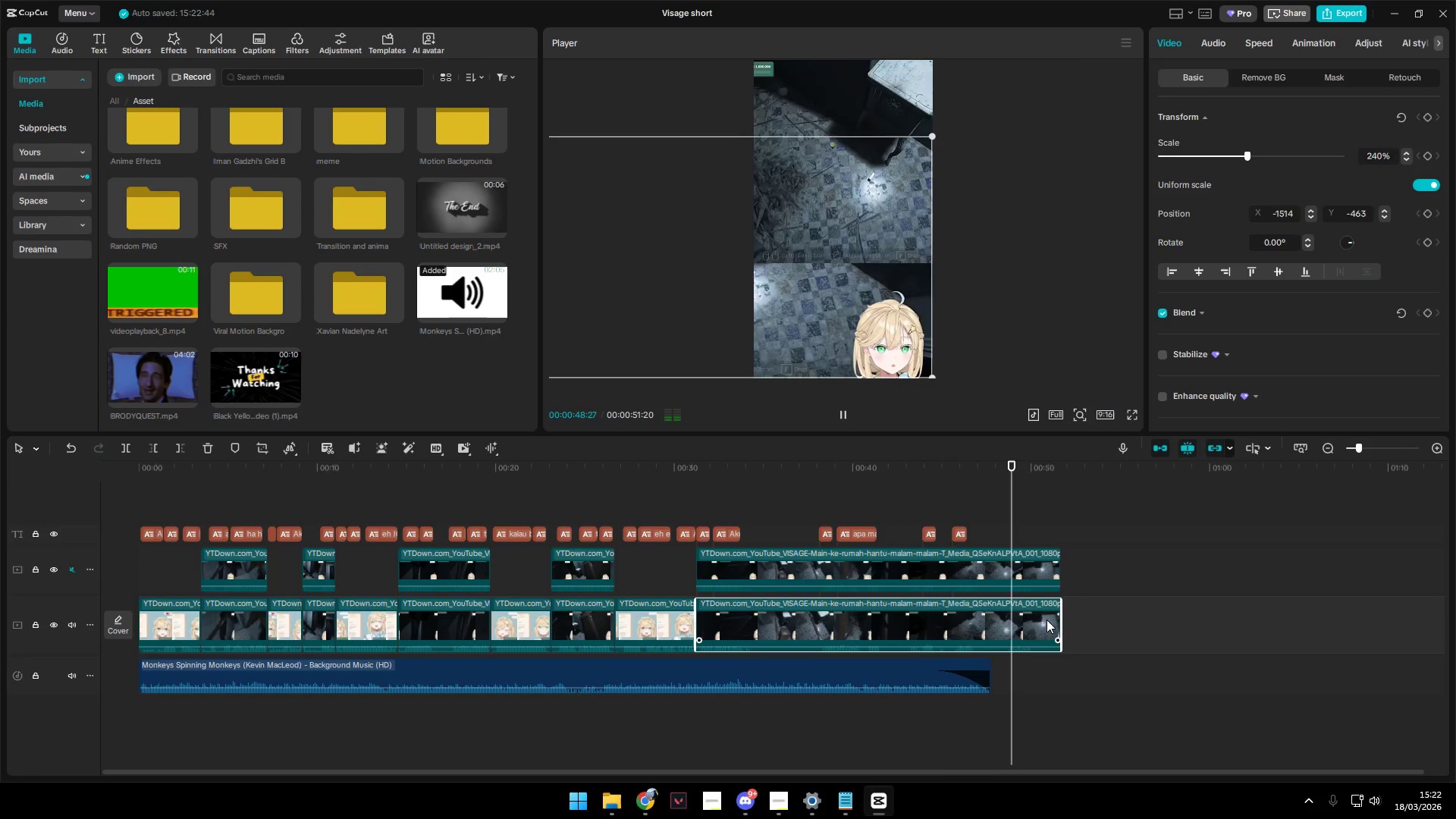 
wait(7.38)
 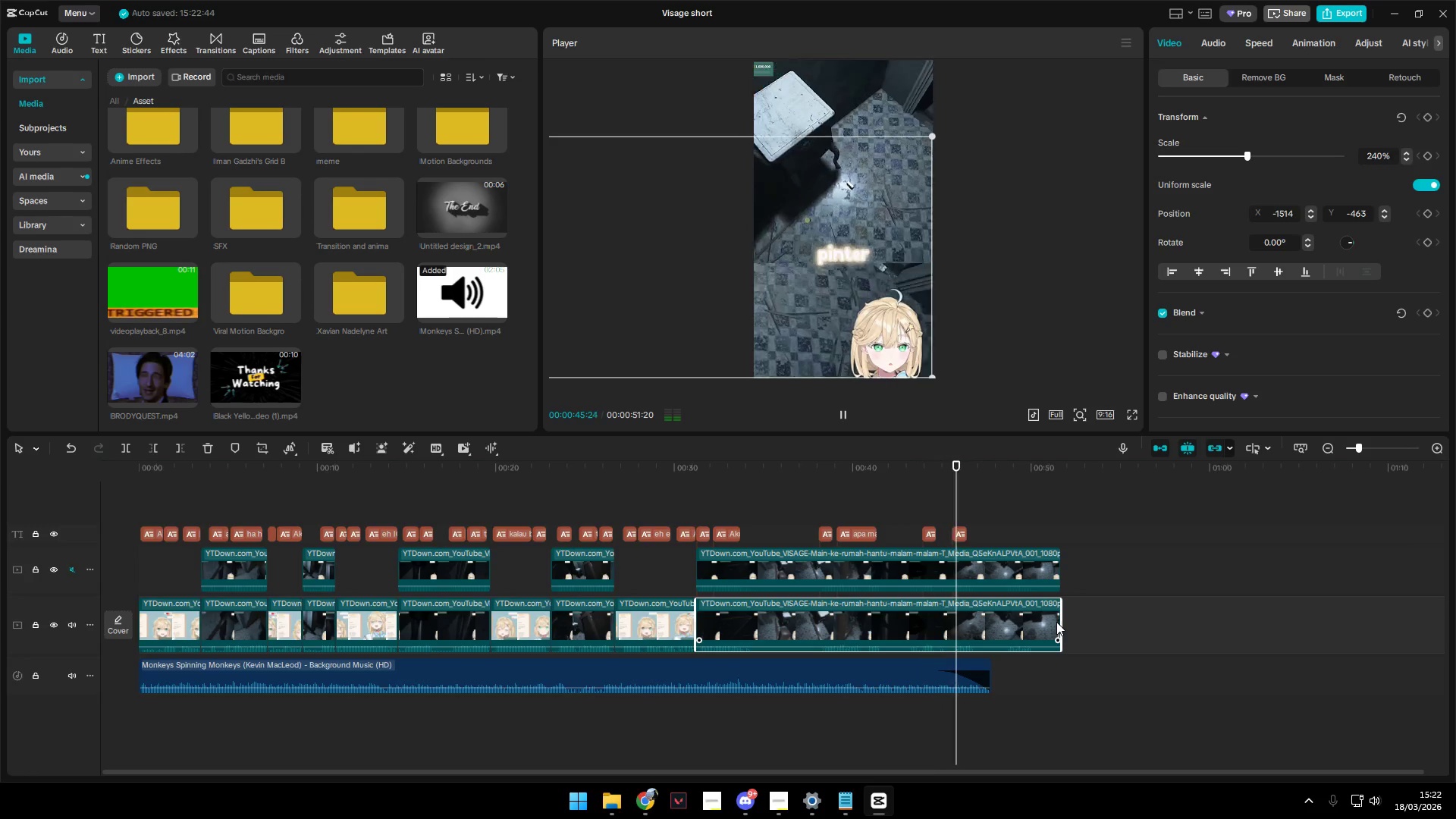 
key(Space)
 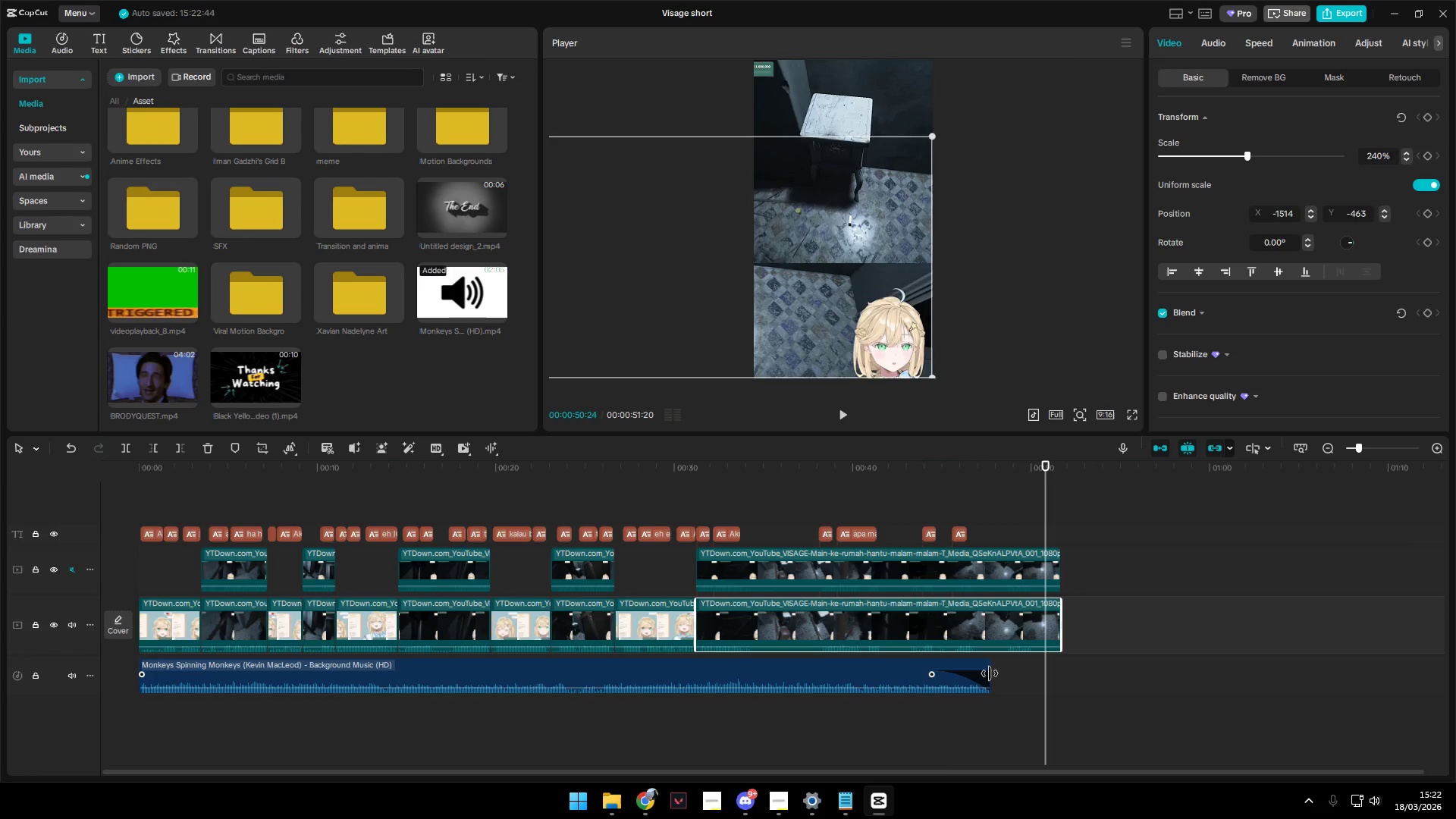 
key(W)
 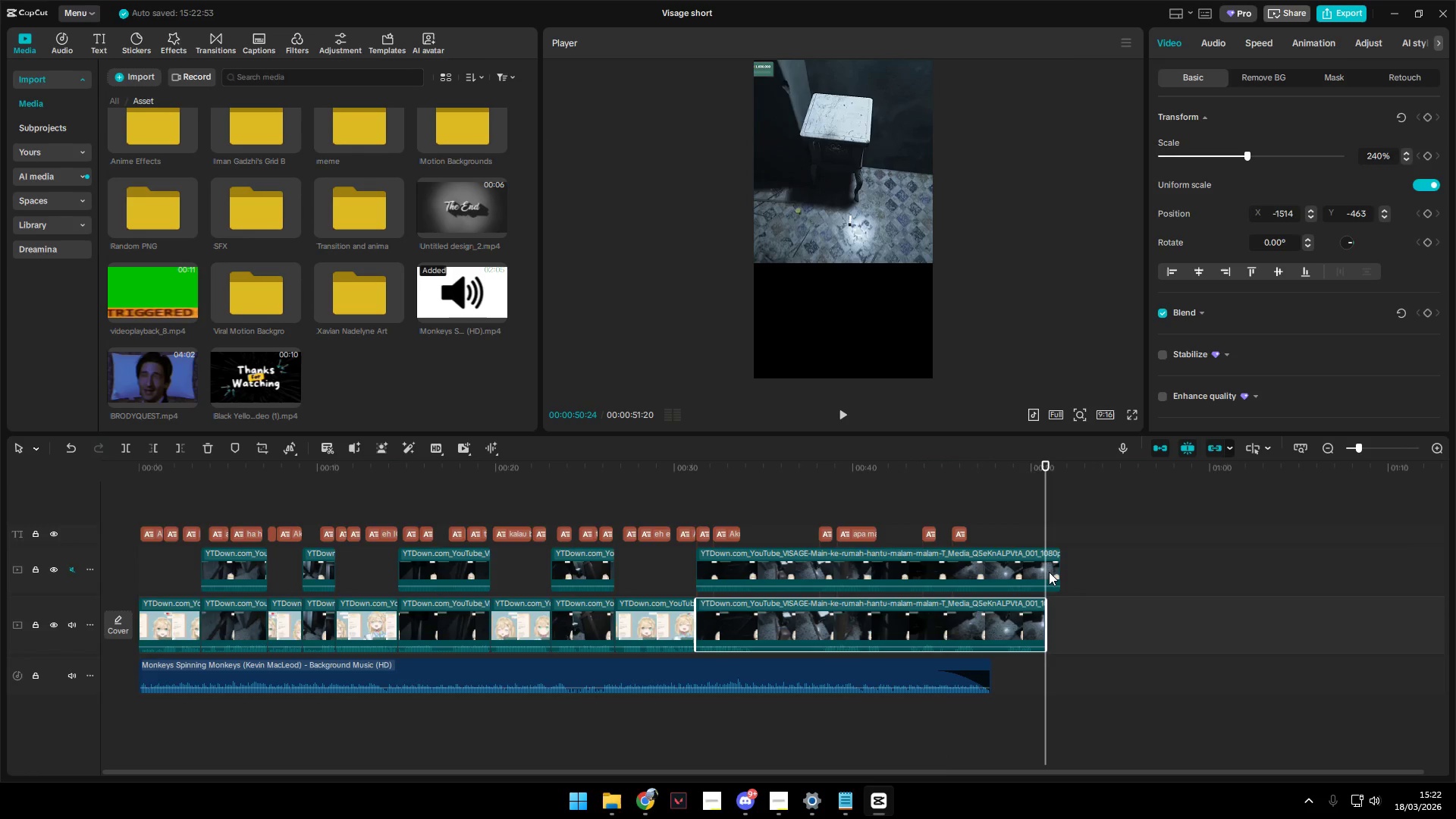 
left_click([1049, 572])
 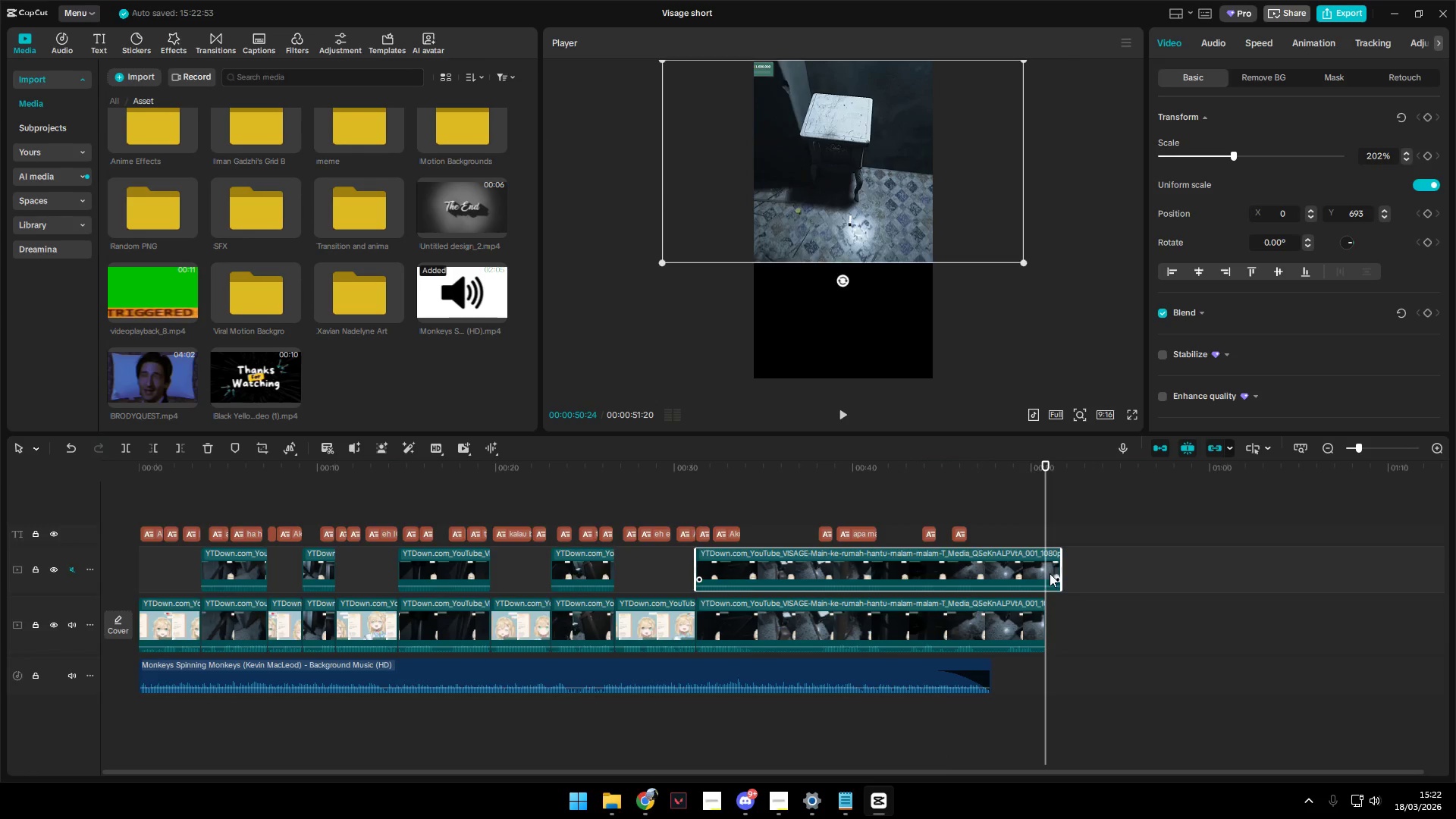 
key(W)
 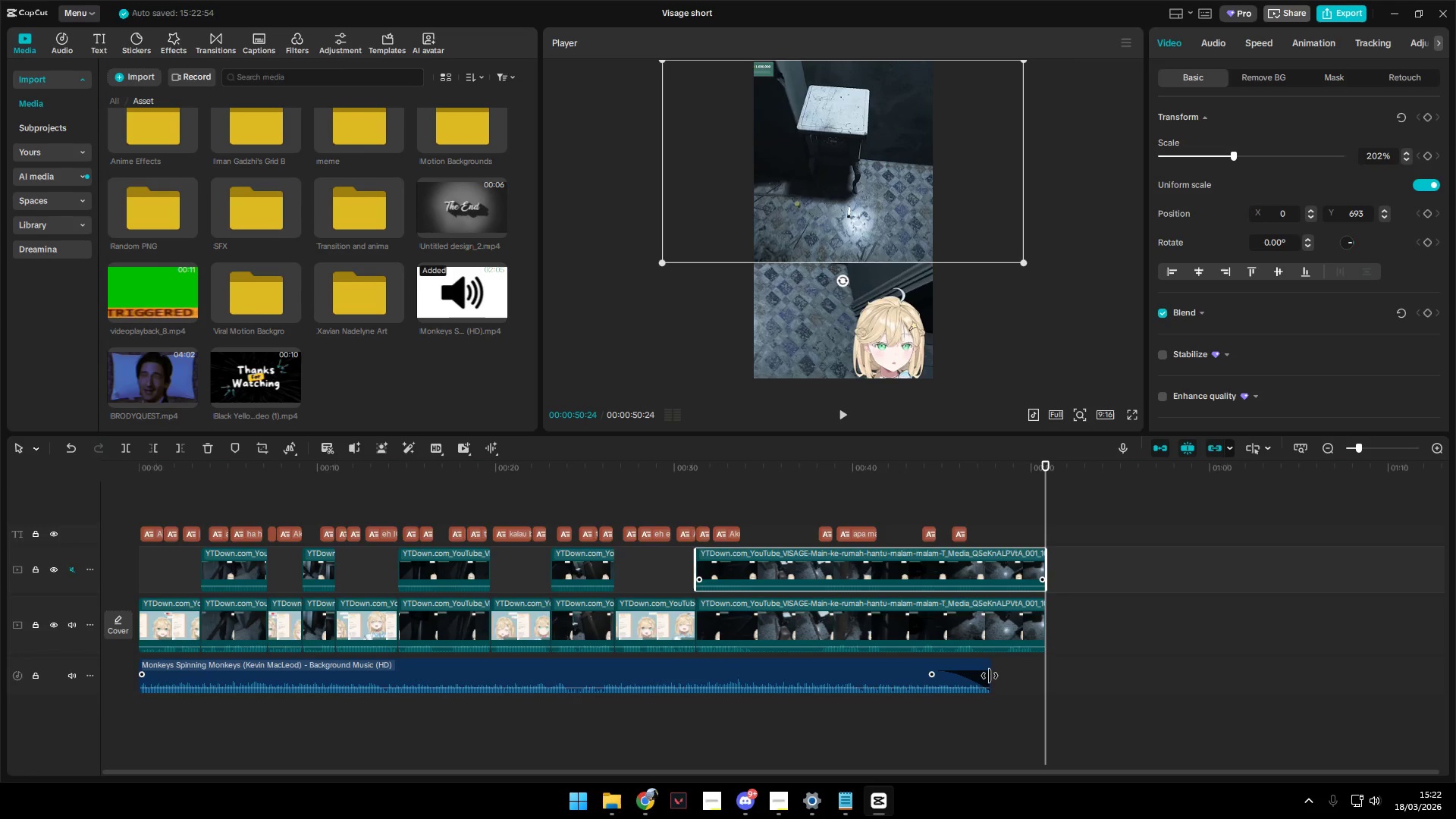 
left_click_drag(start_coordinate=[990, 676], to_coordinate=[1046, 674])
 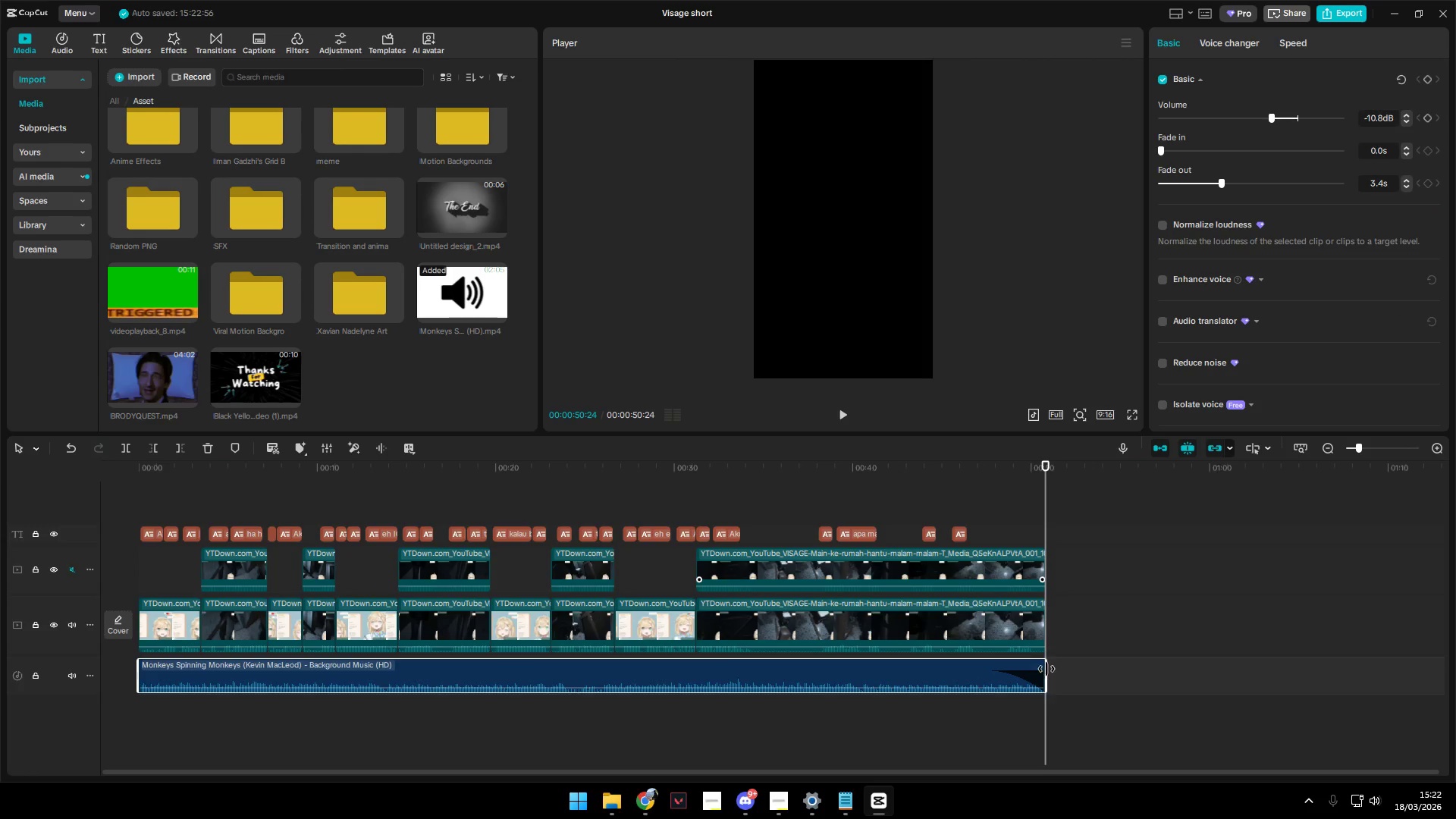 
key(Space)
 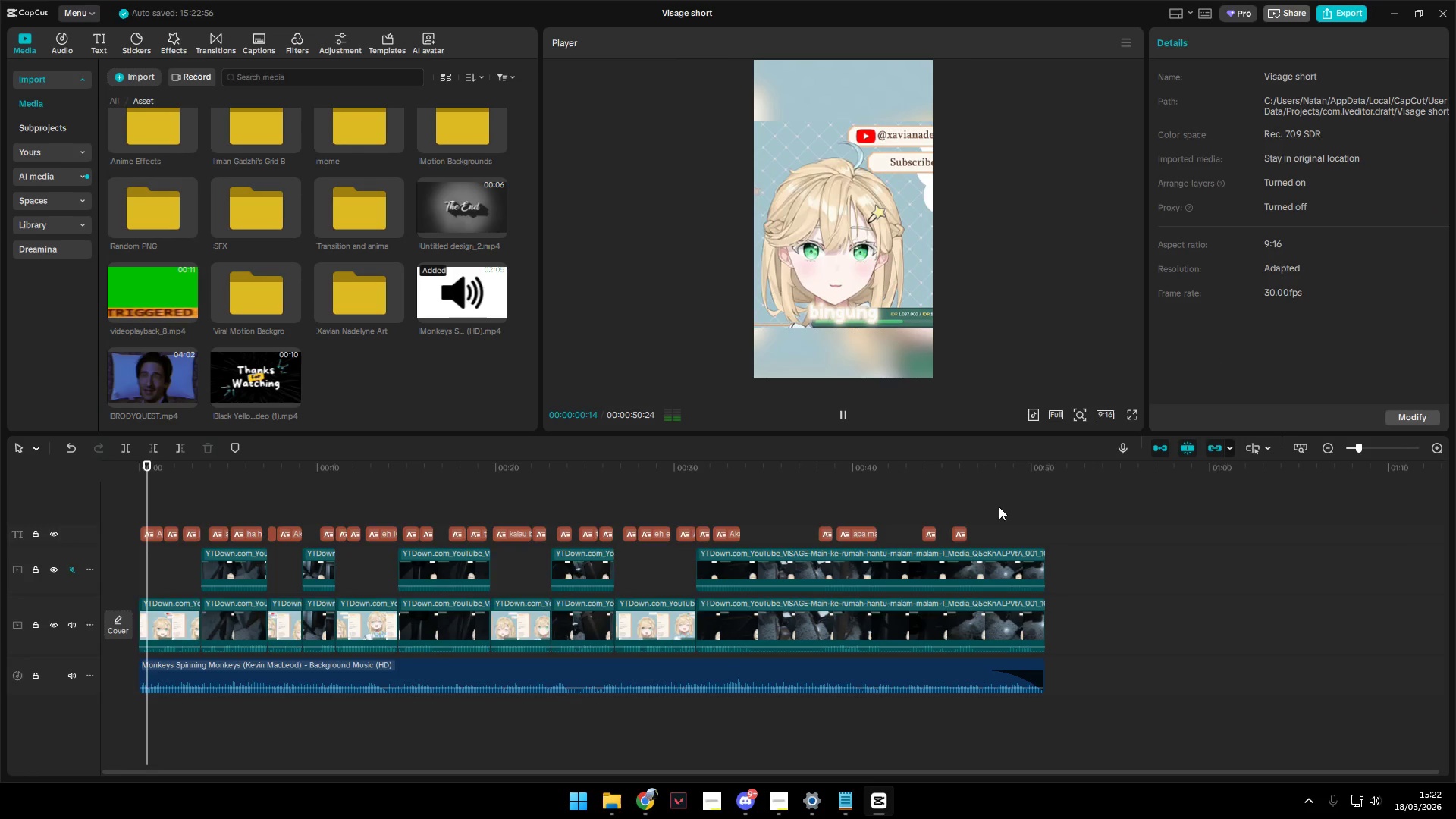 
key(Space)
 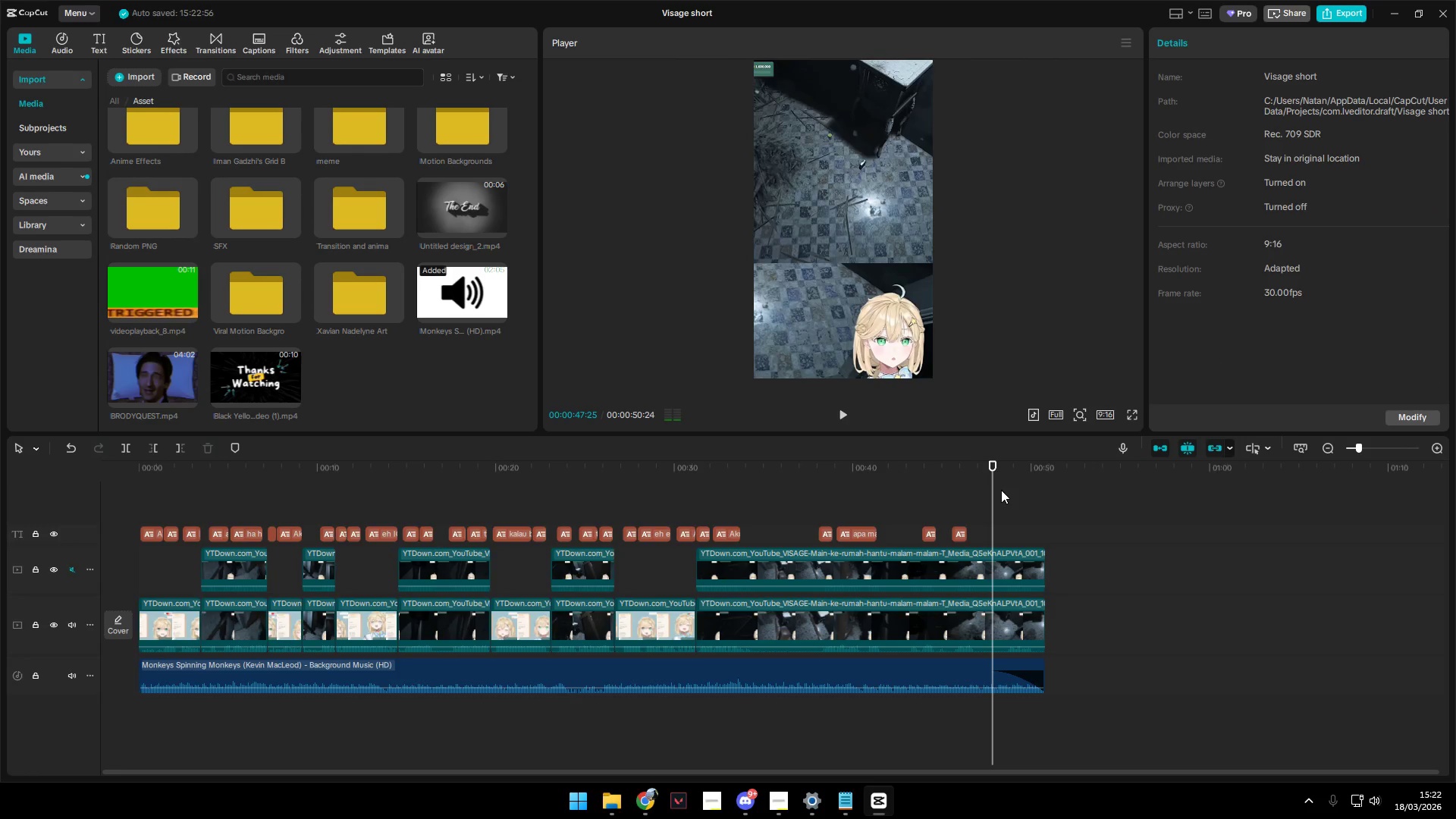 
key(Space)
 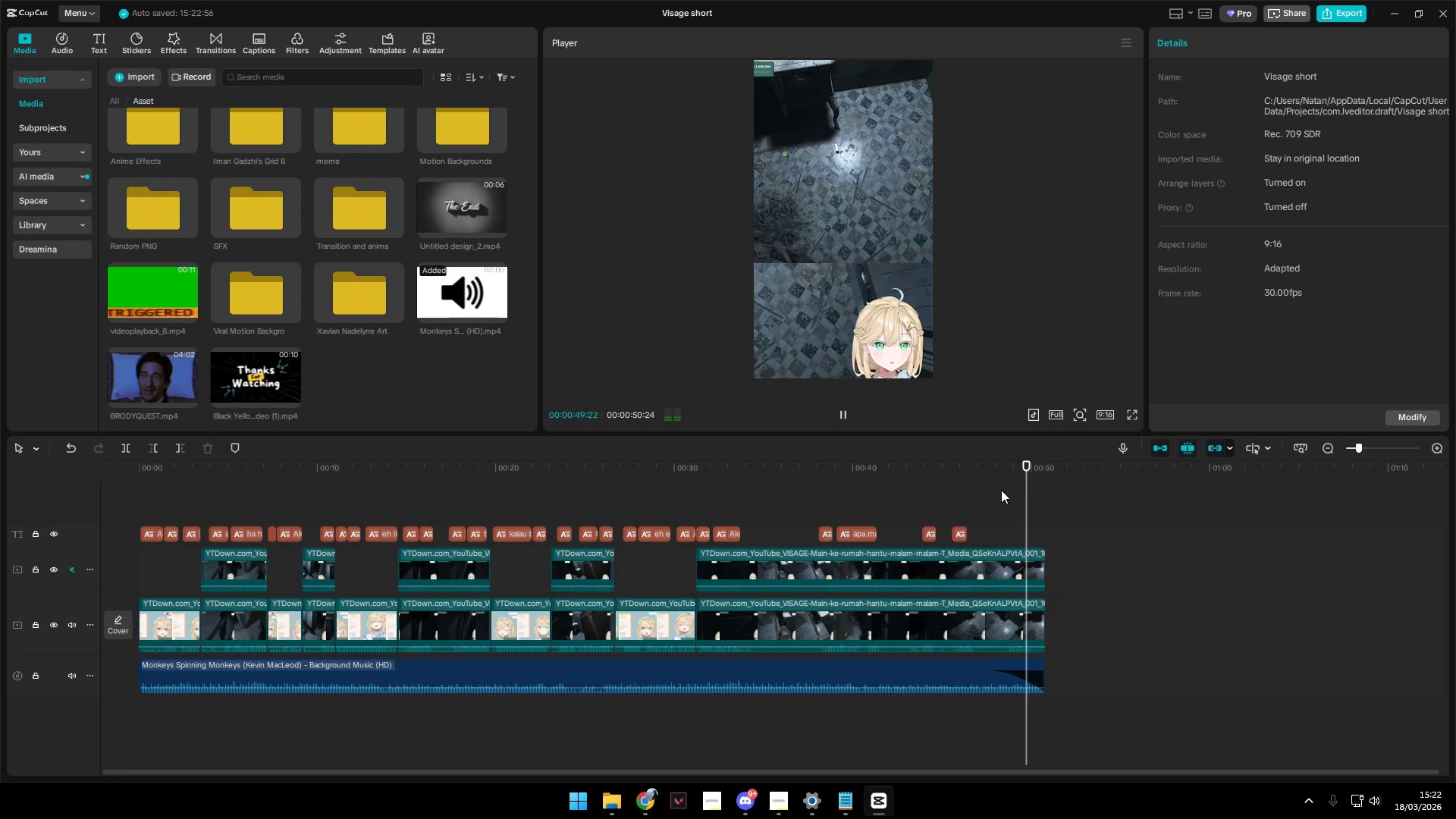 
key(Space)
 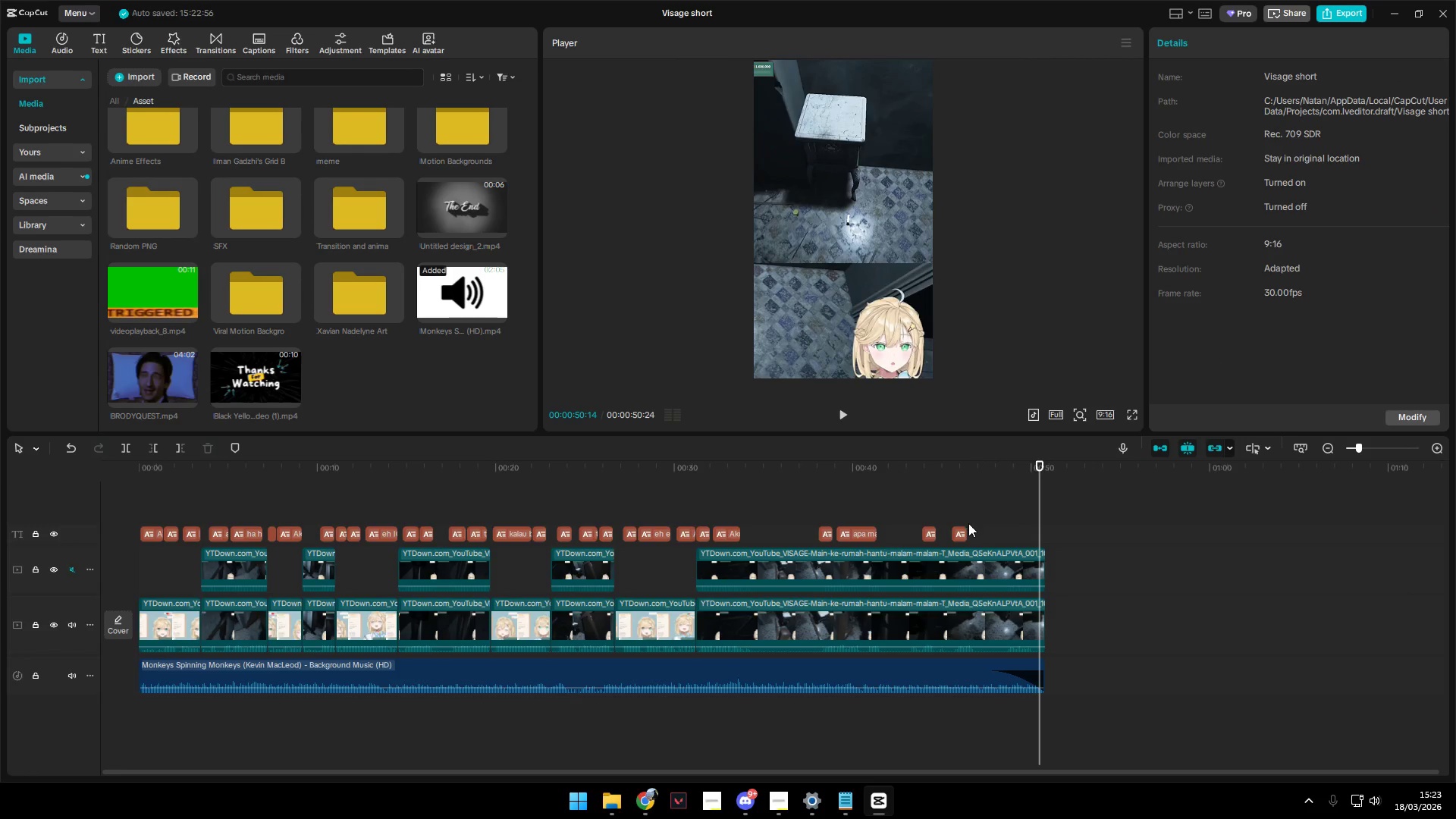 
left_click([966, 508])
 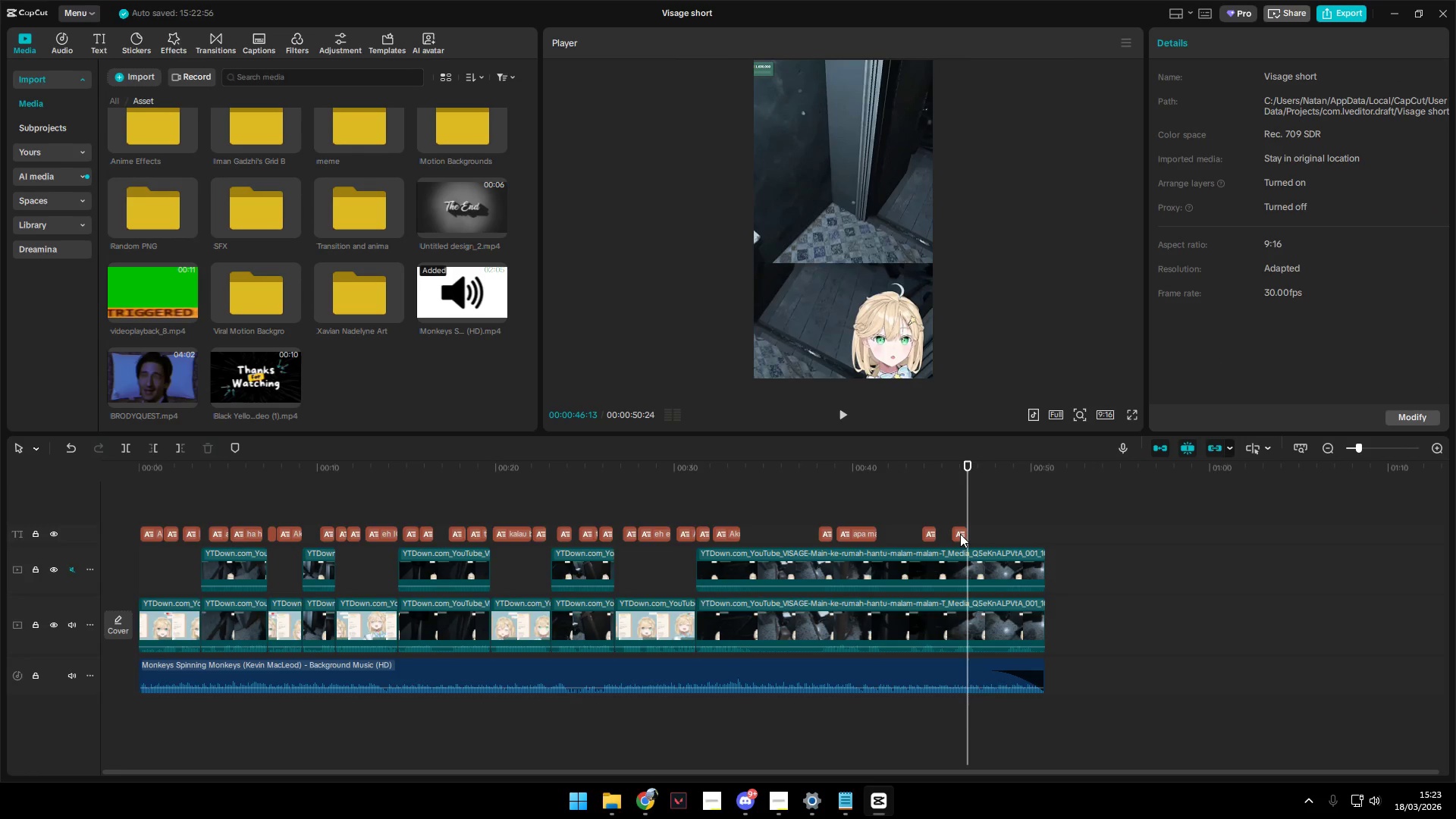 
key(Space)
 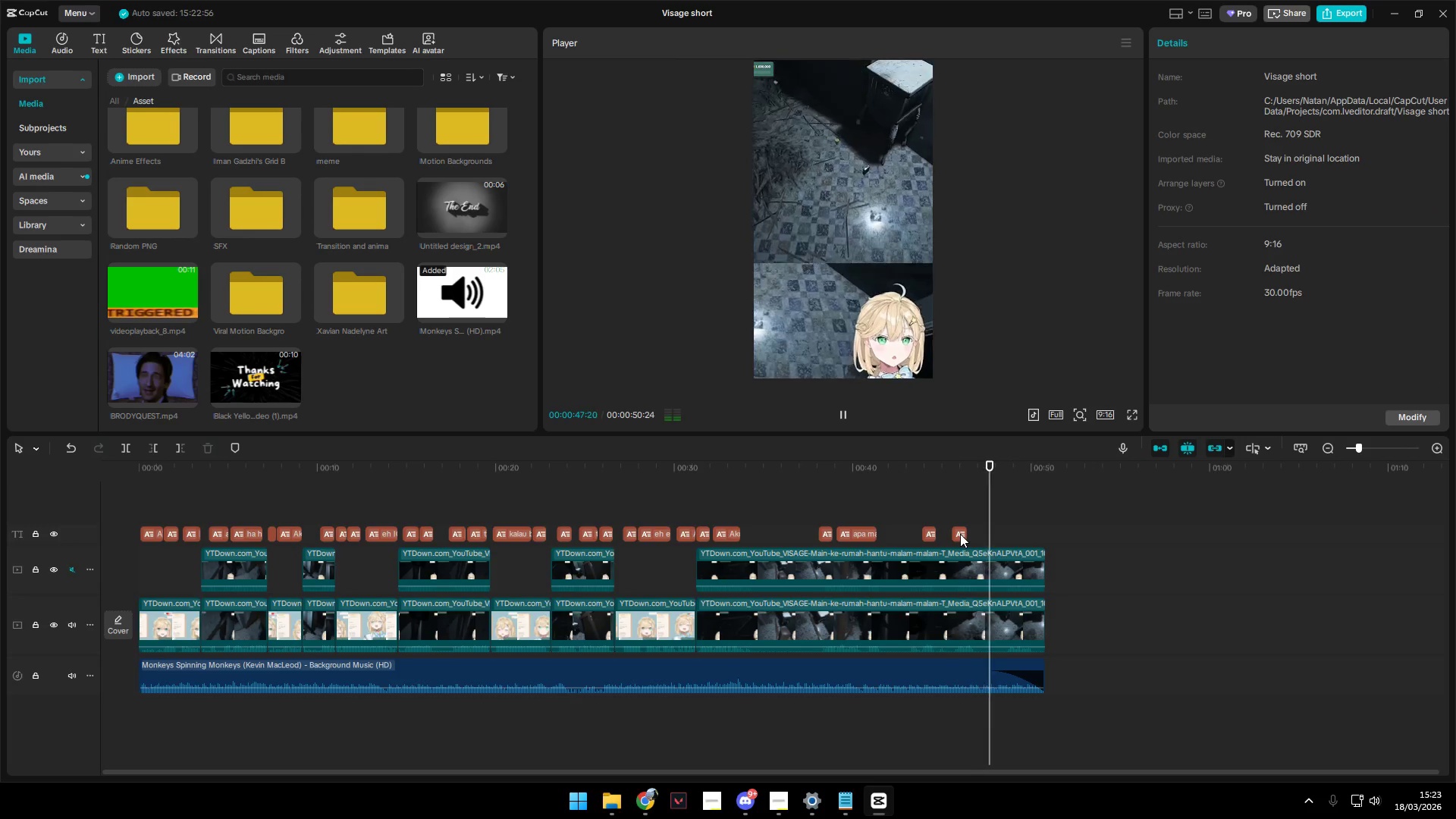 
key(Space)
 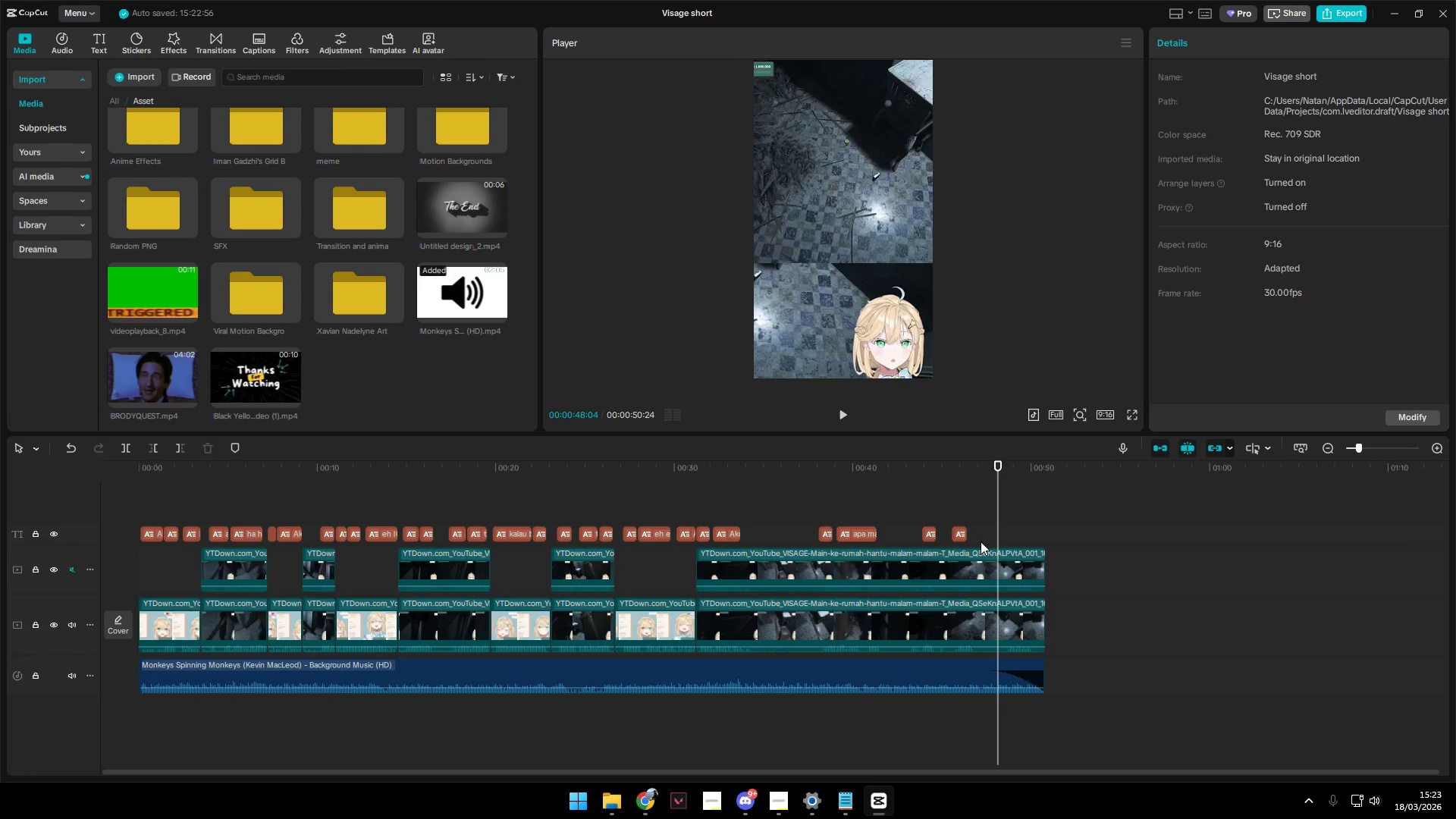 
left_click([957, 516])
 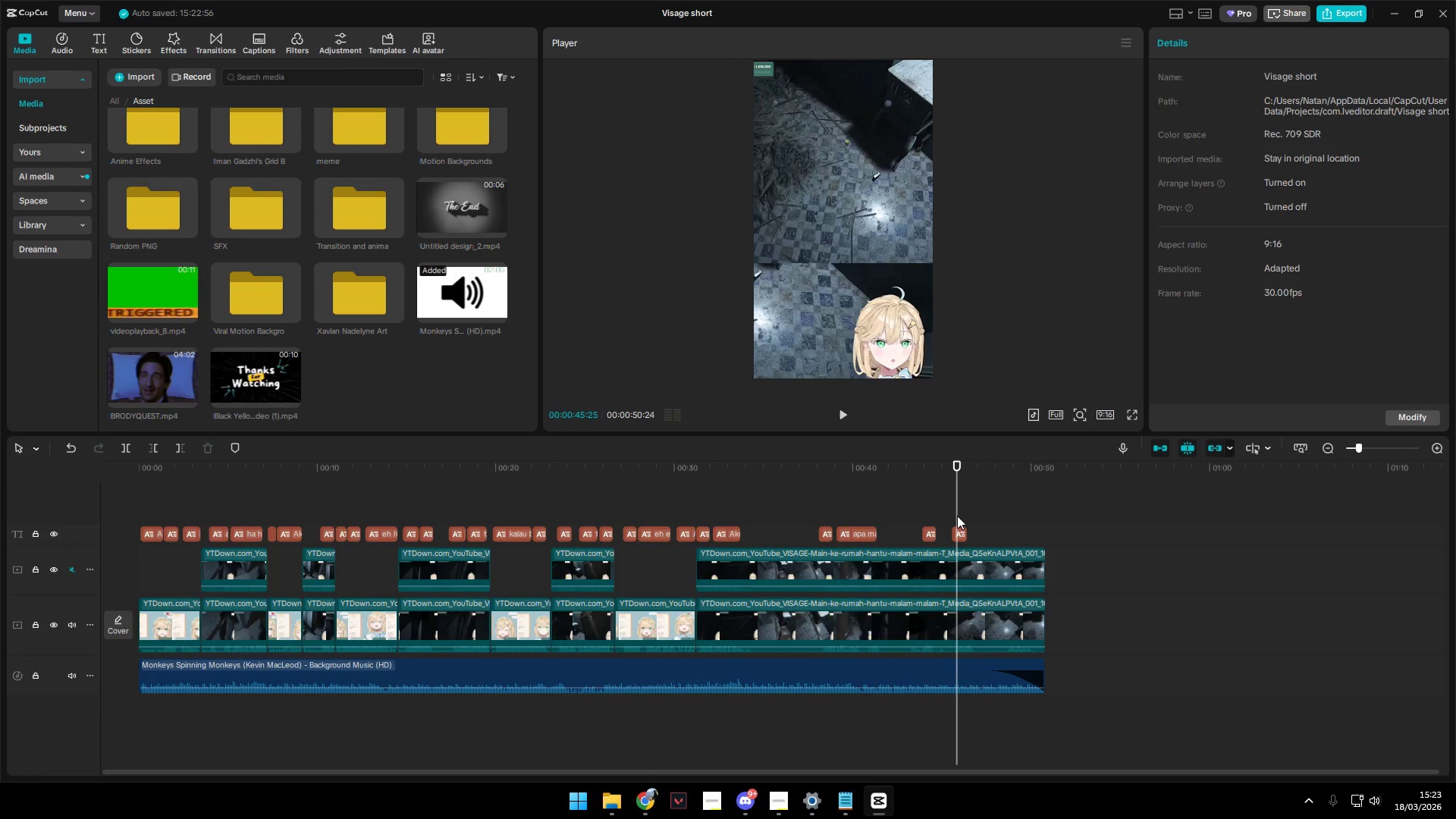 
key(Space)
 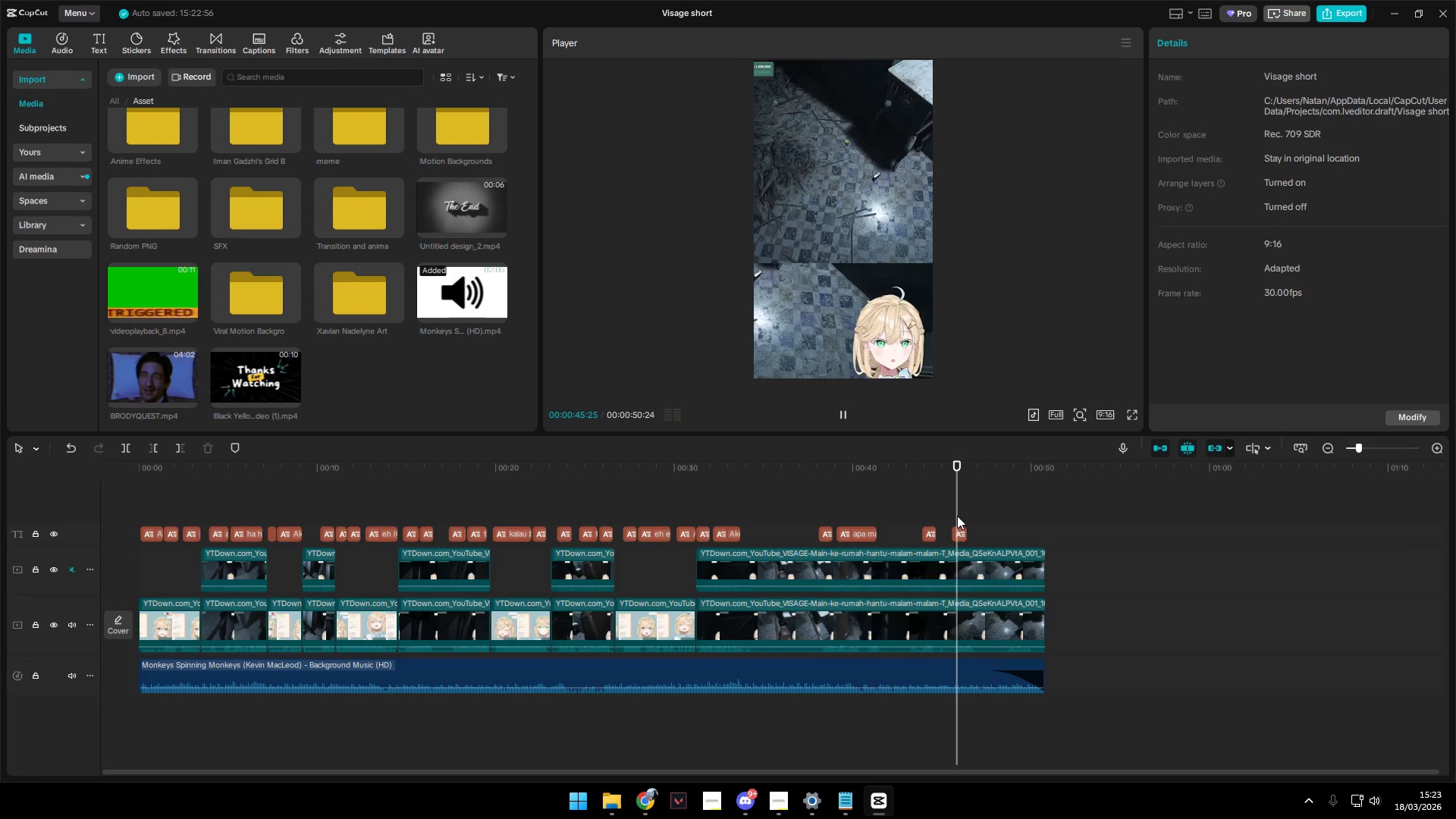 
key(Space)
 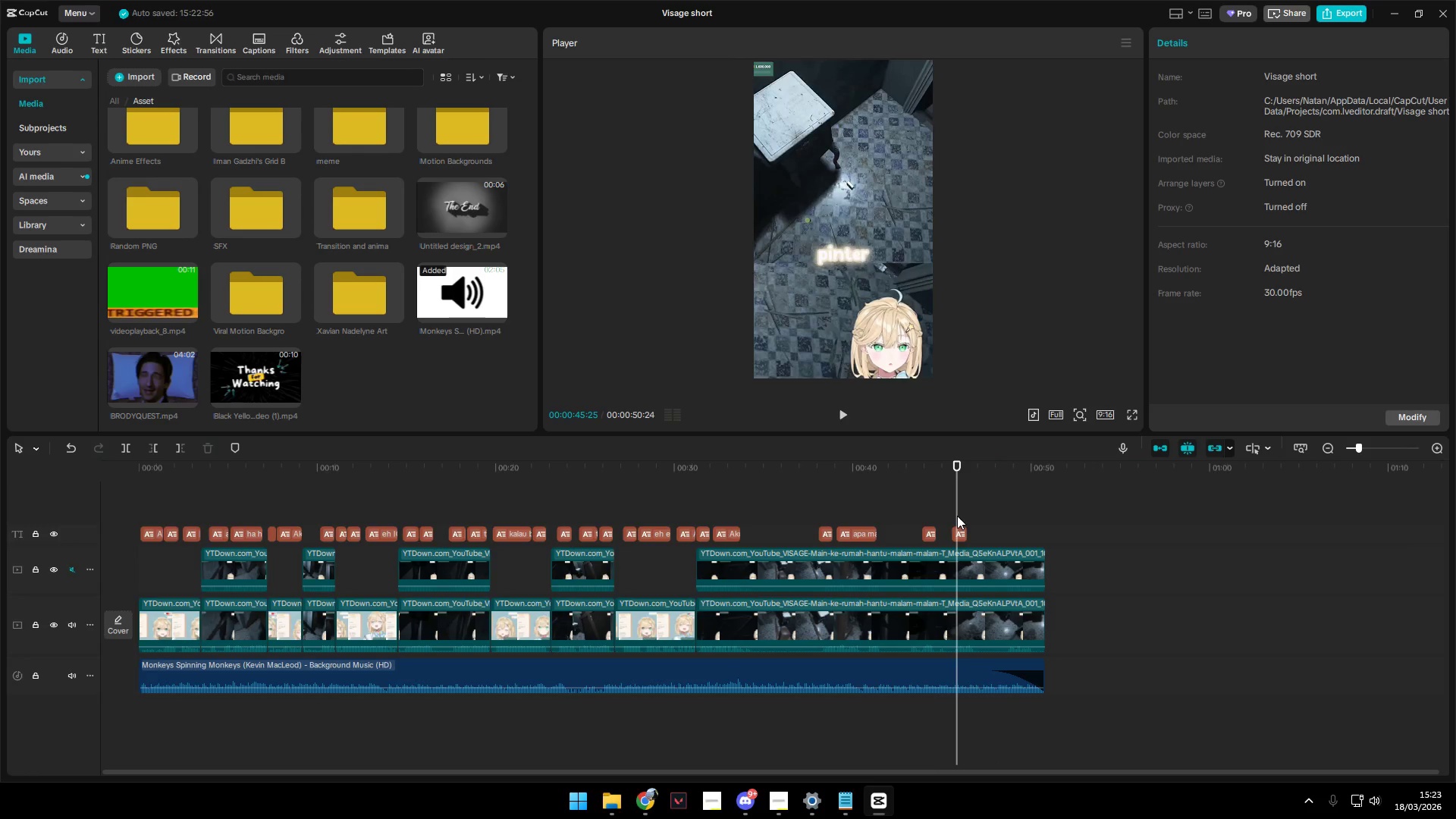 
key(Space)
 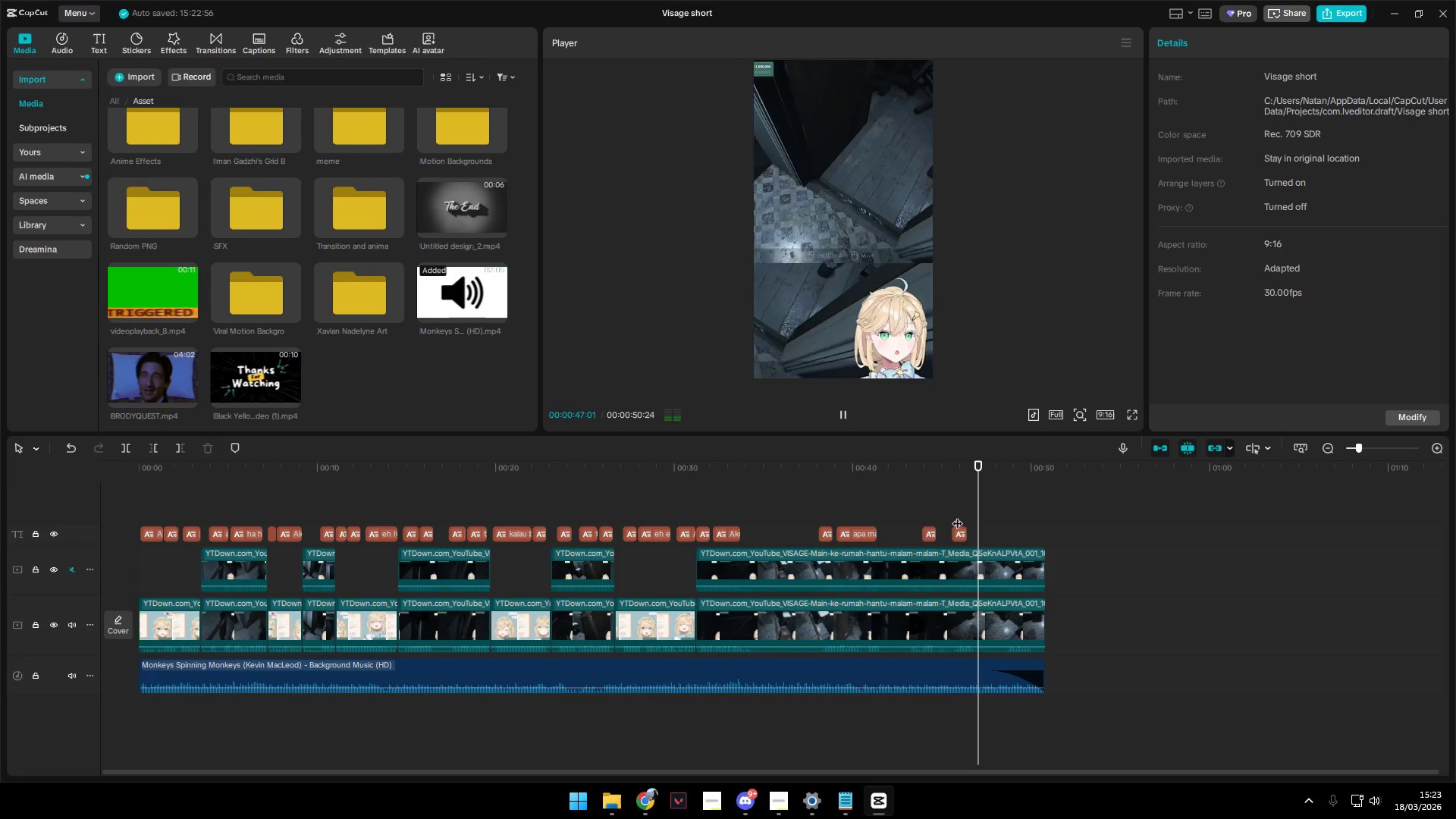 
key(Space)
 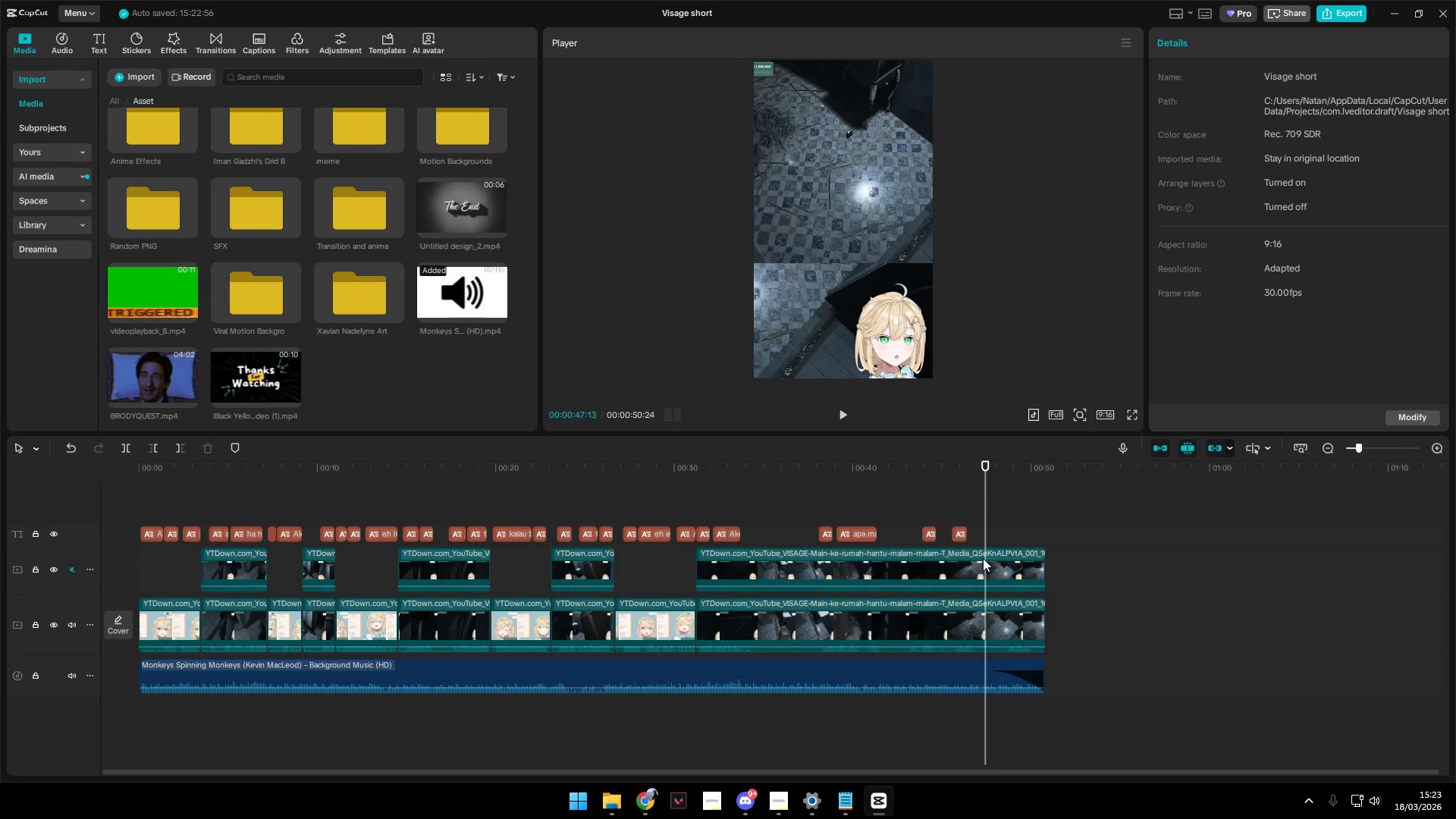 
left_click([986, 566])
 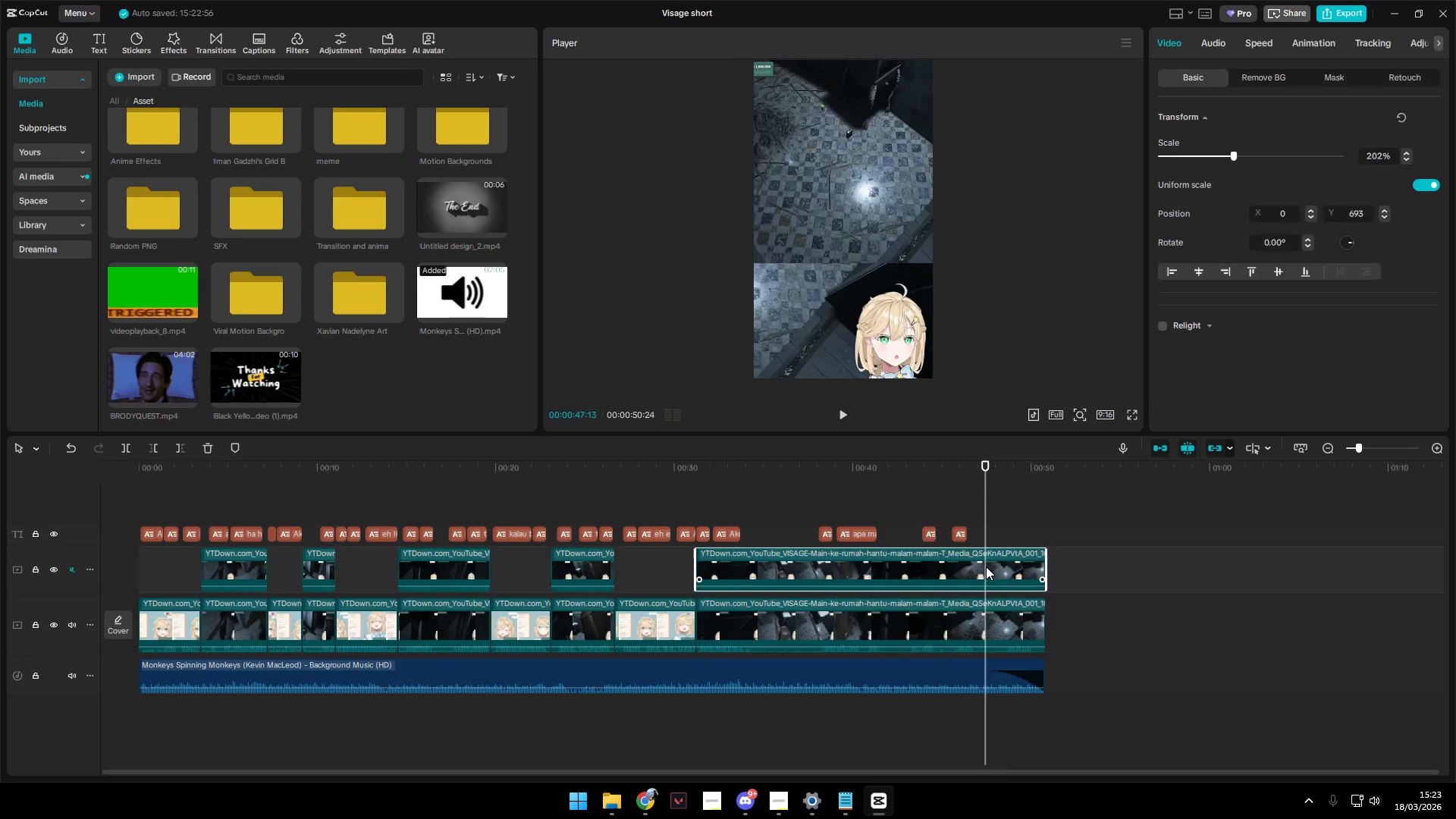 
type(ssw)
 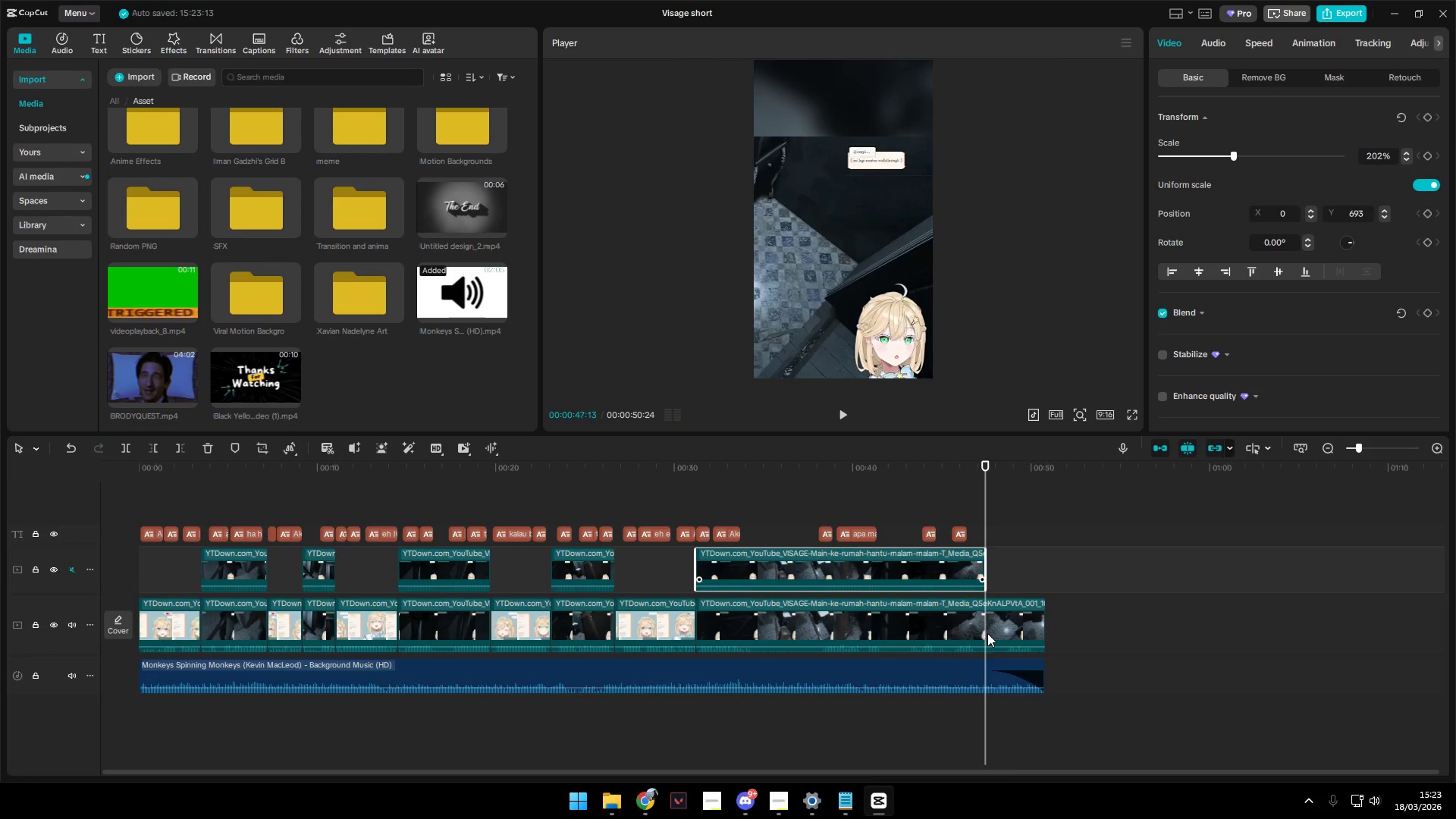 
left_click([990, 625])
 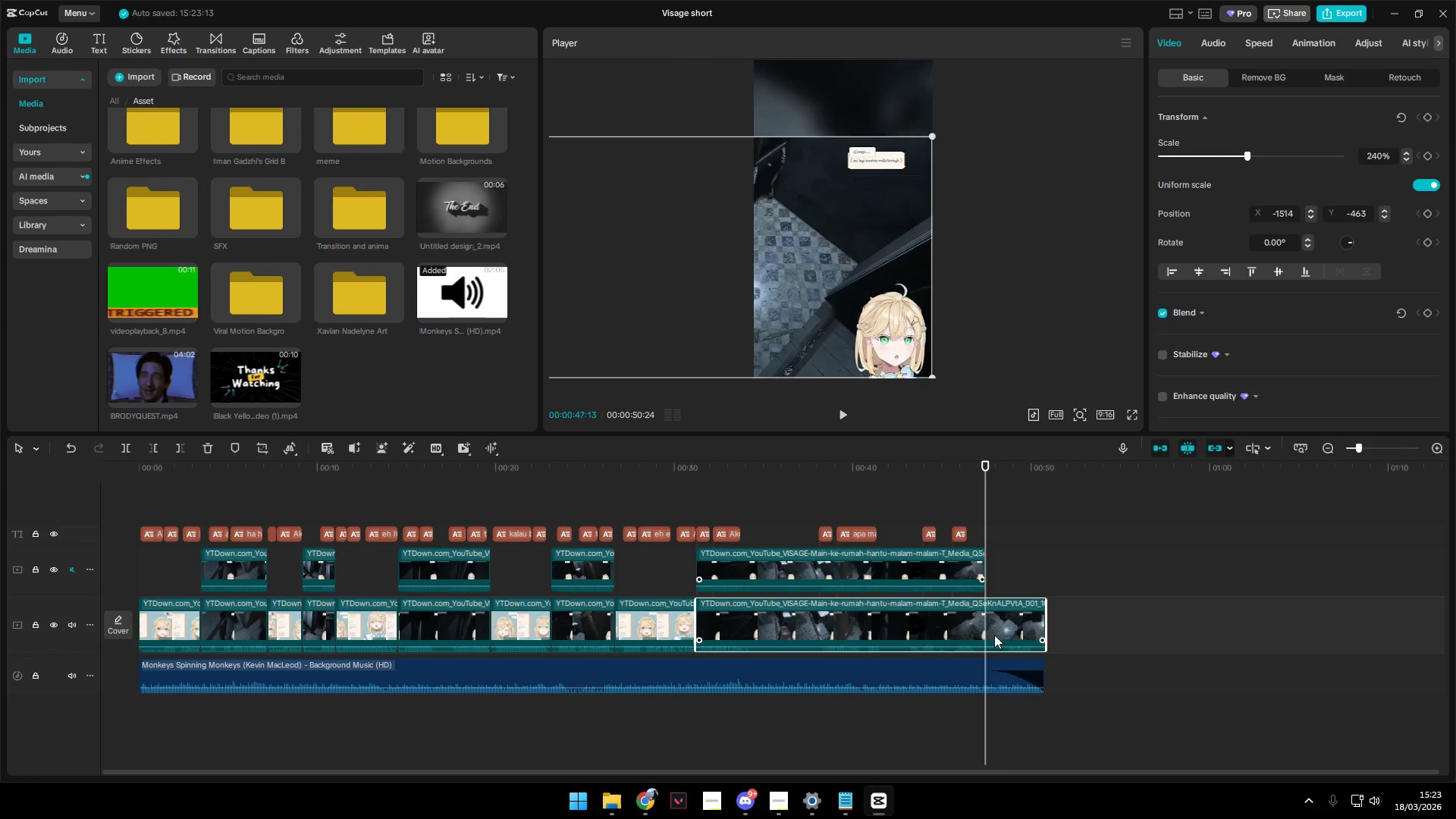 
key(W)
 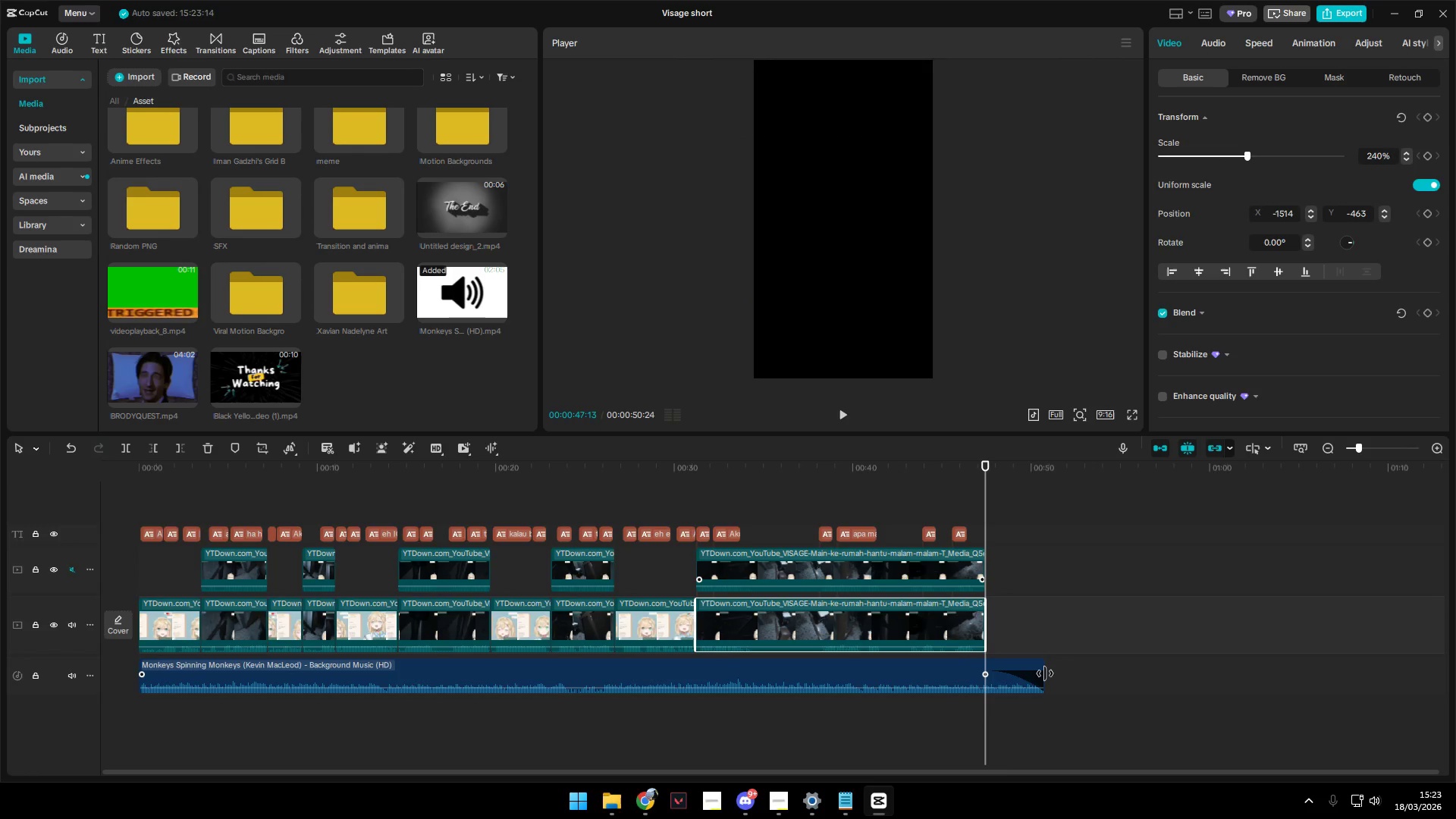 
left_click_drag(start_coordinate=[1045, 673], to_coordinate=[988, 673])
 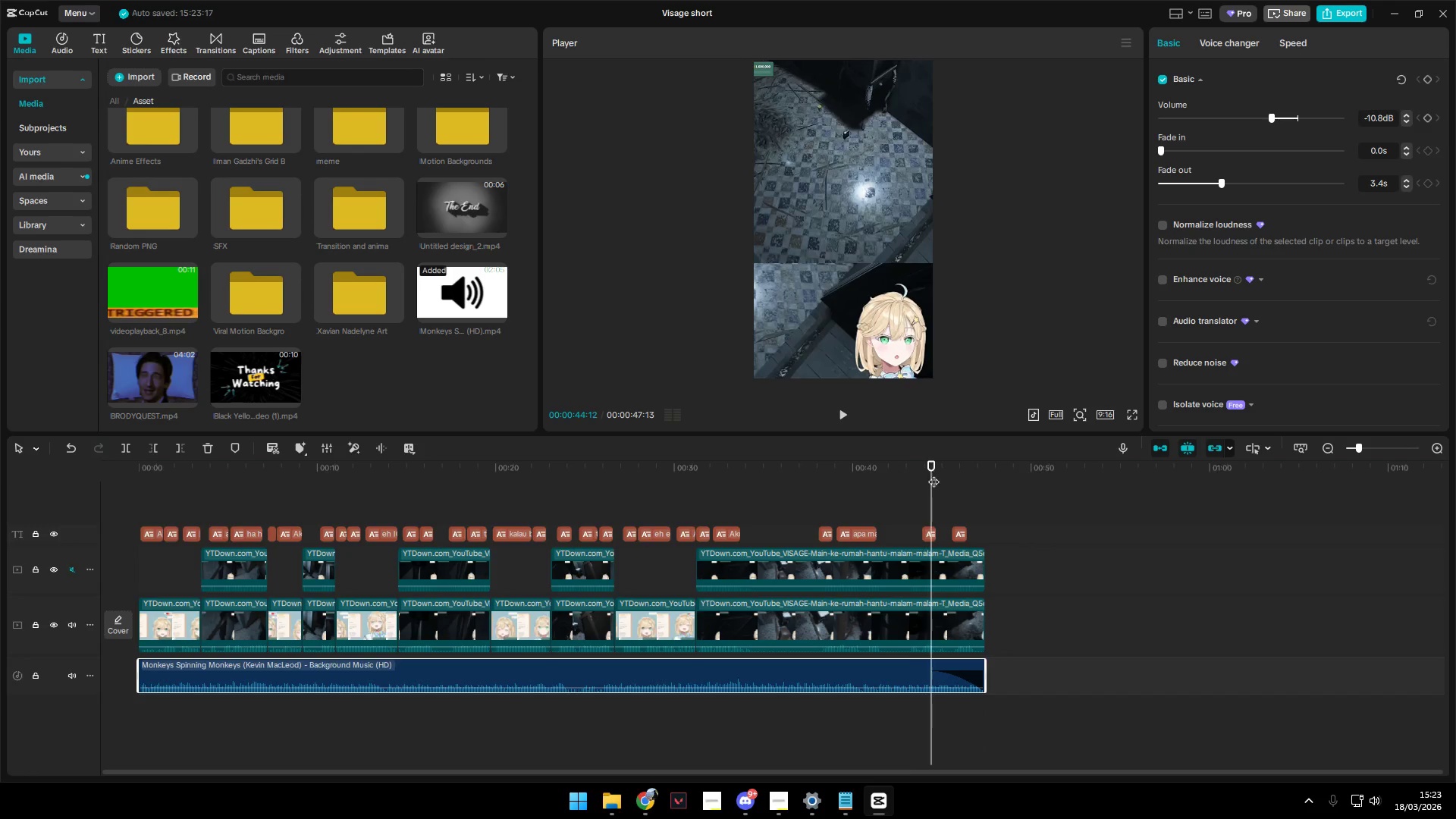 
key(Space)
 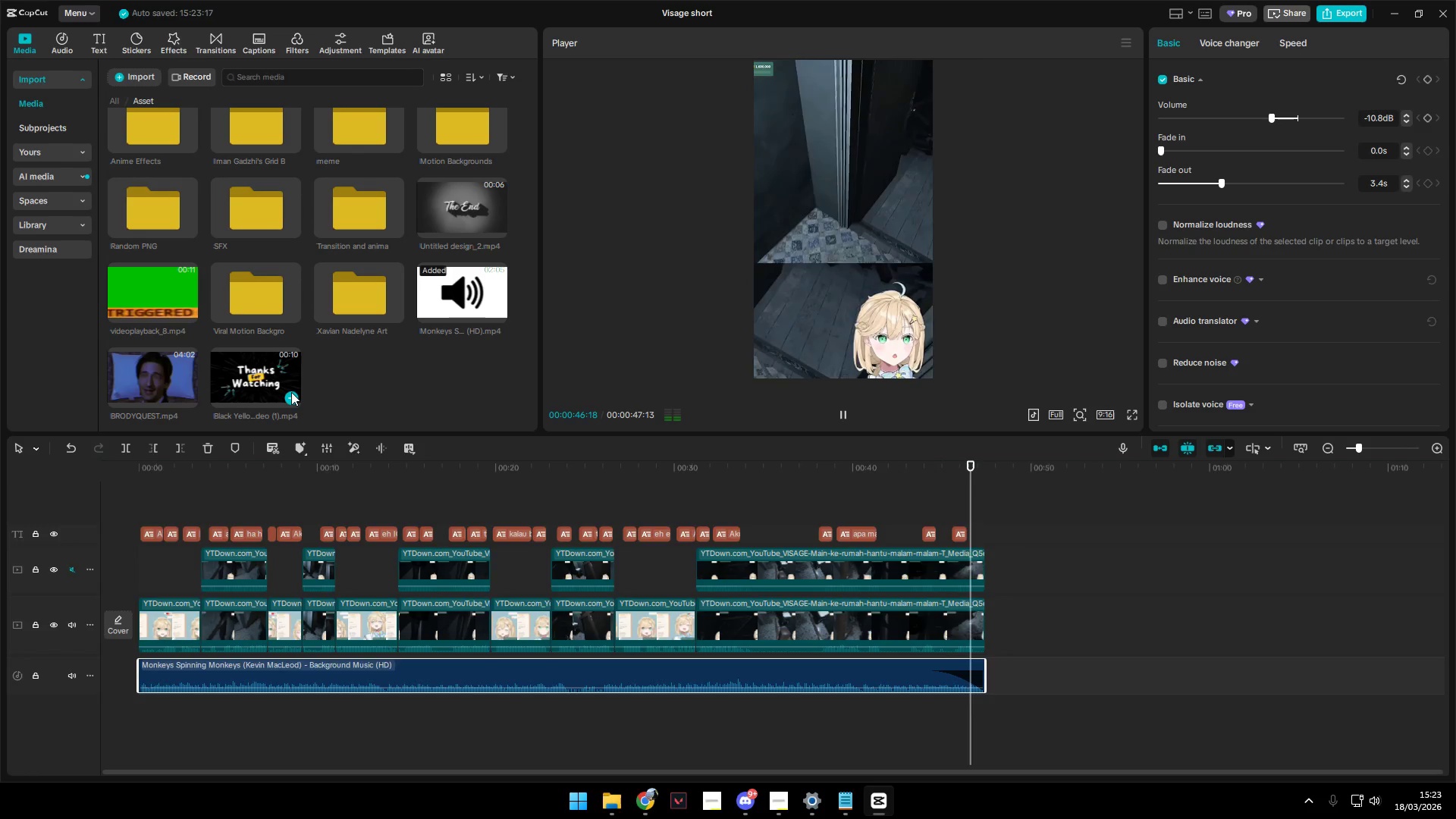 
key(Space)
 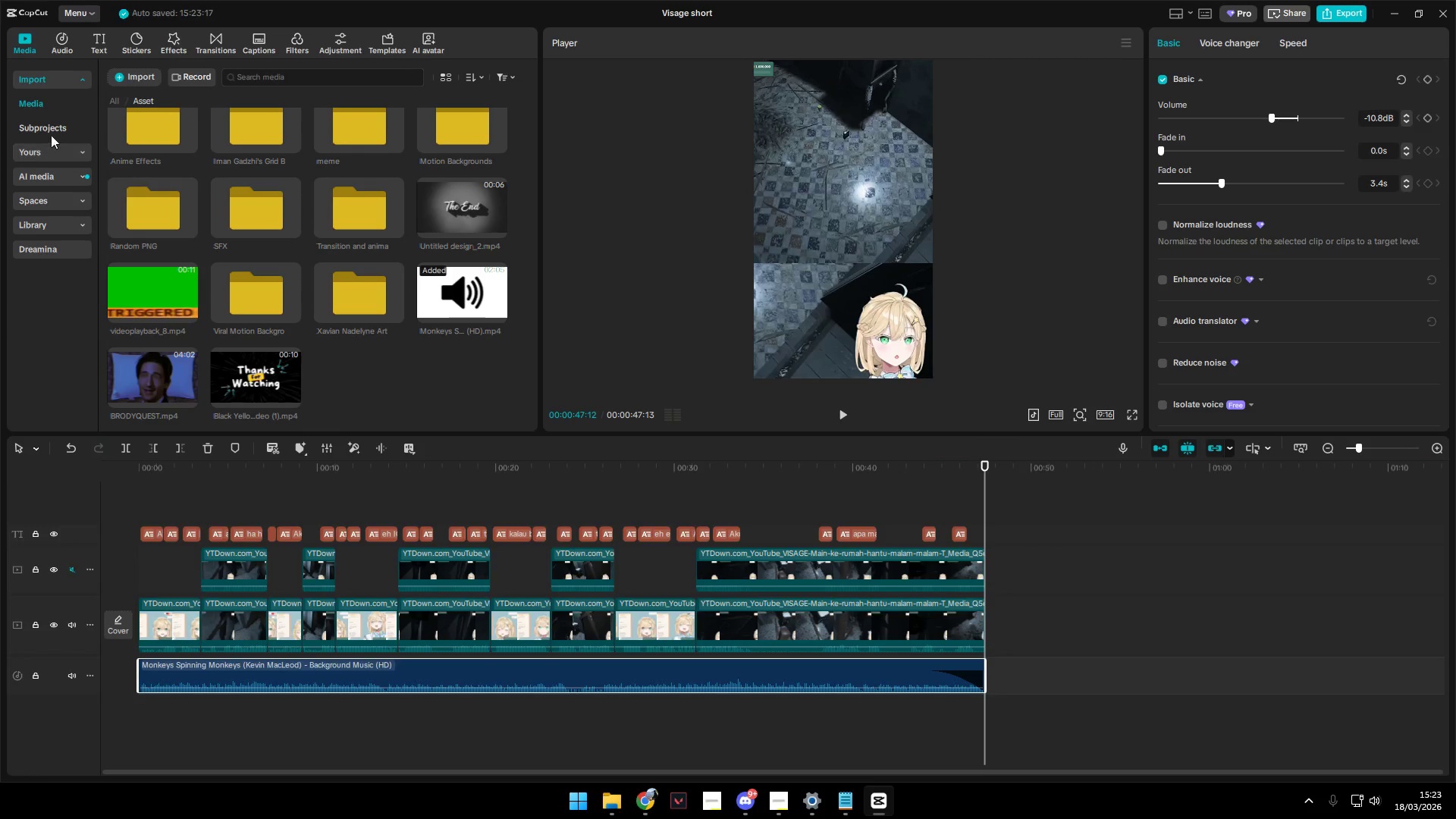 
scroll: coordinate [241, 244], scroll_direction: up, amount: 3.0
 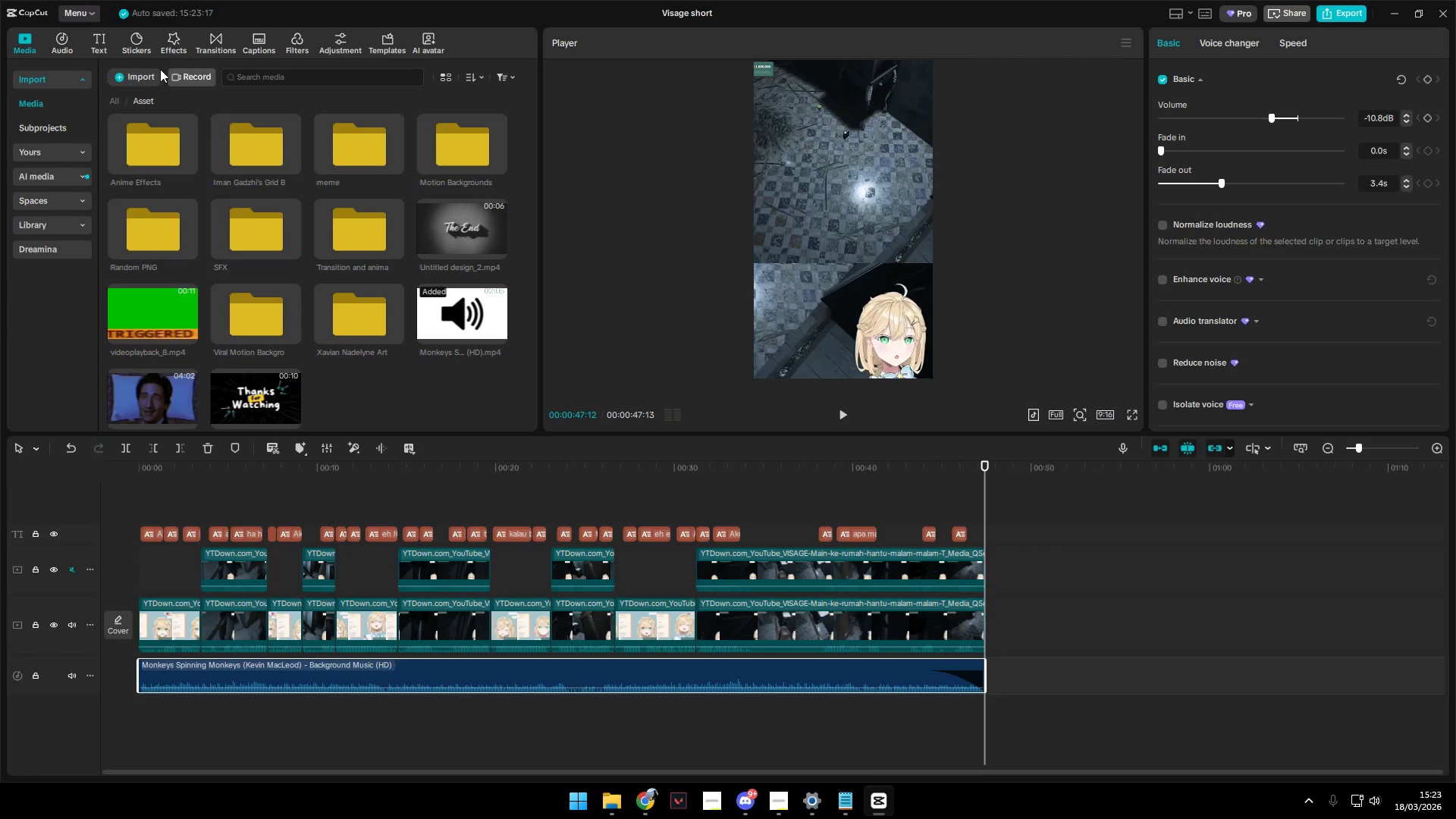 
left_click([69, 42])
 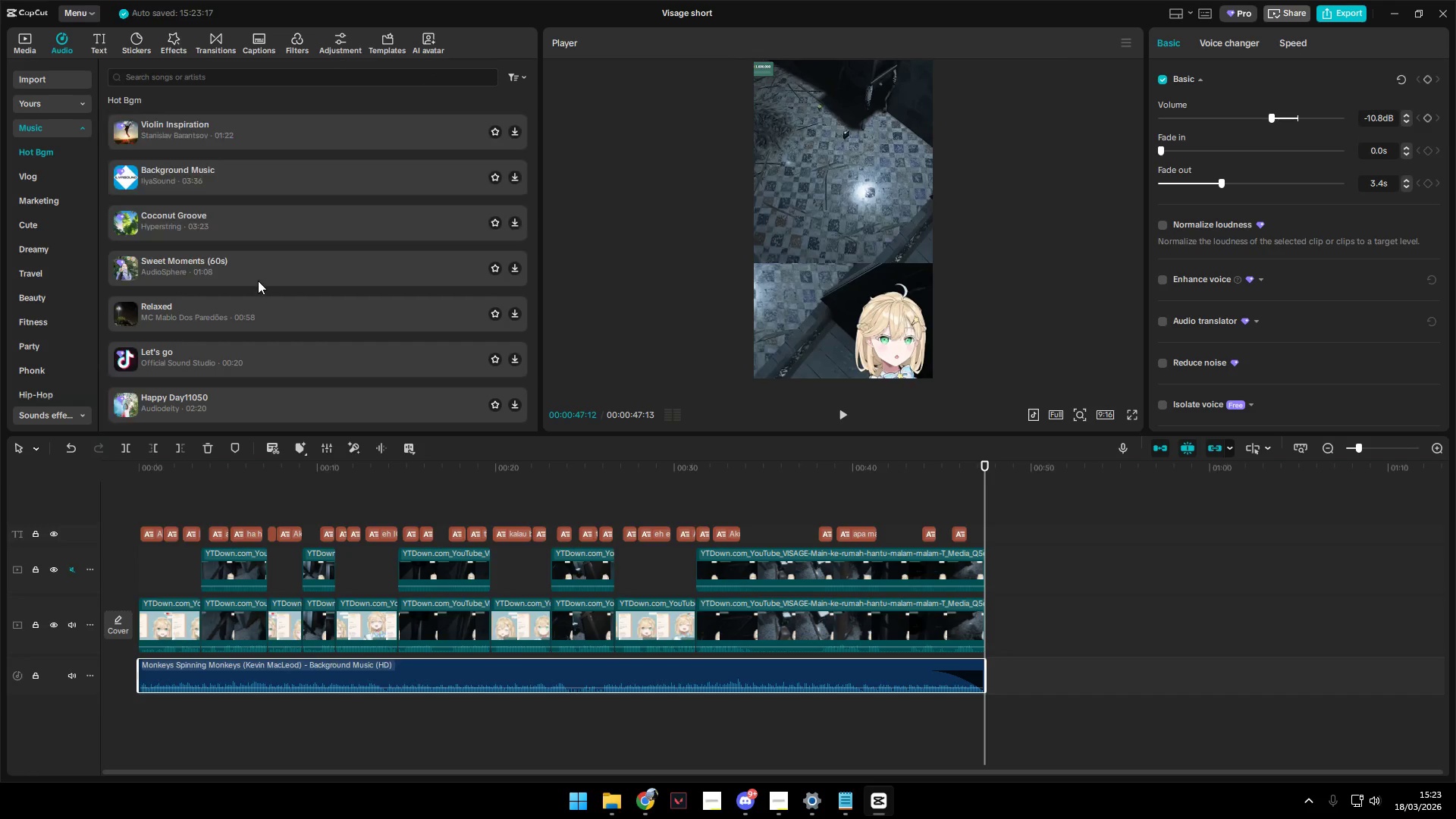 
key(Alt+AltLeft)
 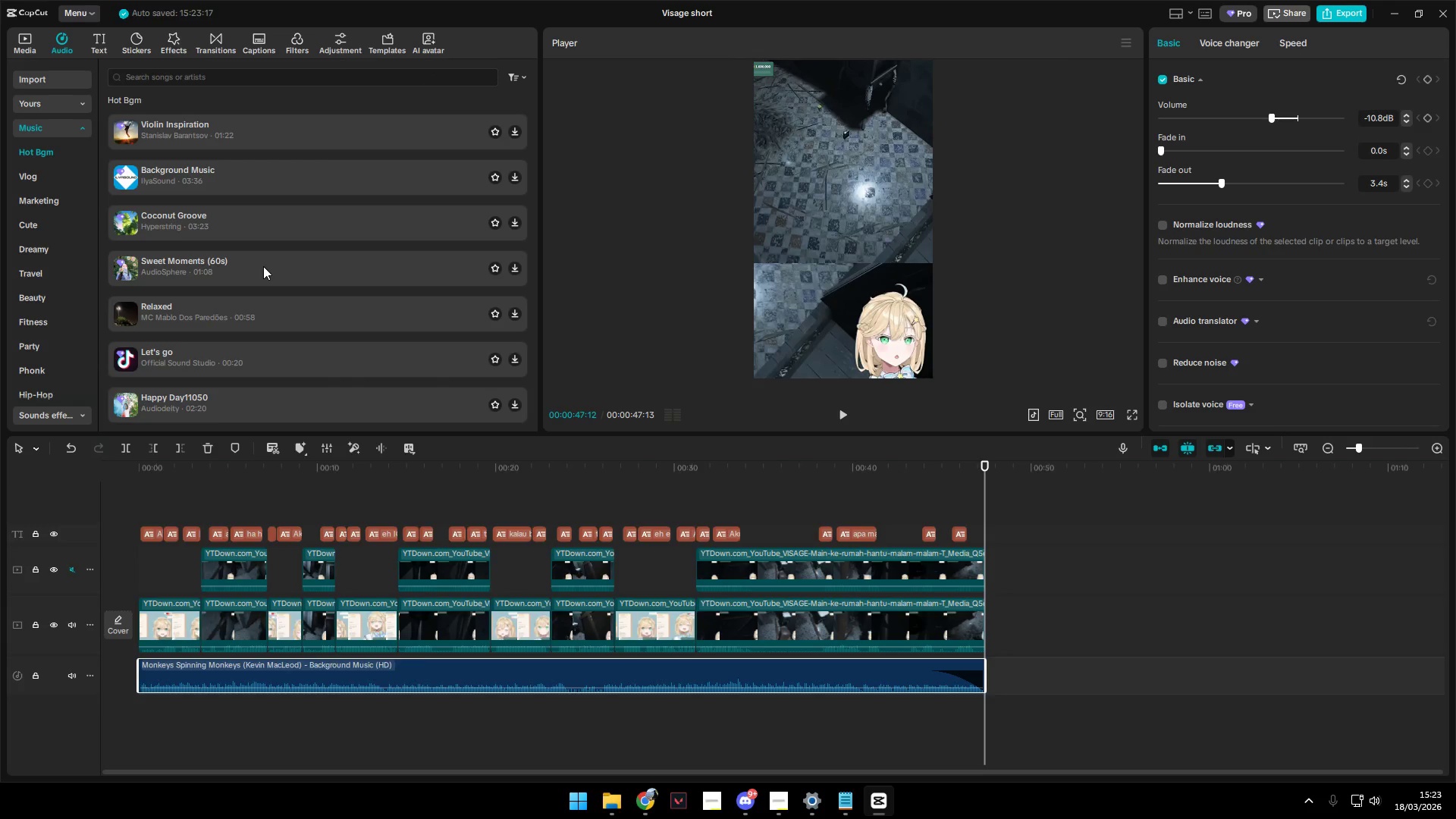 
key(Alt+Tab)
 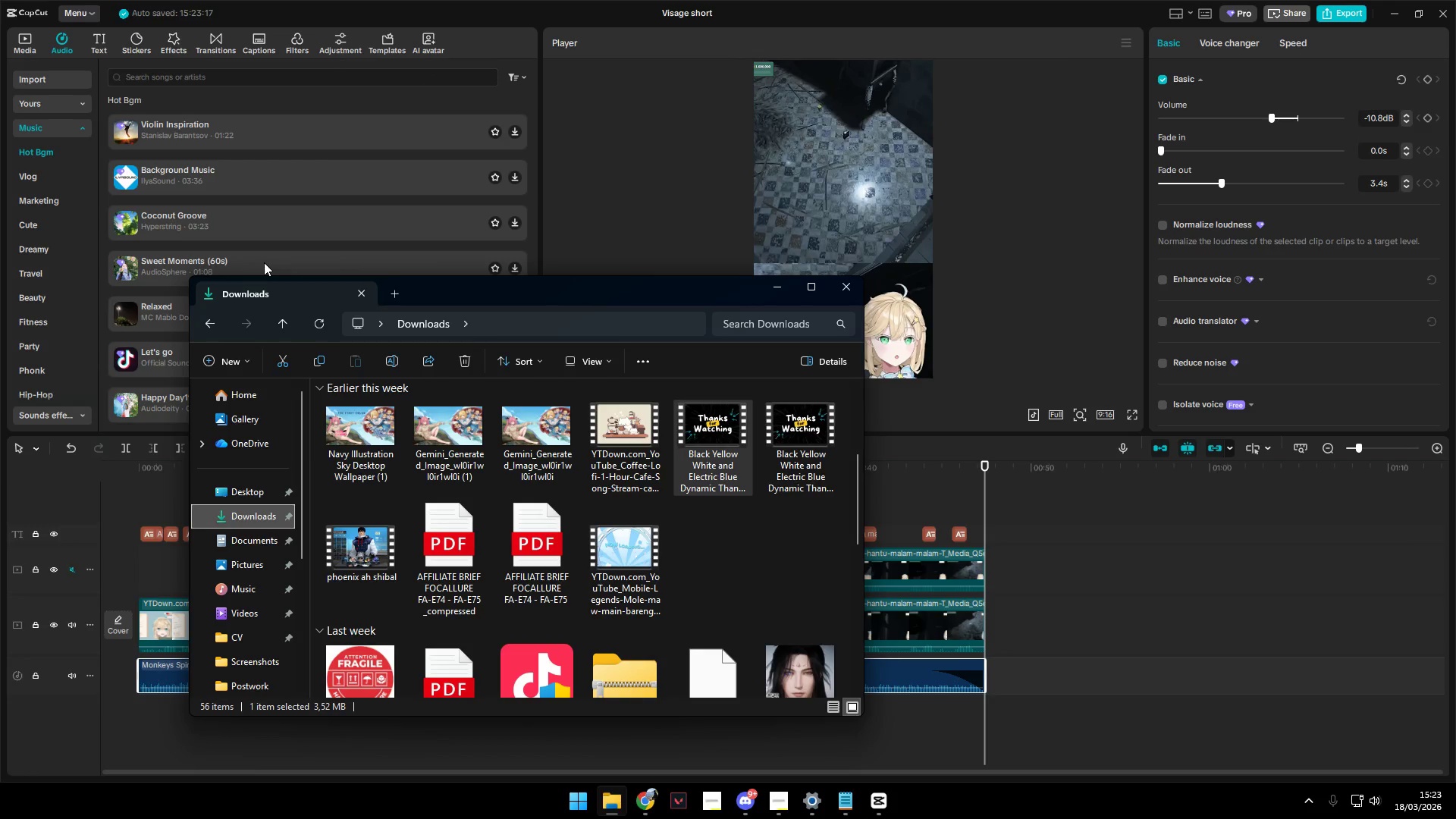 
key(Alt+Tab)
 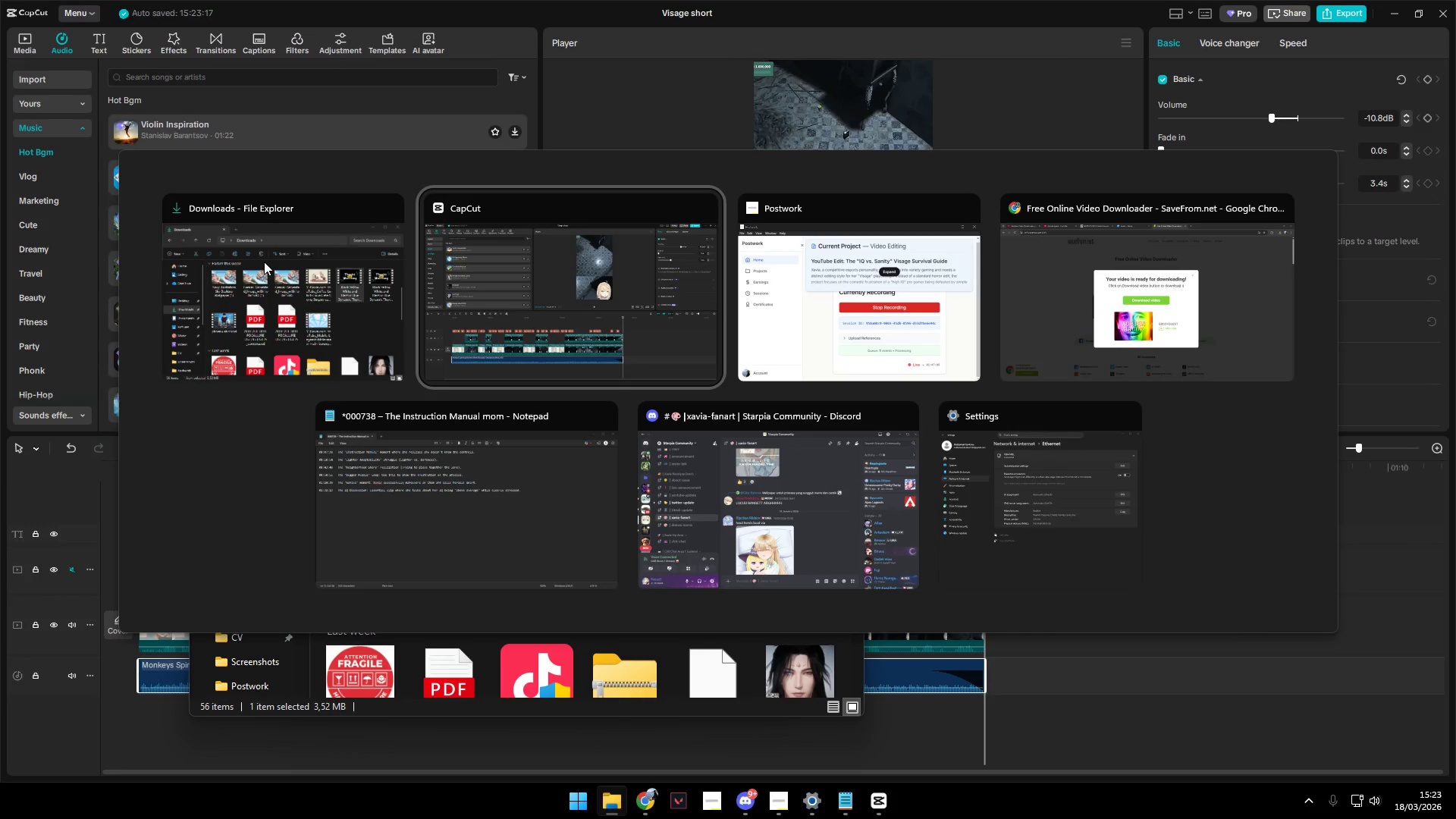 
key(Alt+Tab)